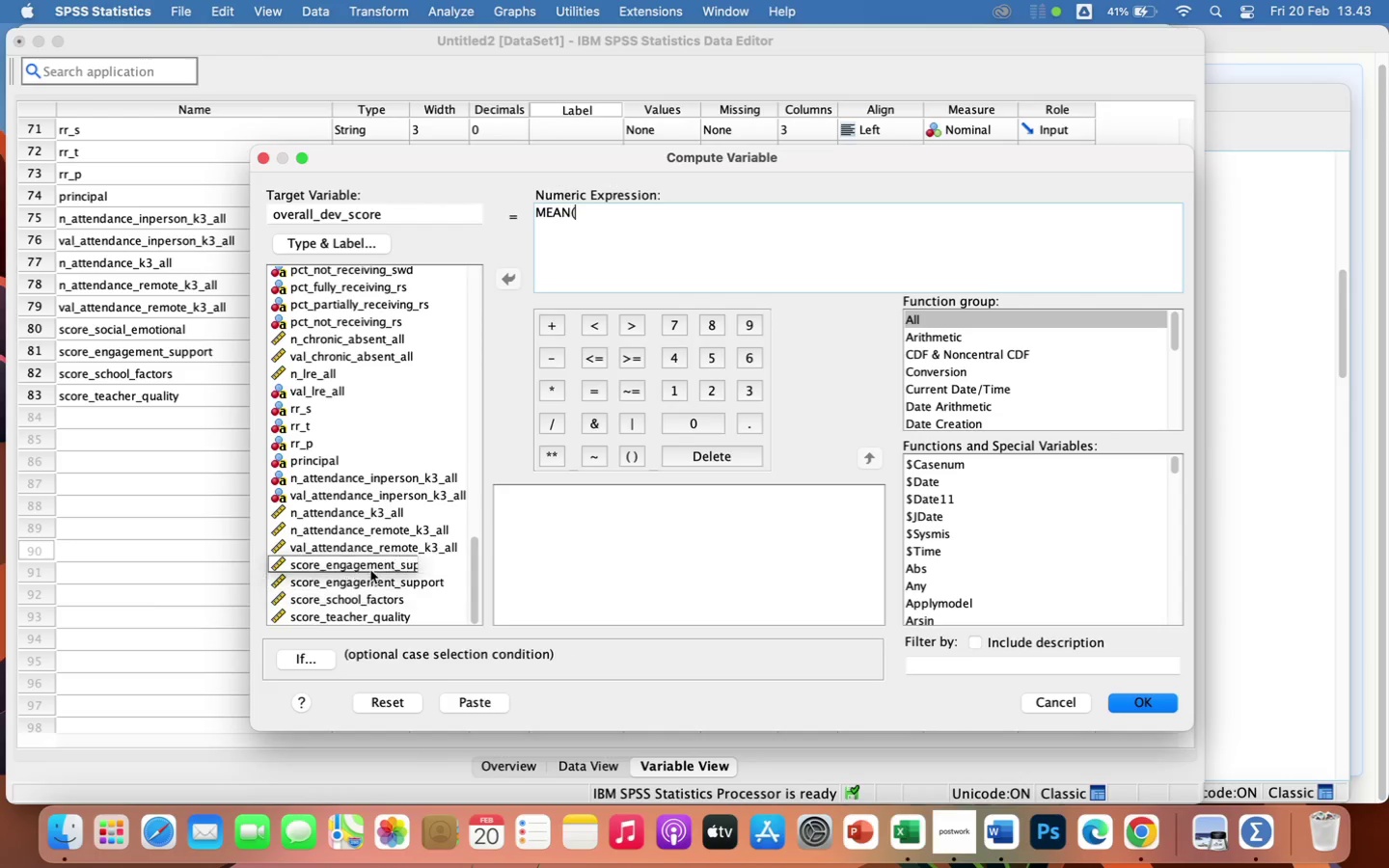 
left_click([370, 569])
 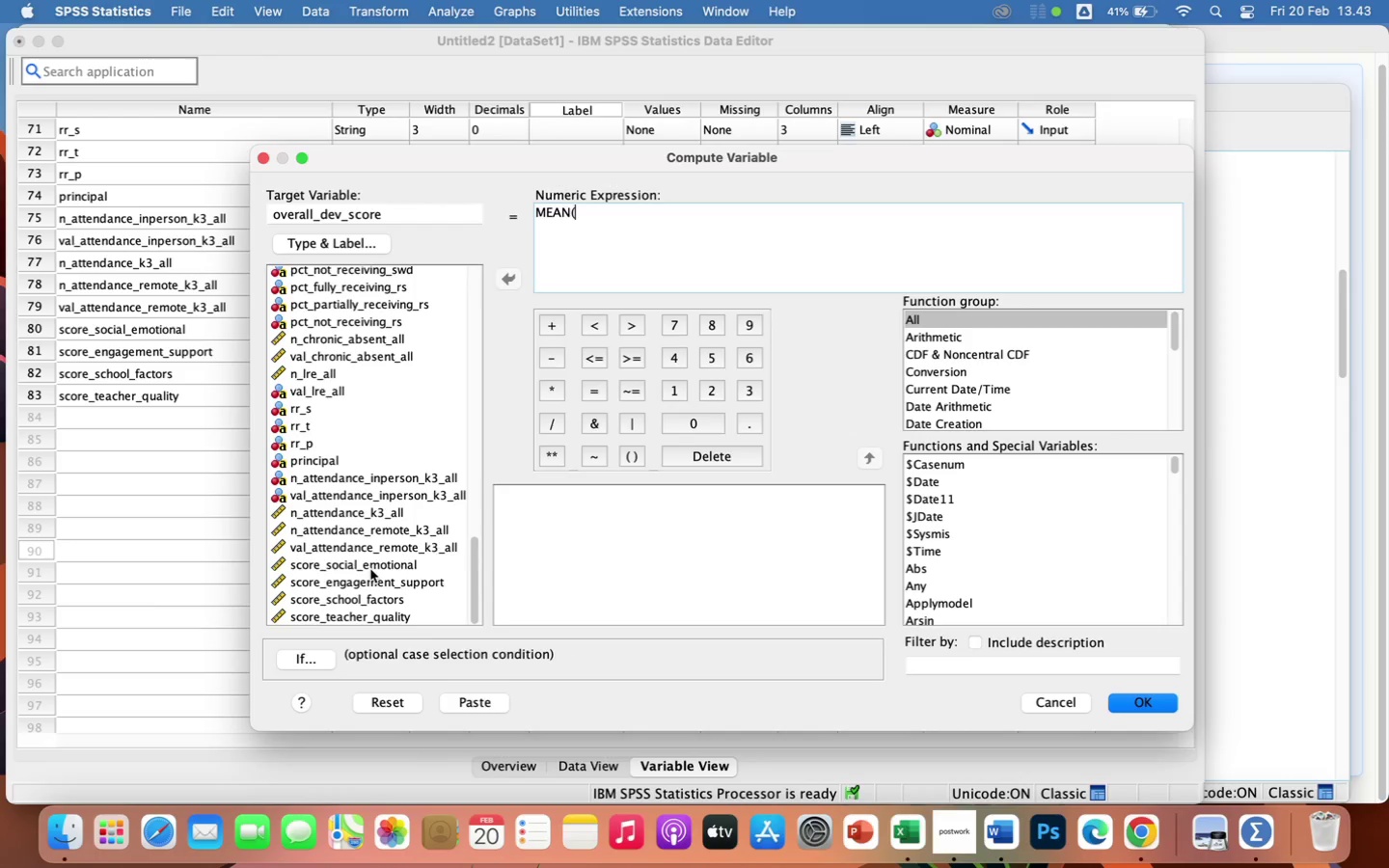 
left_click([370, 569])
 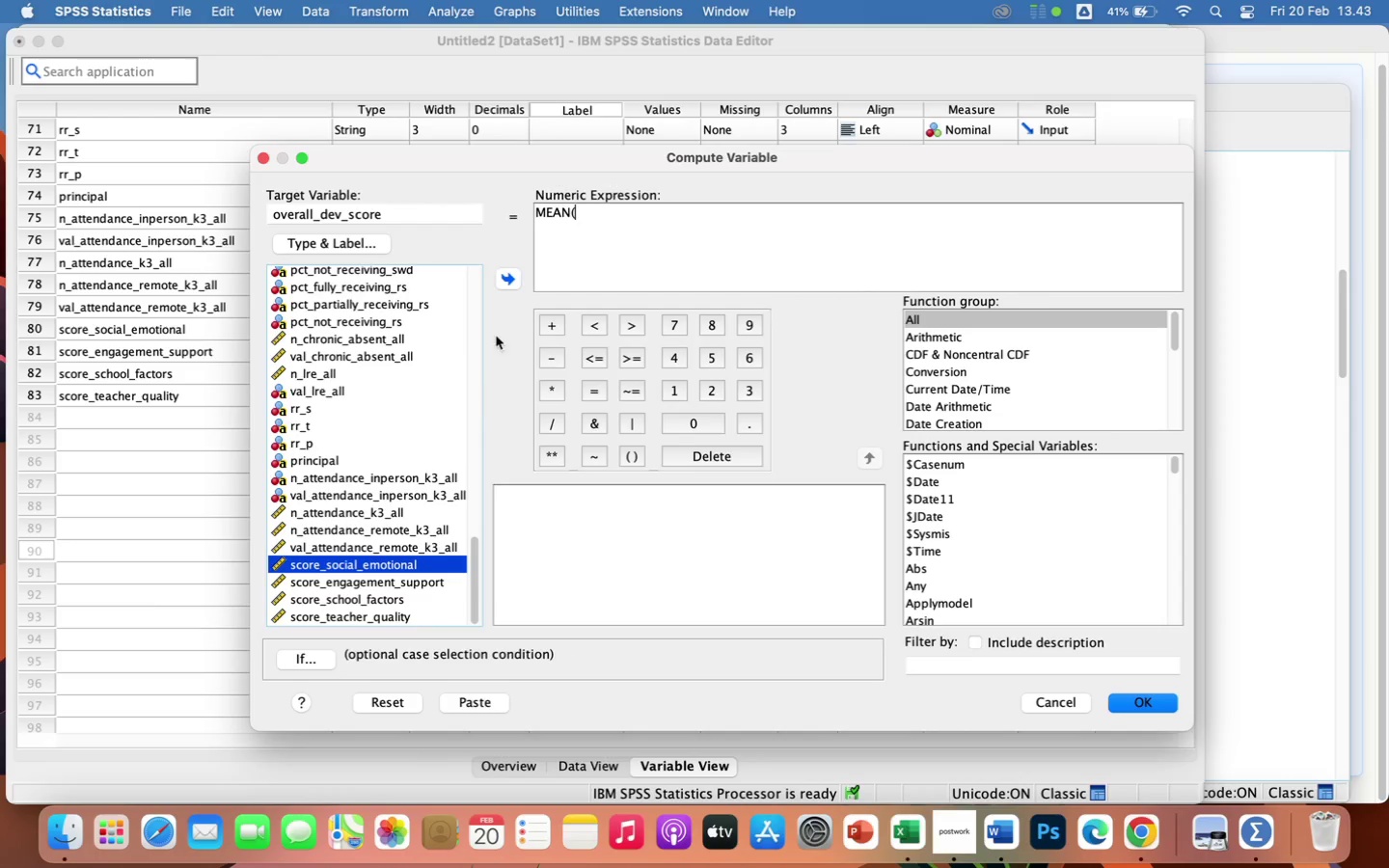 
left_click([507, 277])
 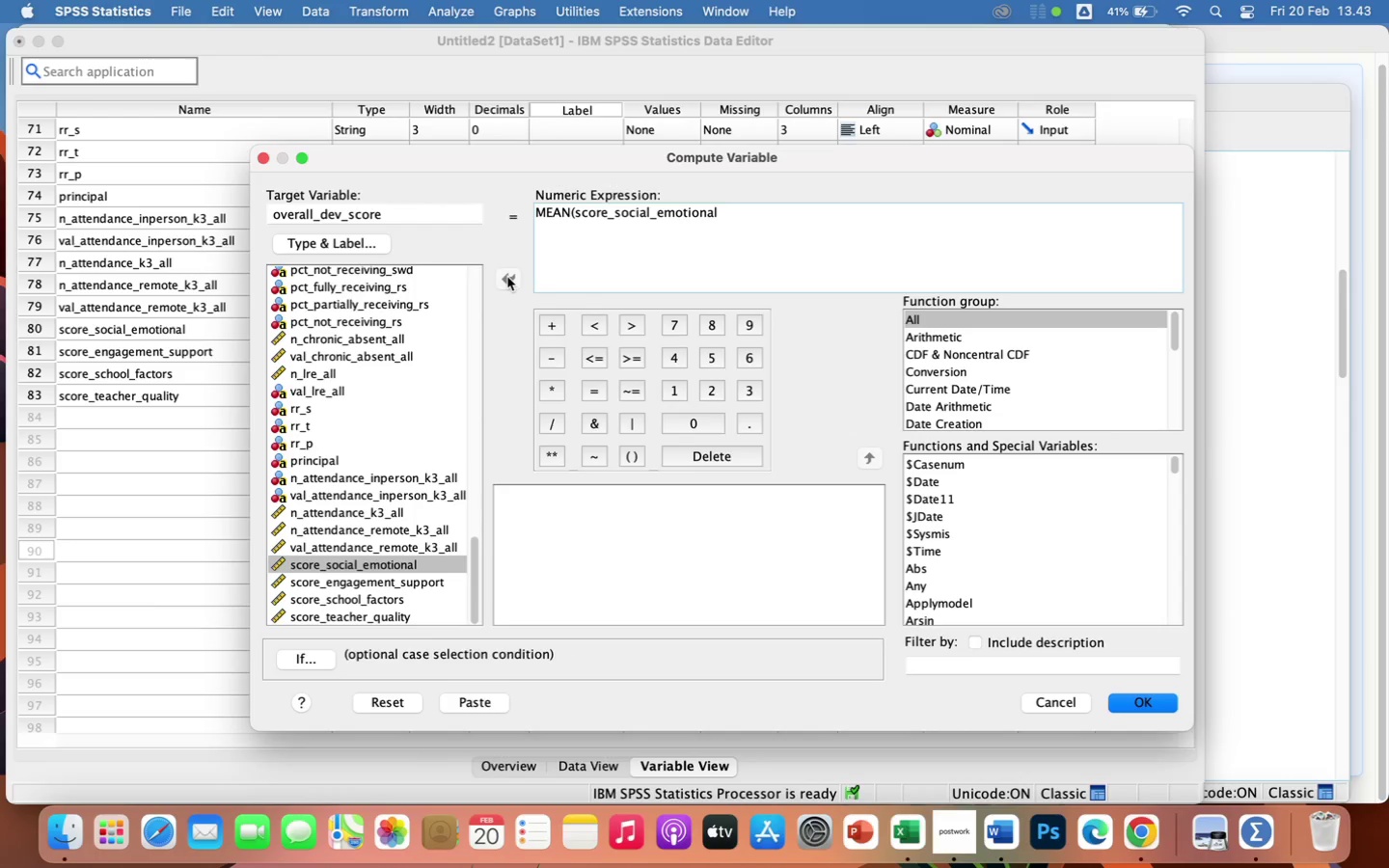 
key(Comma)
 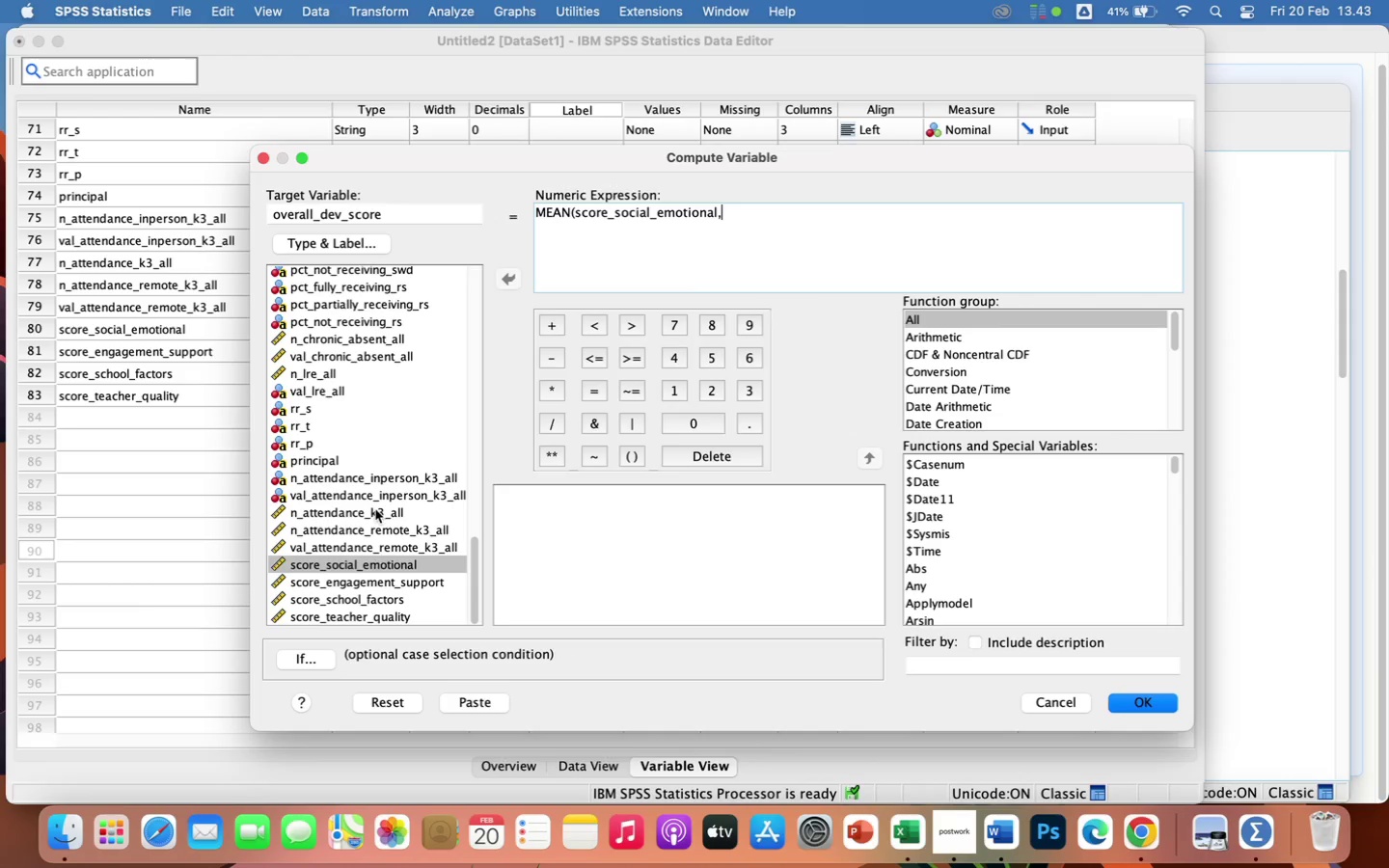 
left_click([370, 584])
 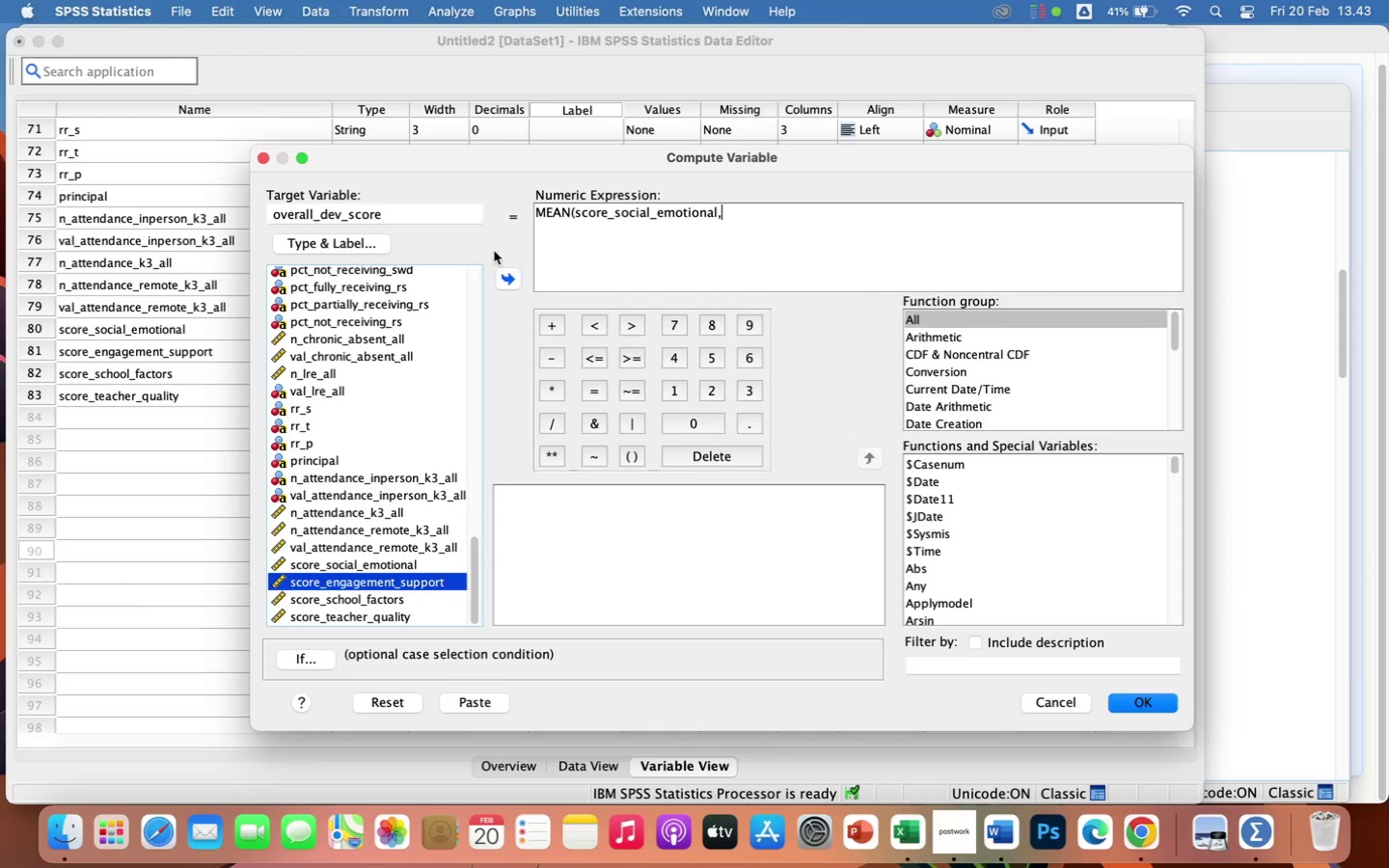 
left_click([508, 278])
 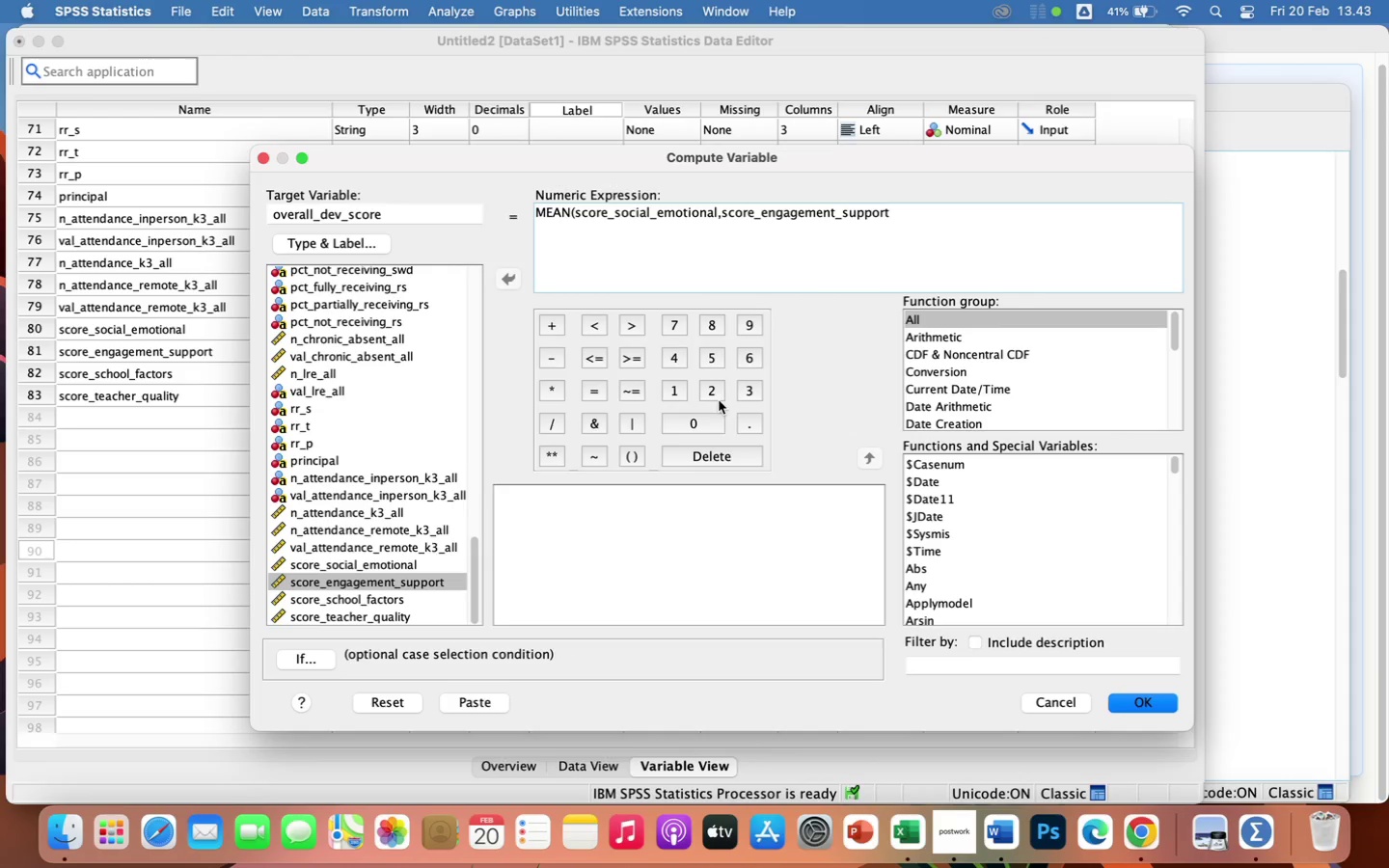 
key(Comma)
 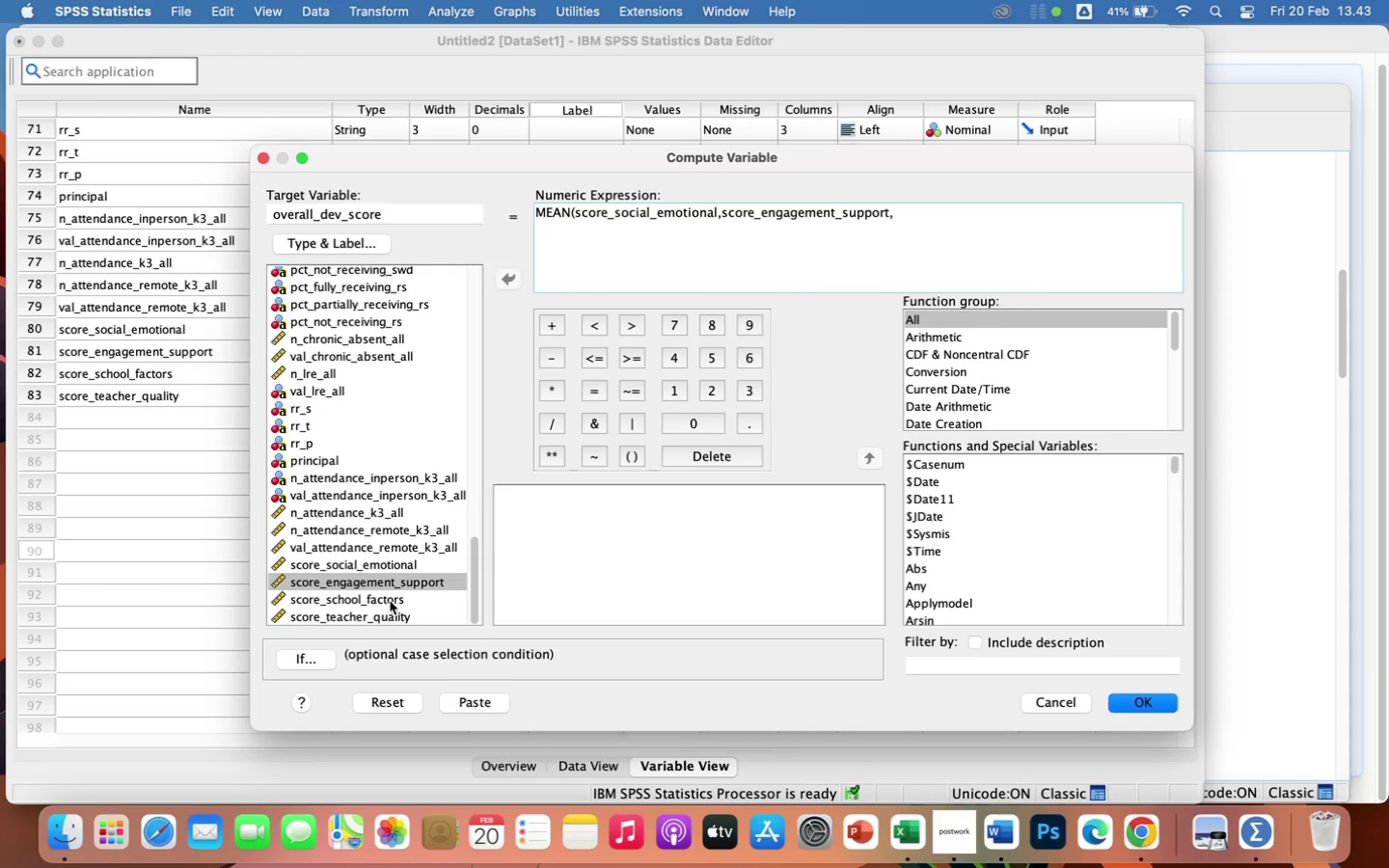 
left_click([384, 601])
 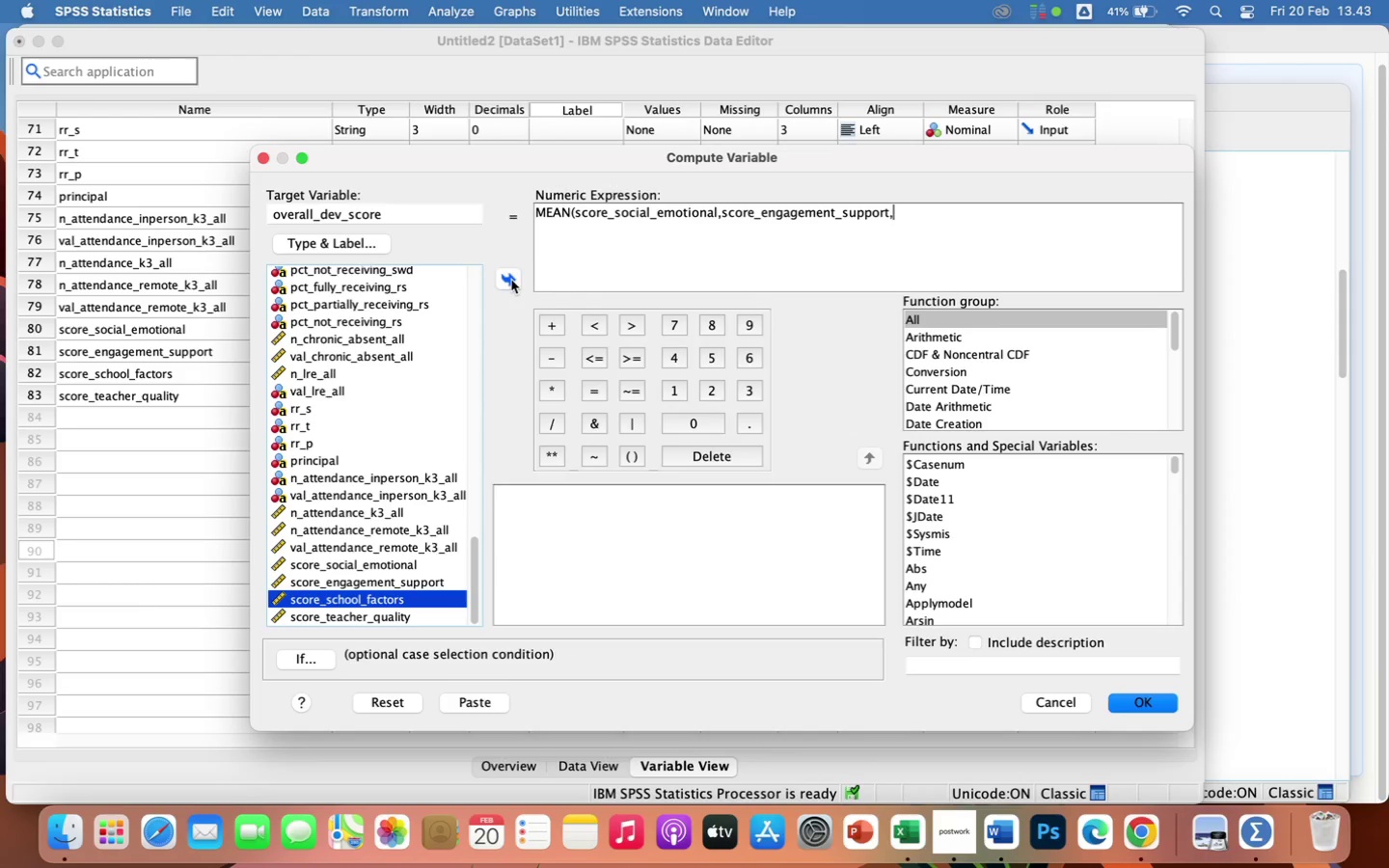 
left_click([507, 284])
 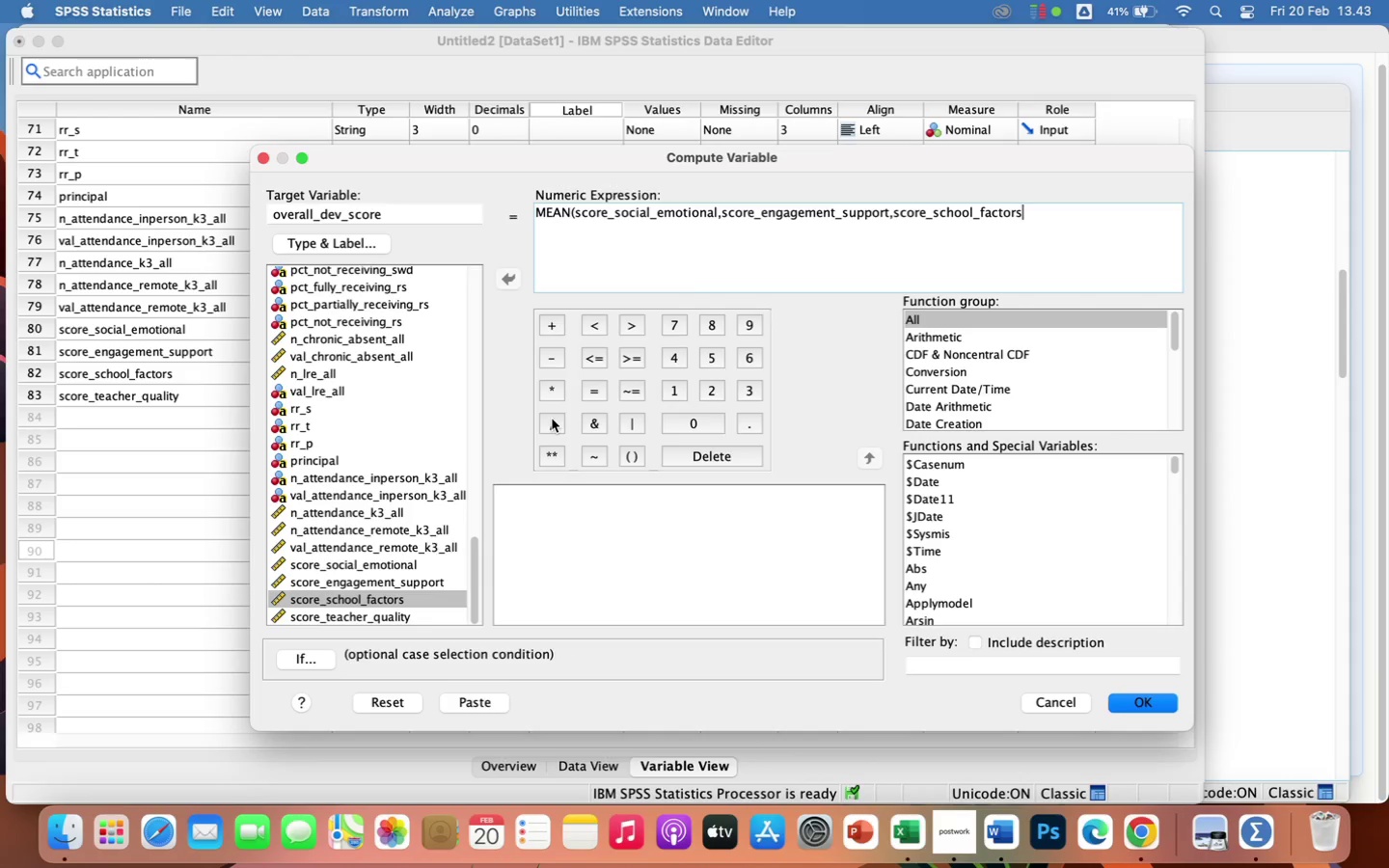 
key(Comma)
 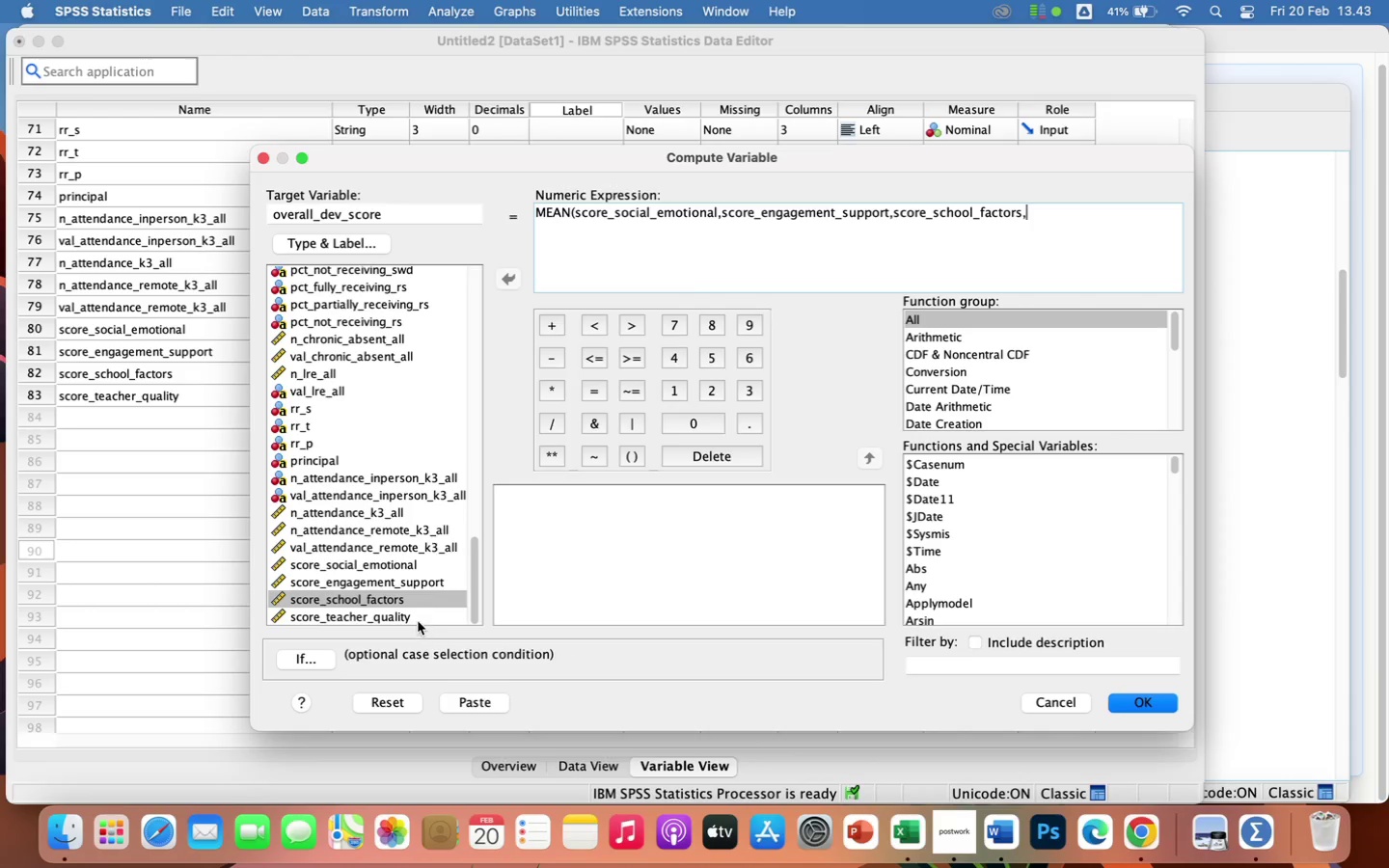 
left_click([414, 618])
 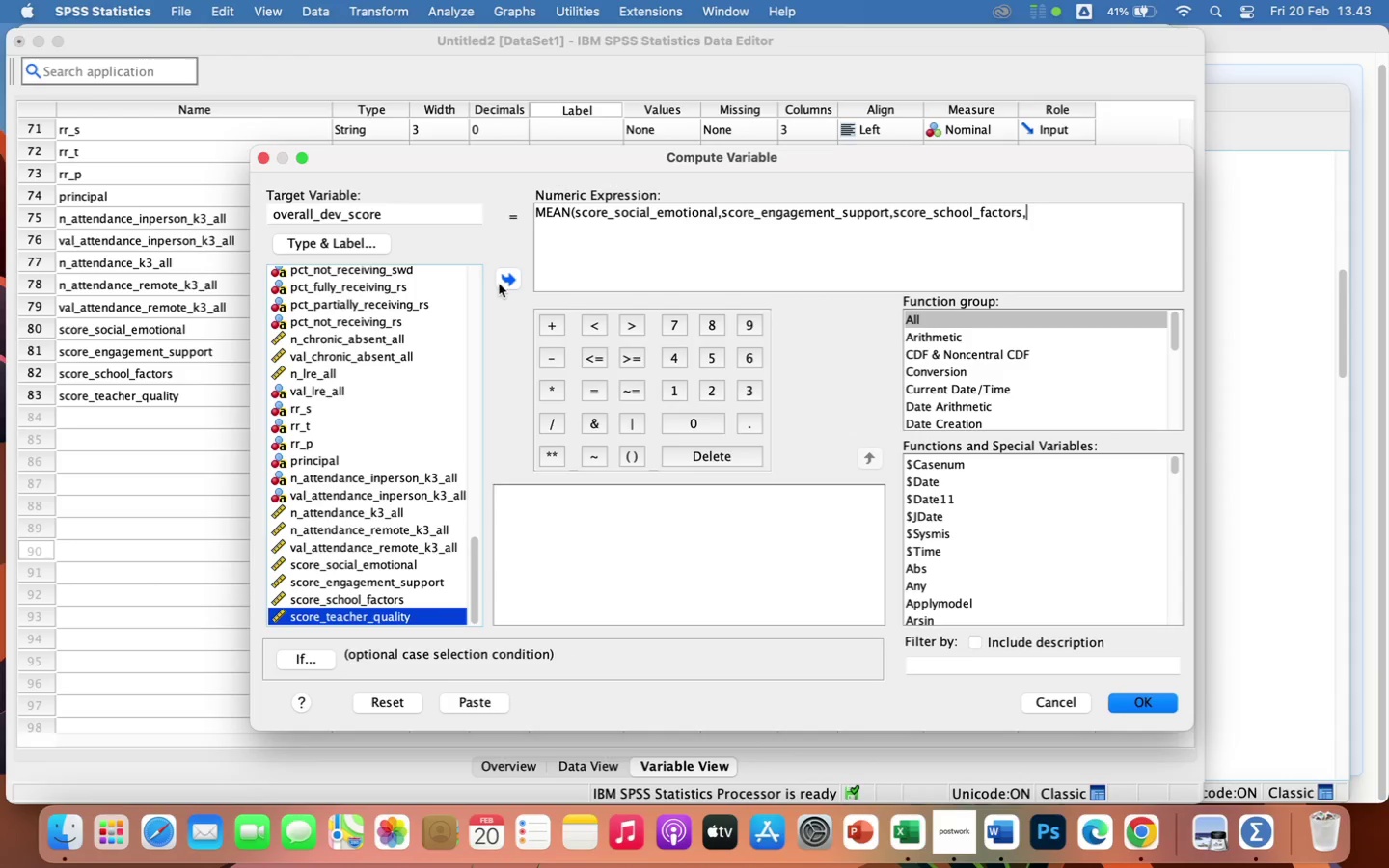 
left_click([504, 278])
 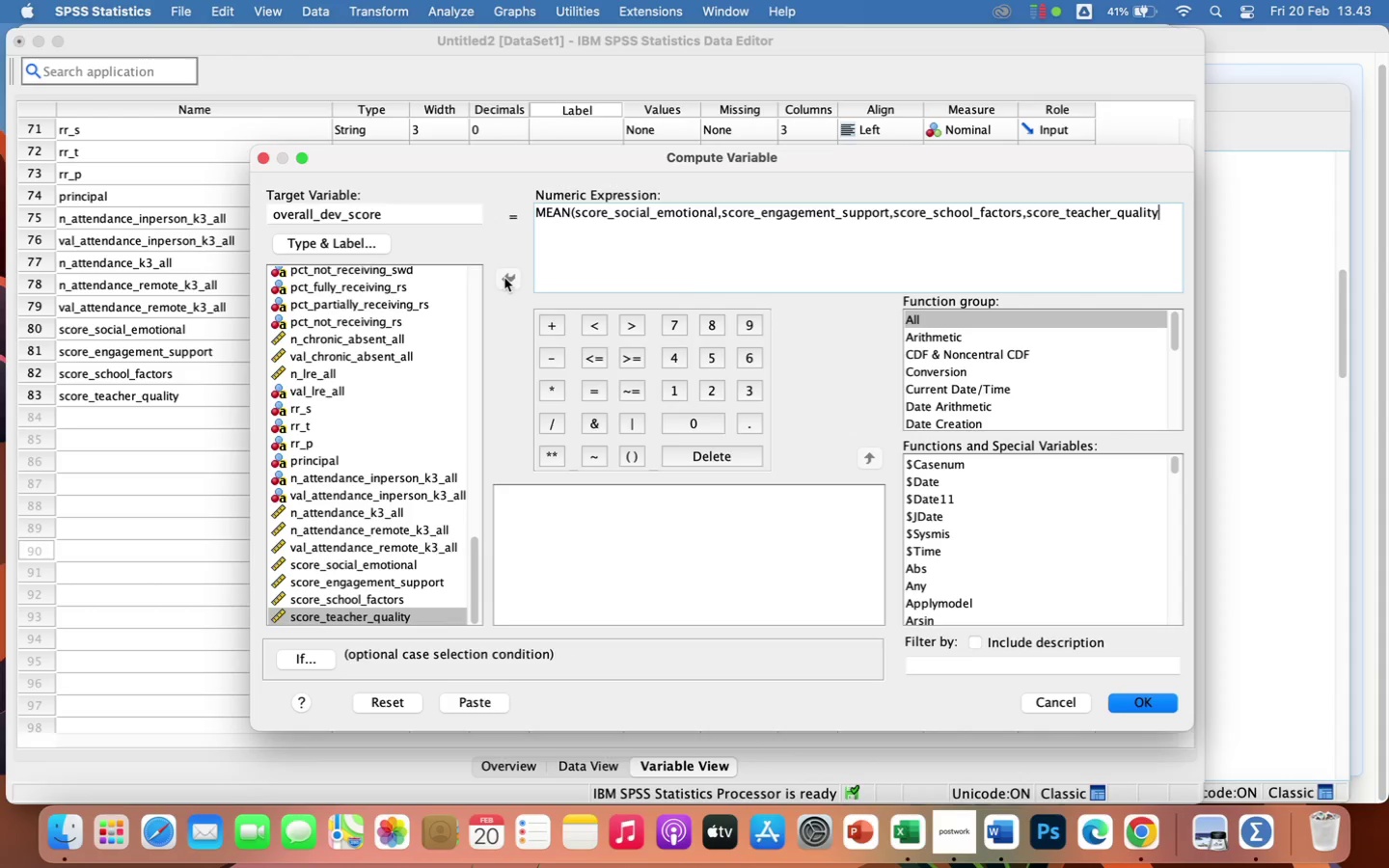 
wait(8.15)
 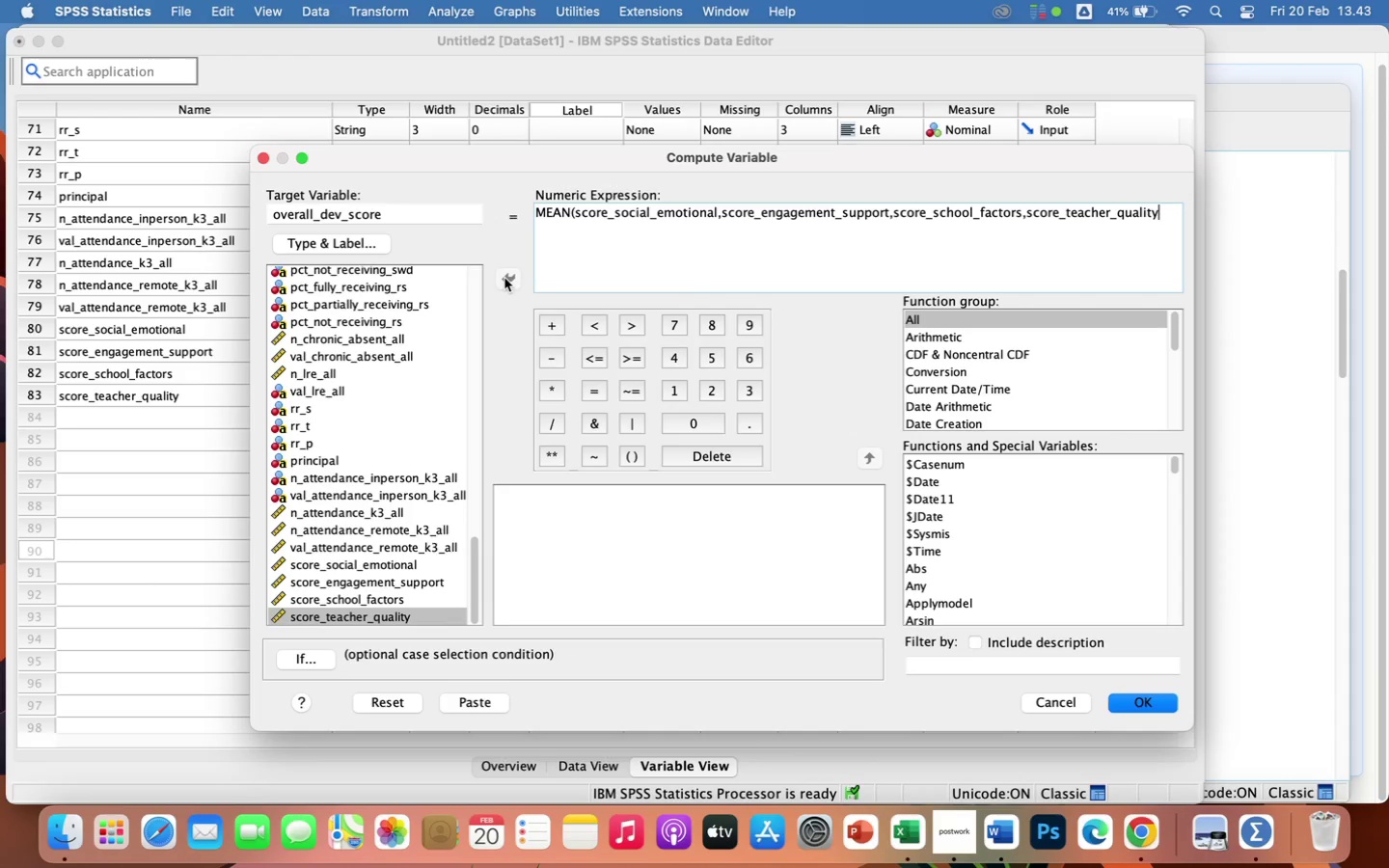 
key(Shift+0)
 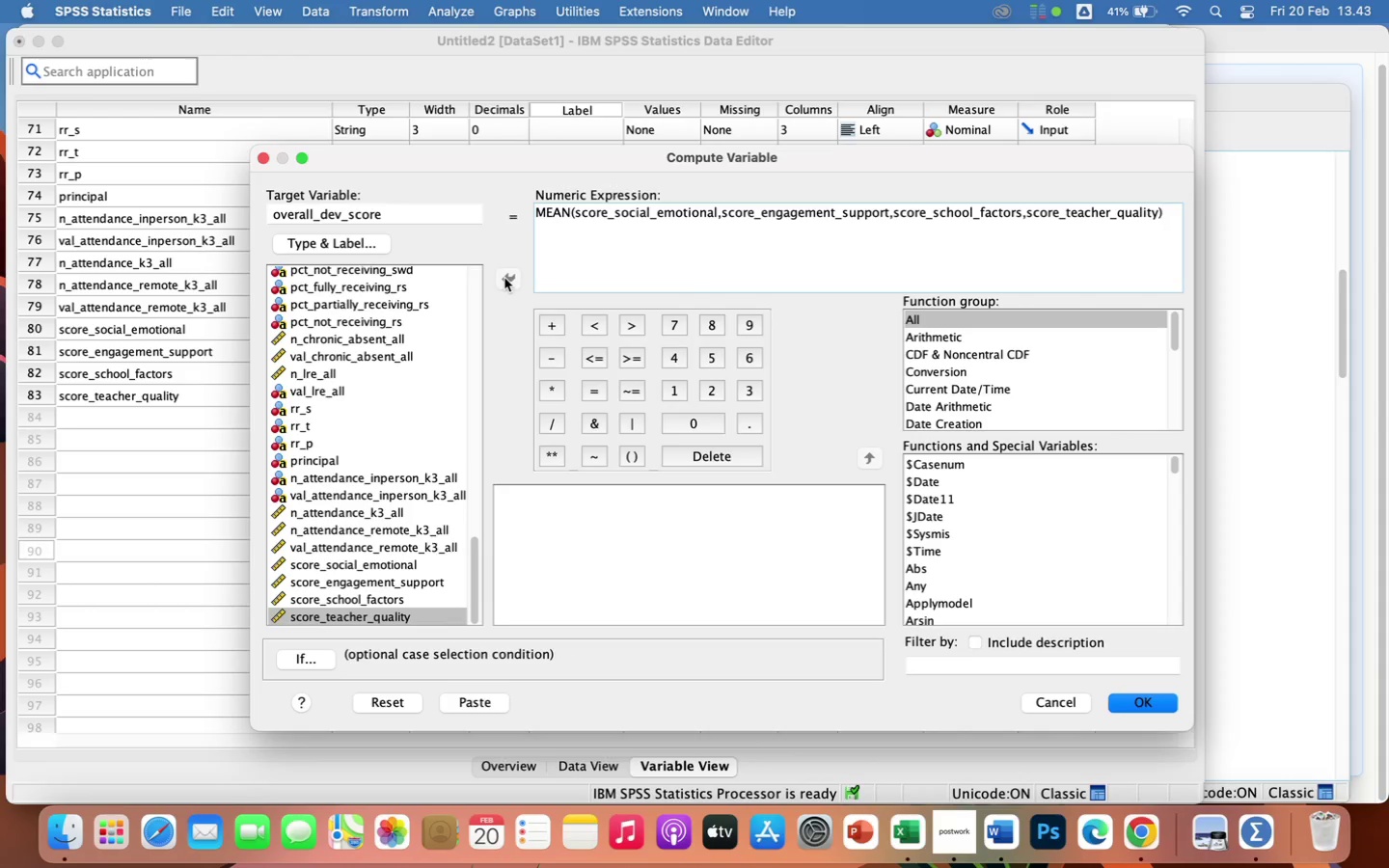 
wait(5.82)
 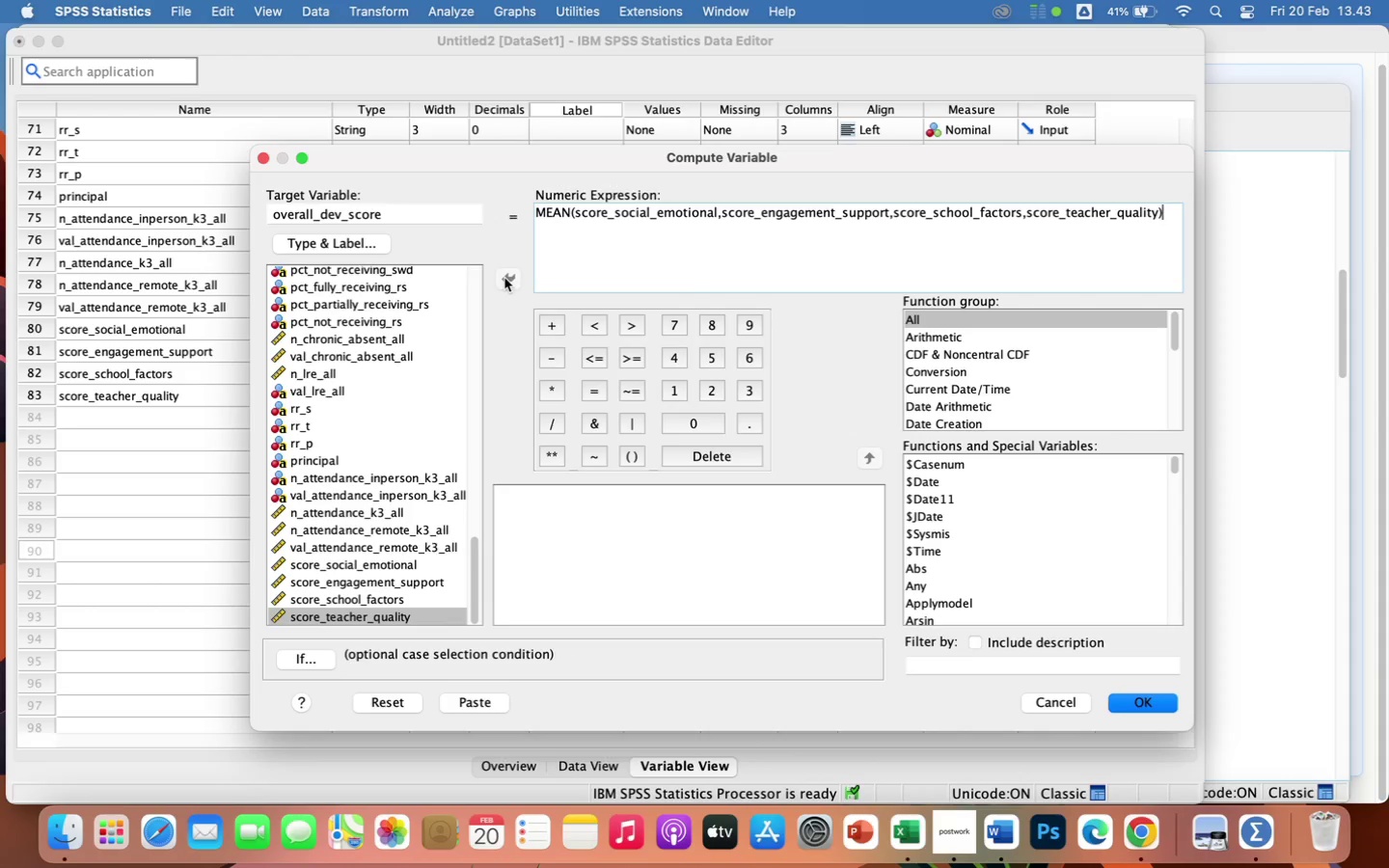 
type(*100)
 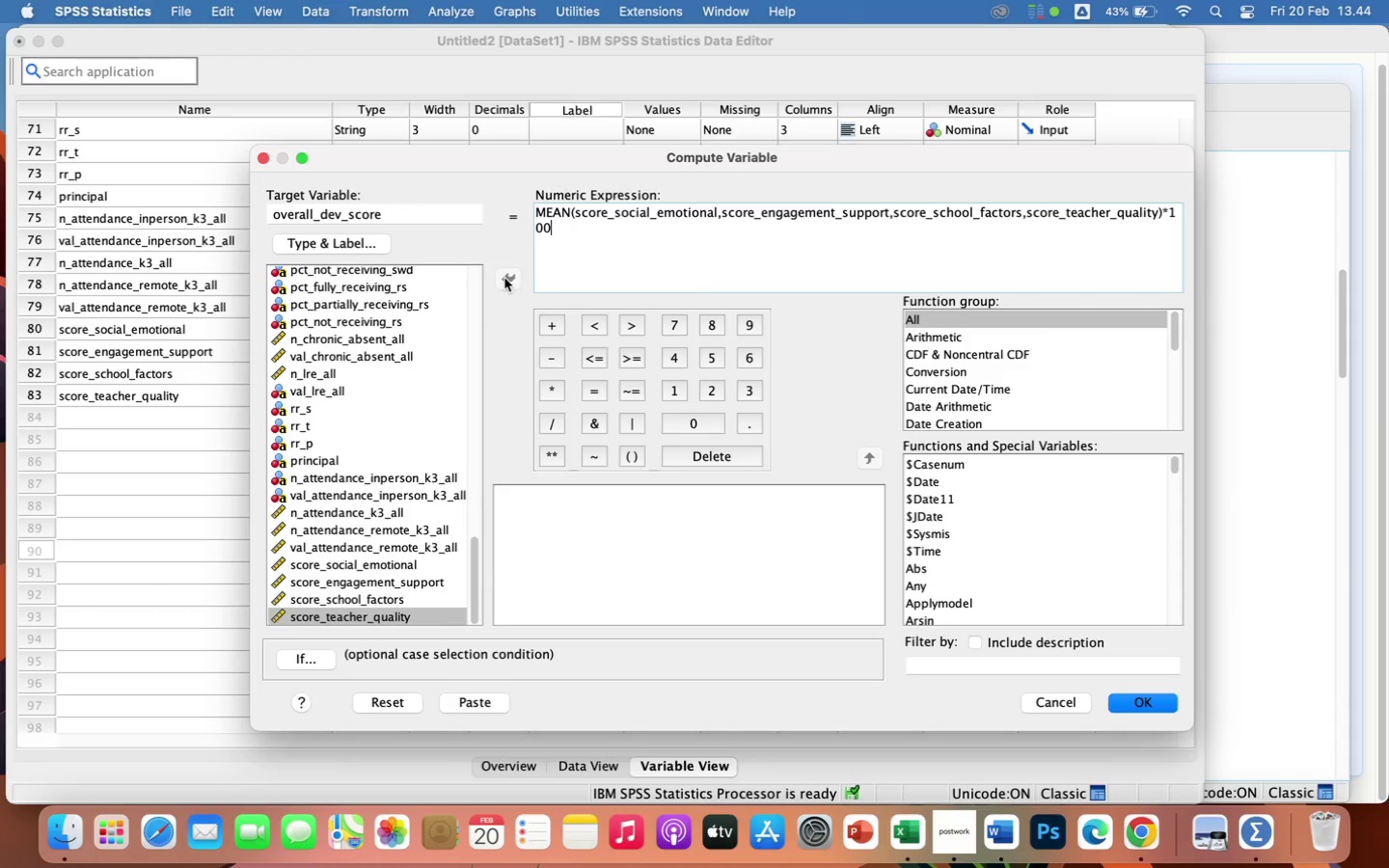 
wait(11.18)
 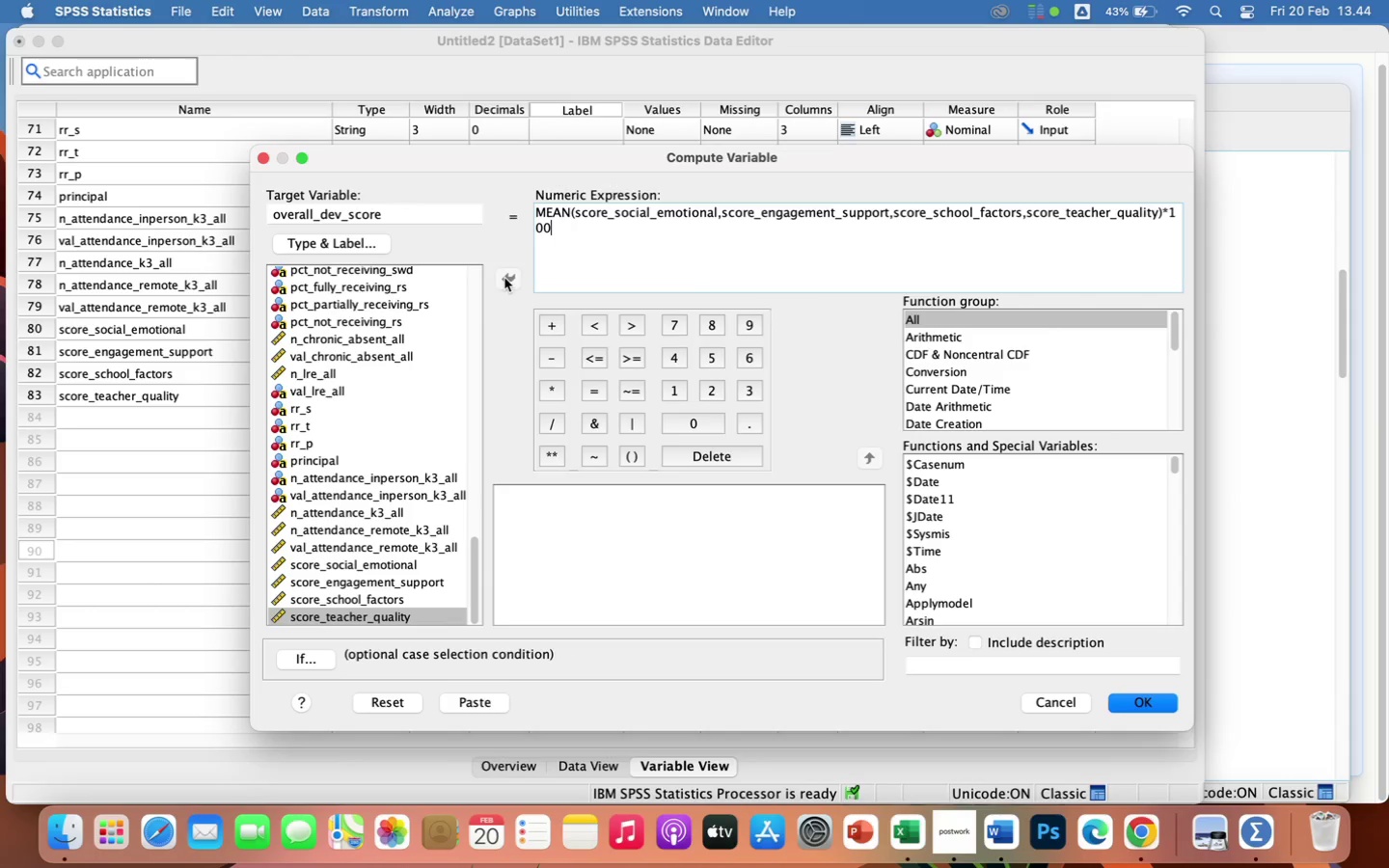 
left_click([1140, 701])
 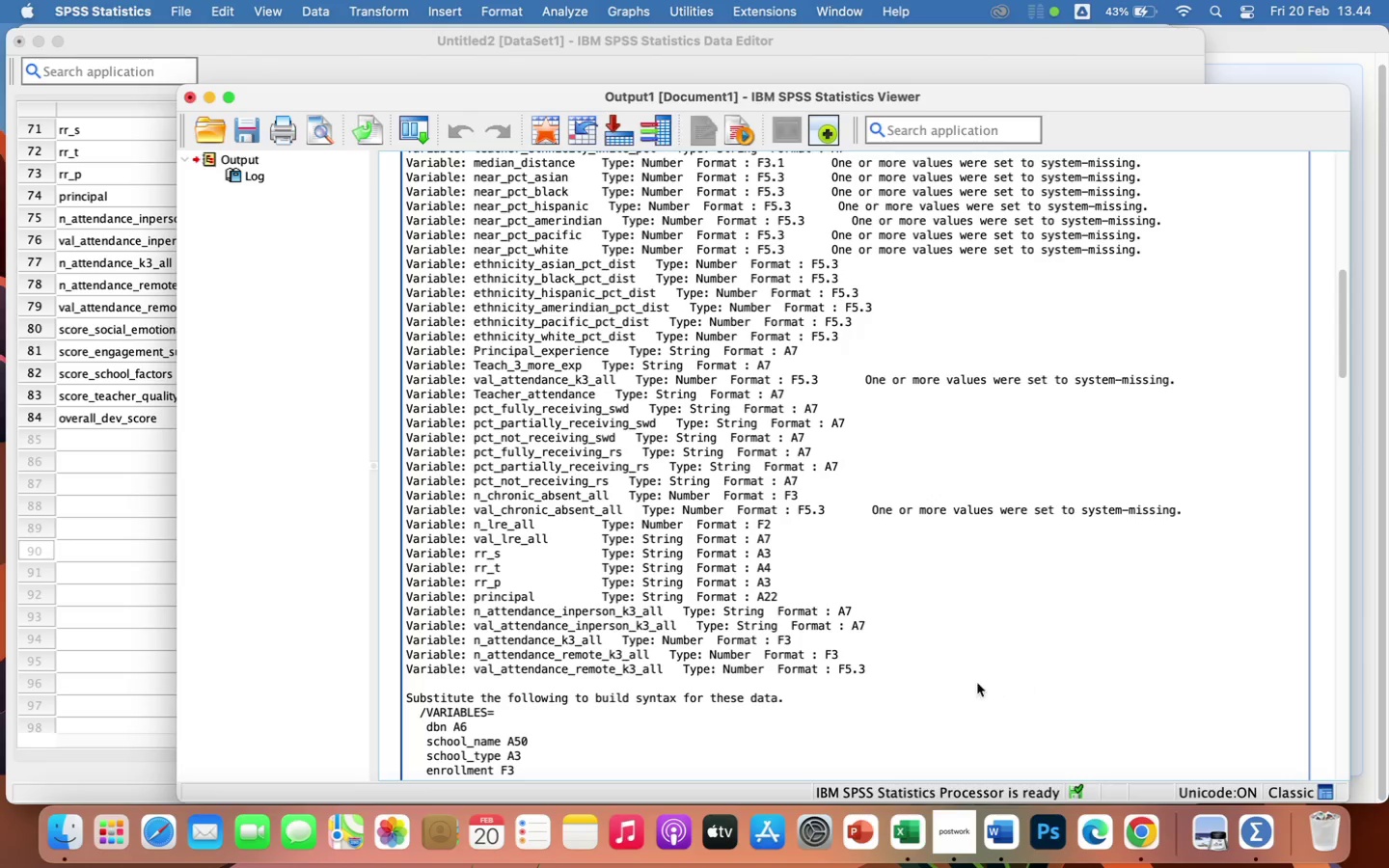 
scroll: coordinate [956, 682], scroll_direction: down, amount: 65.0
 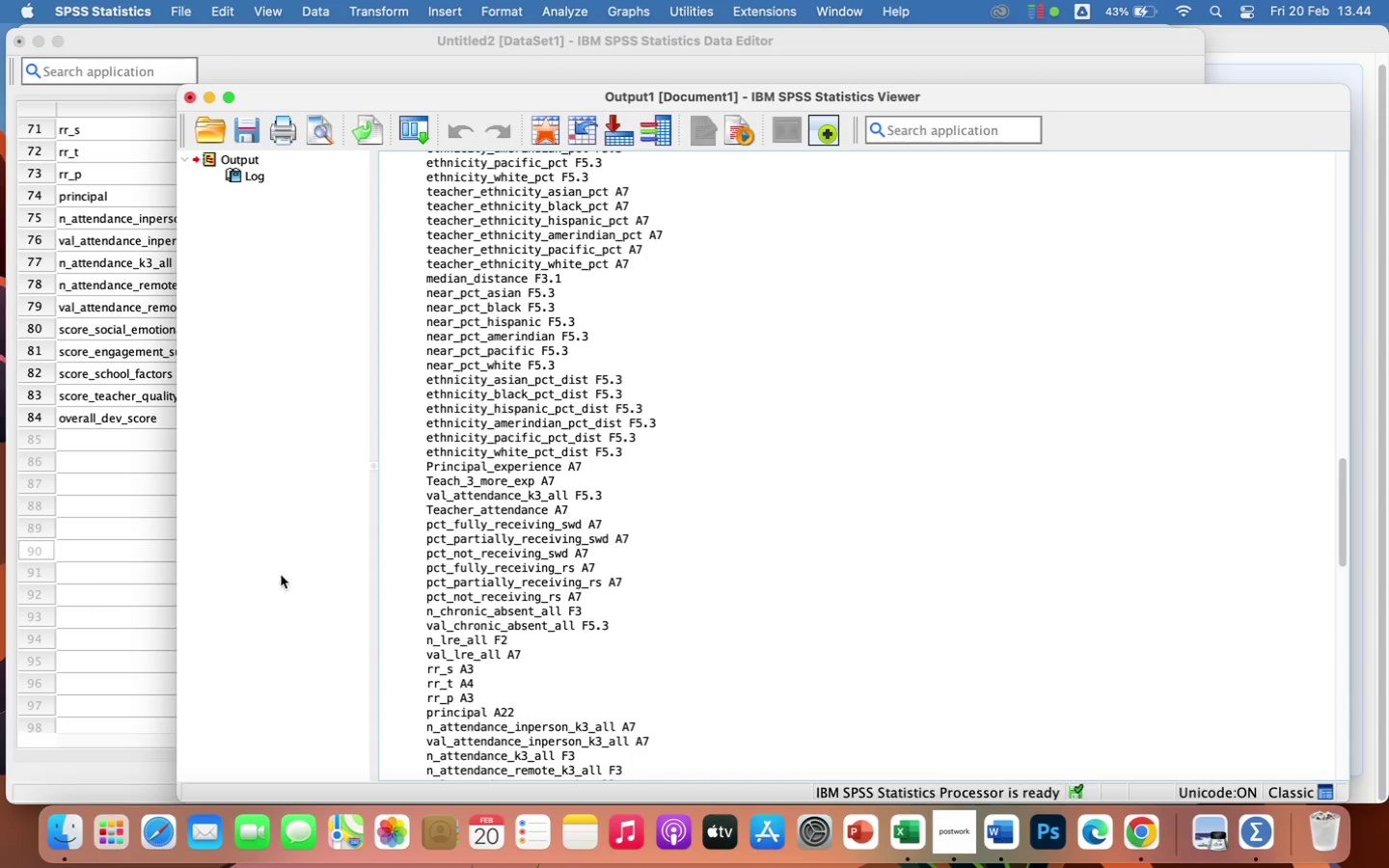 
left_click([117, 665])
 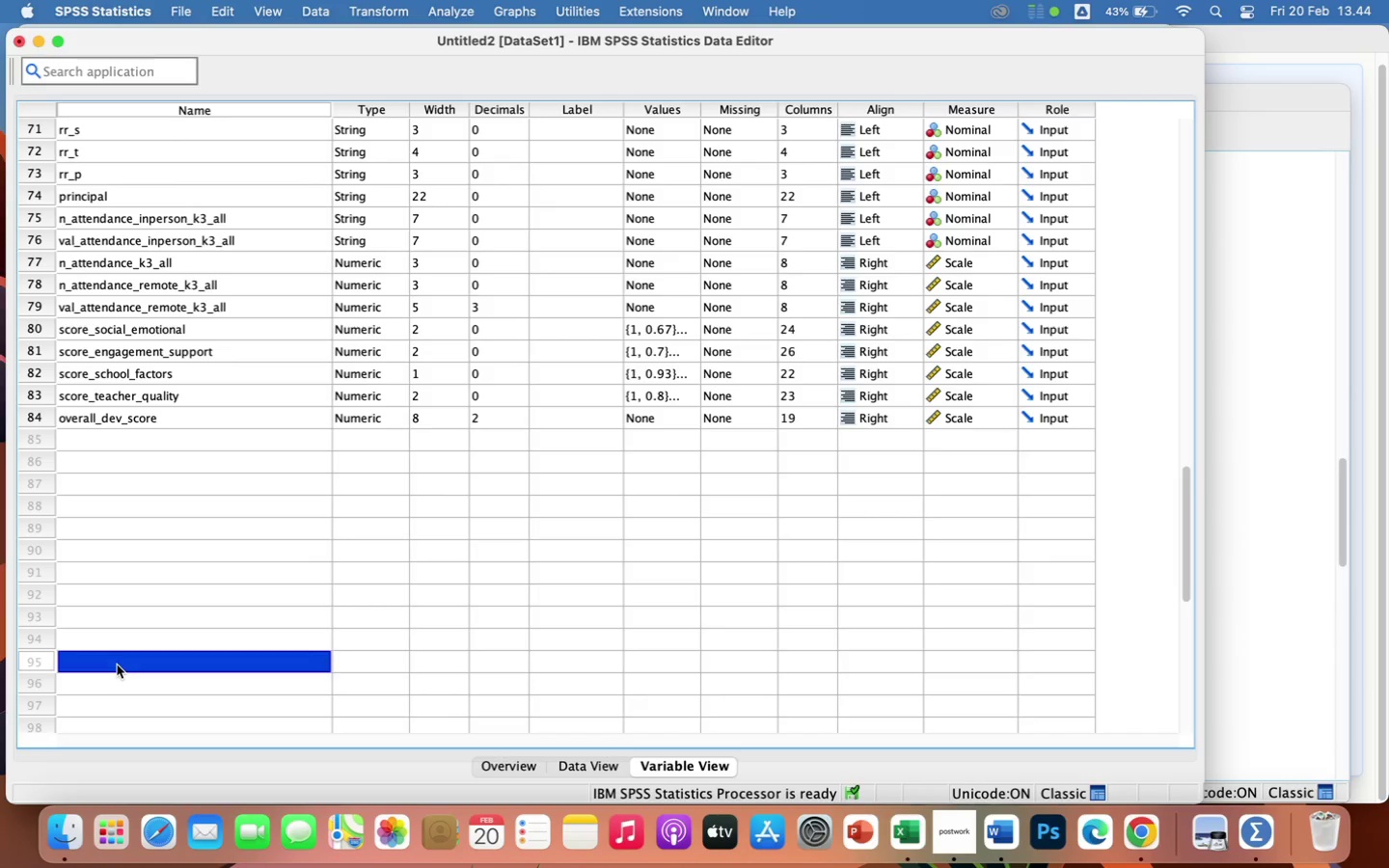 
mouse_move([509, 779])
 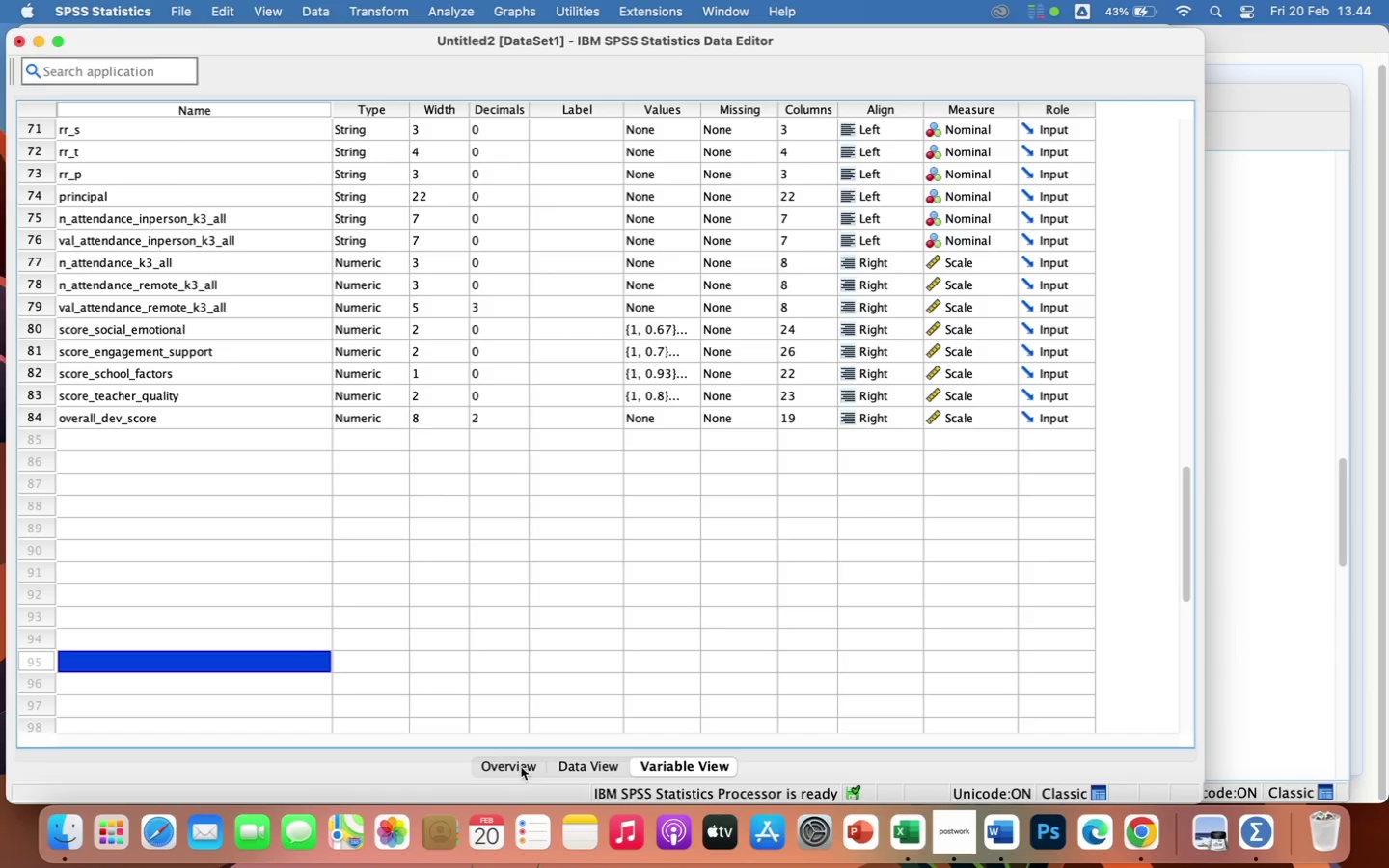 
left_click([521, 767])
 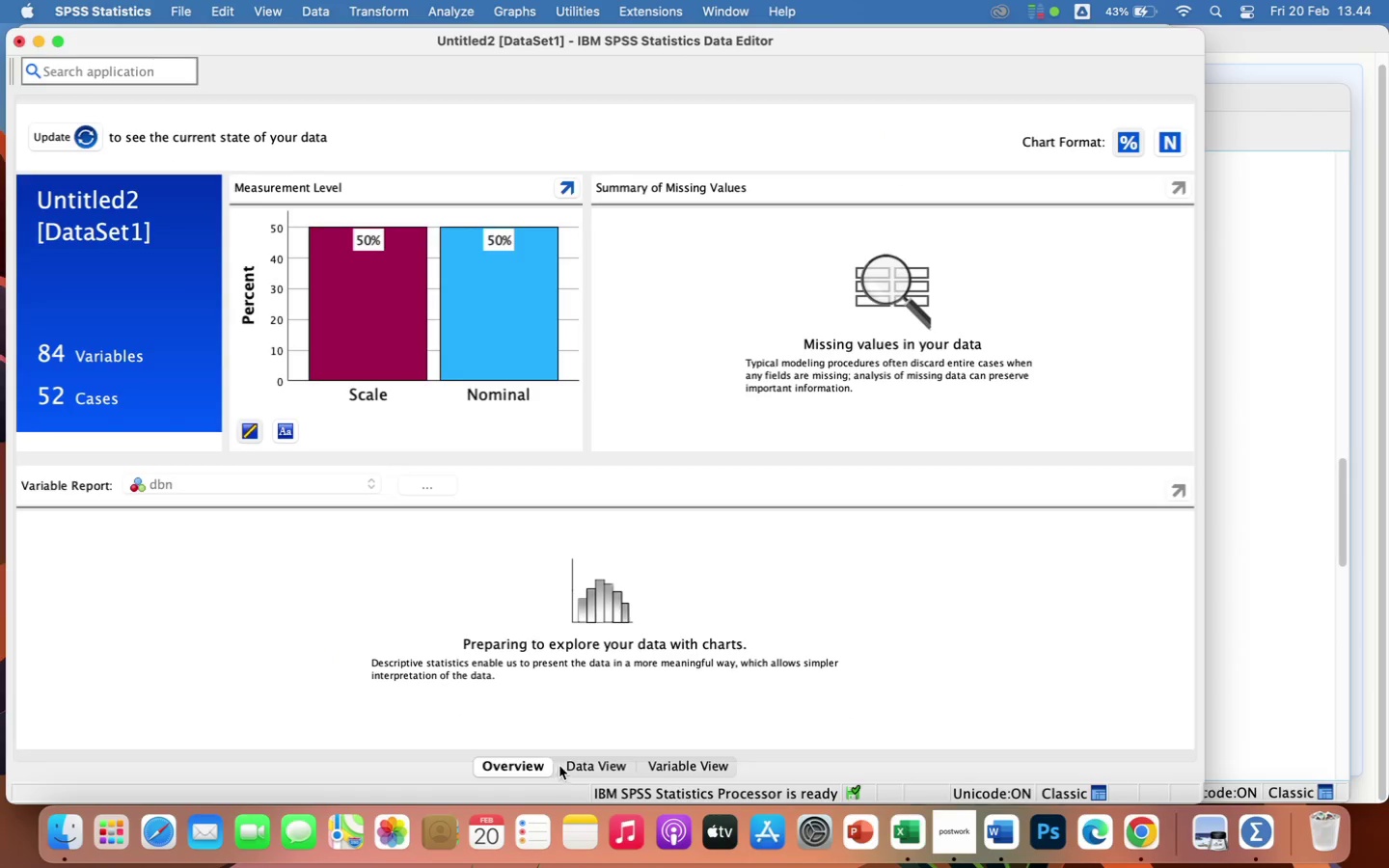 
left_click([587, 764])
 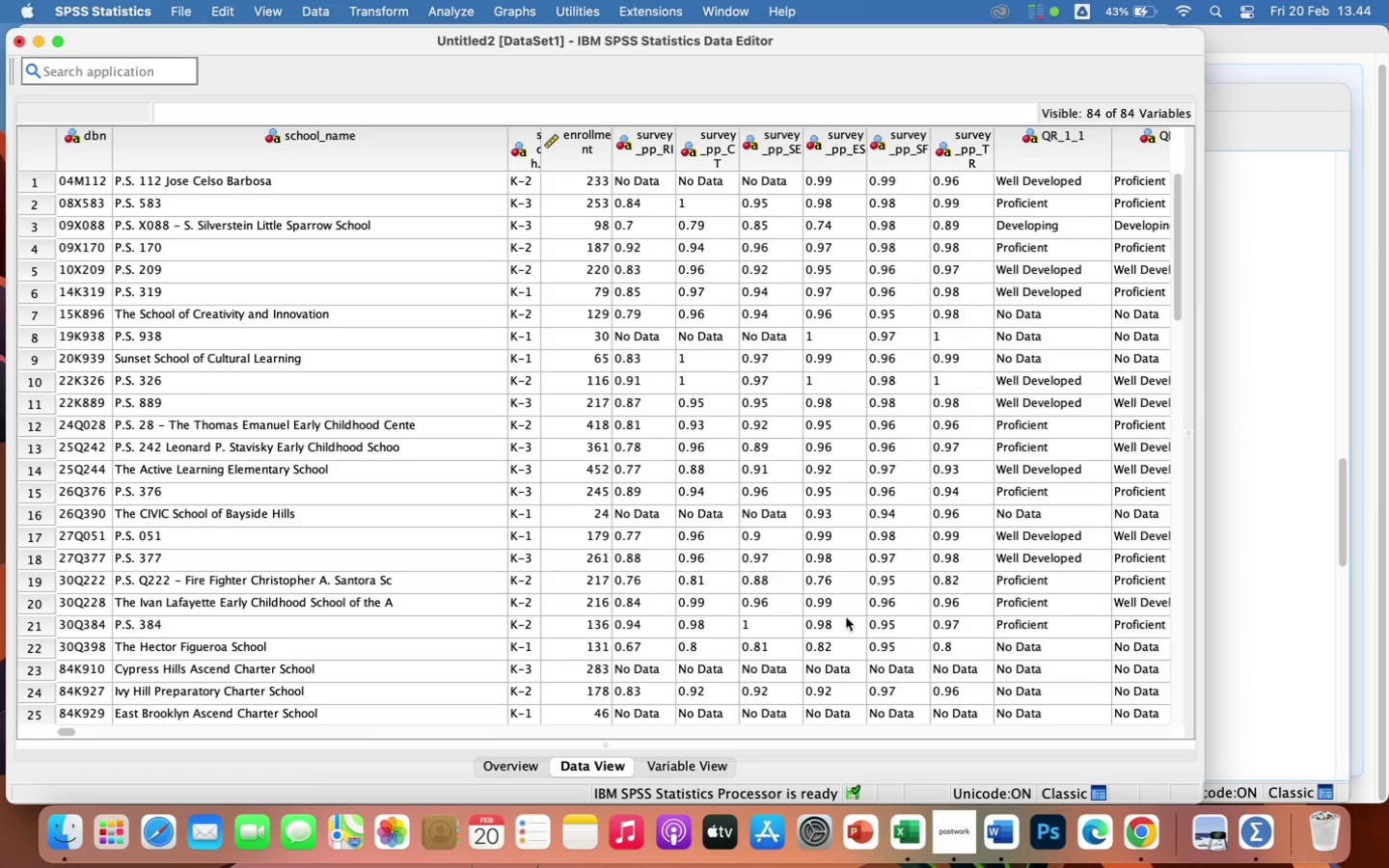 
scroll: coordinate [917, 589], scroll_direction: down, amount: 67.0
 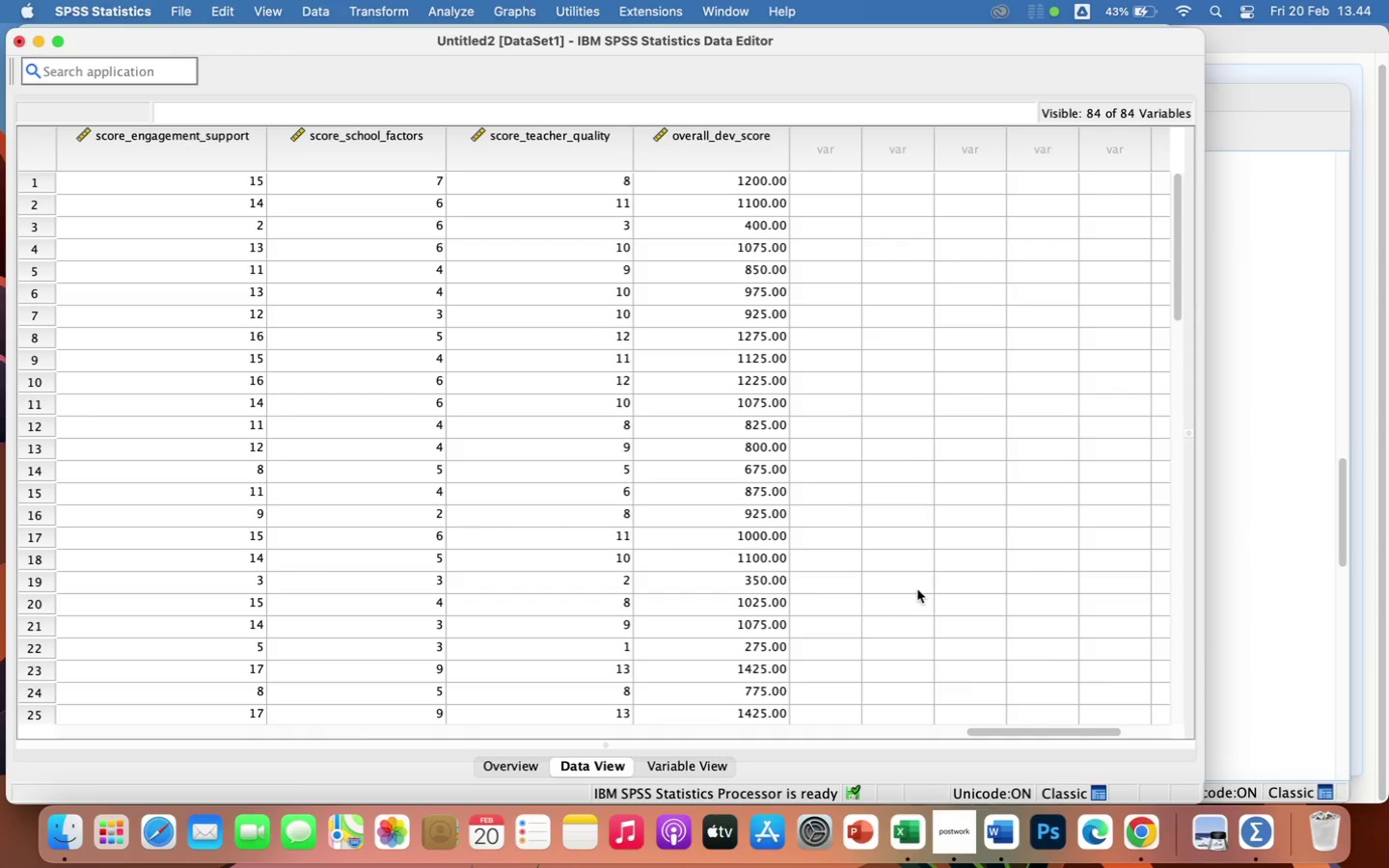 
wait(19.6)
 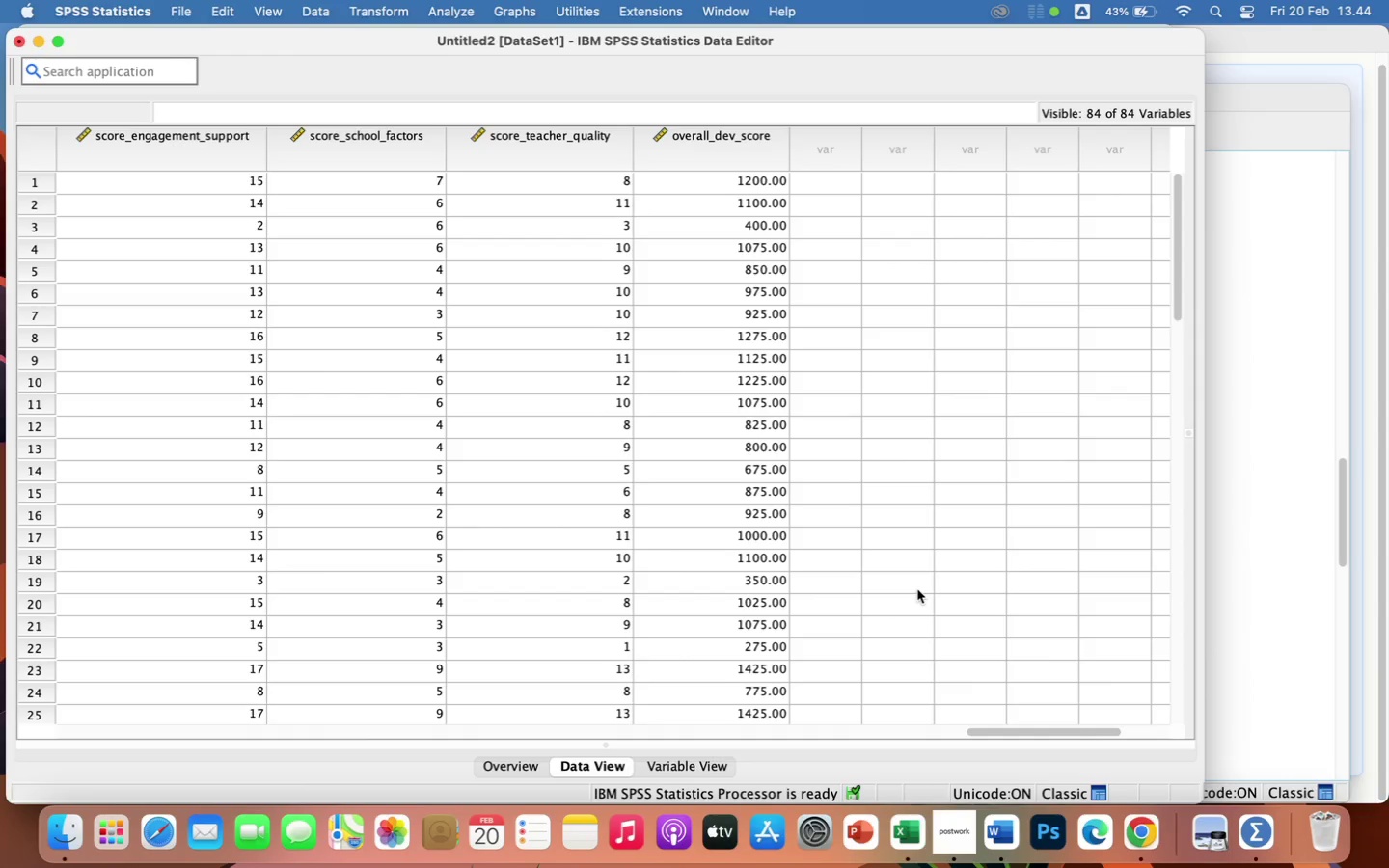 
scroll: coordinate [878, 605], scroll_direction: up, amount: 1.0
 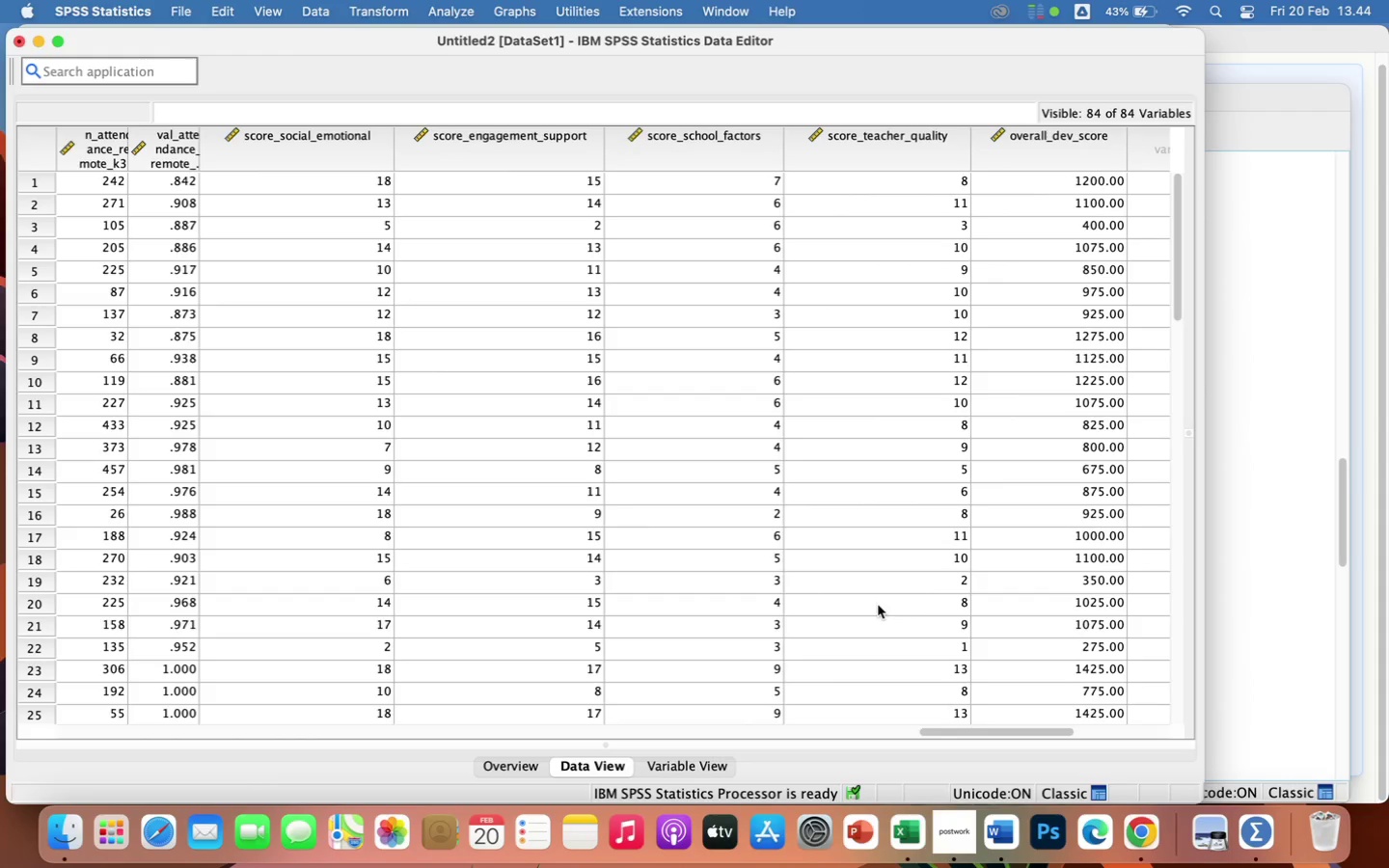 
wait(7.94)
 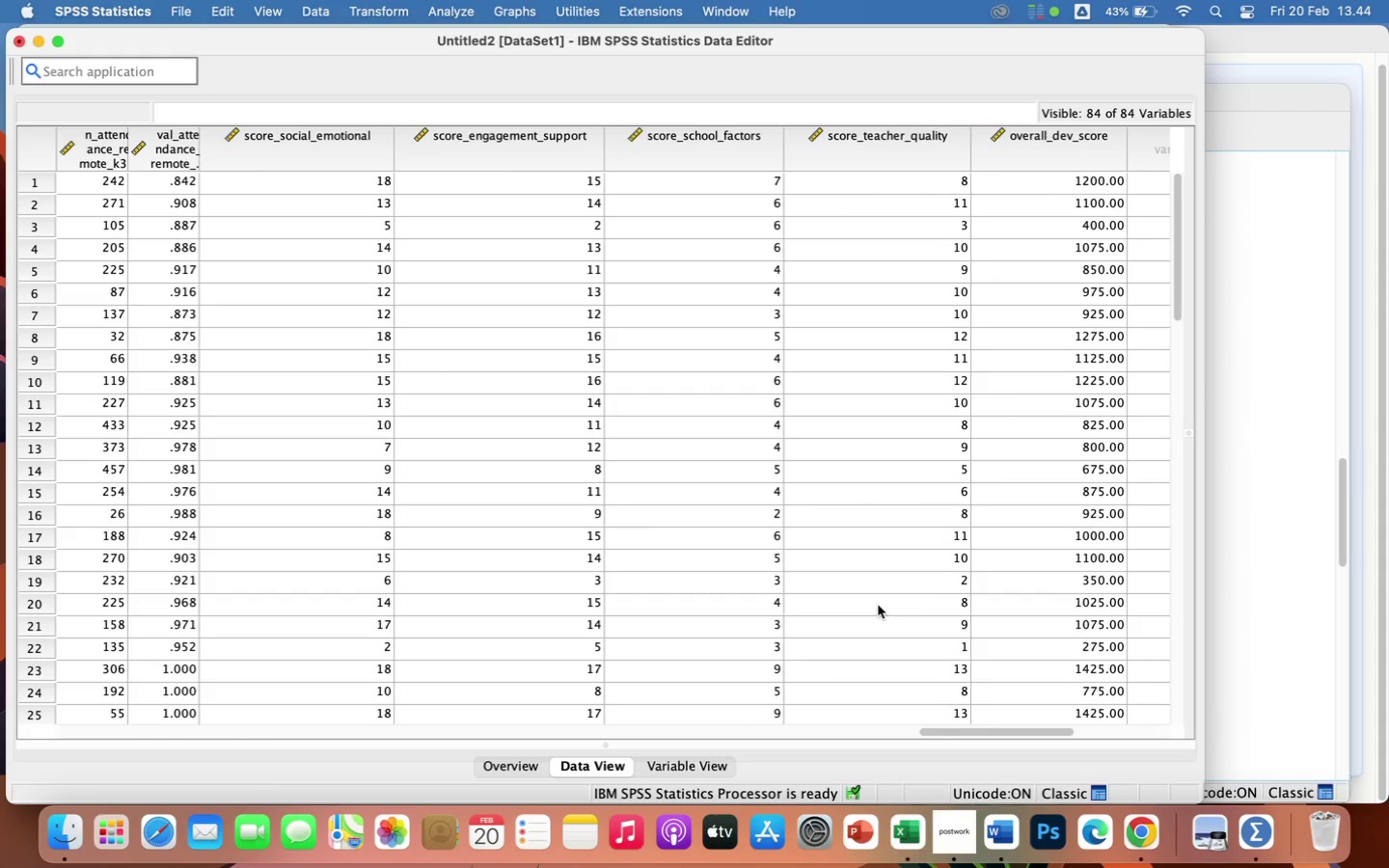 
scroll: coordinate [339, 499], scroll_direction: up, amount: 65.0
 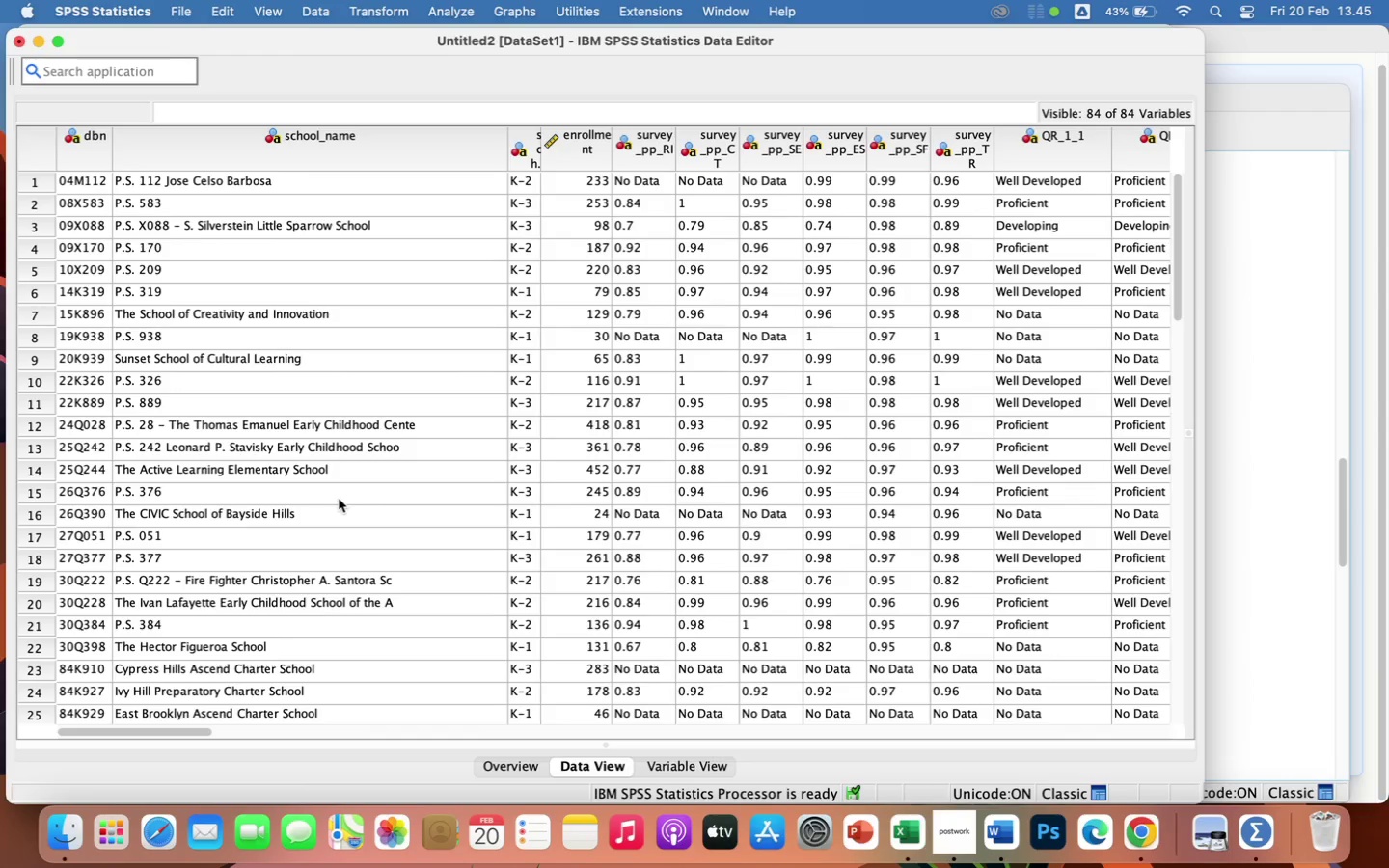 
wait(24.86)
 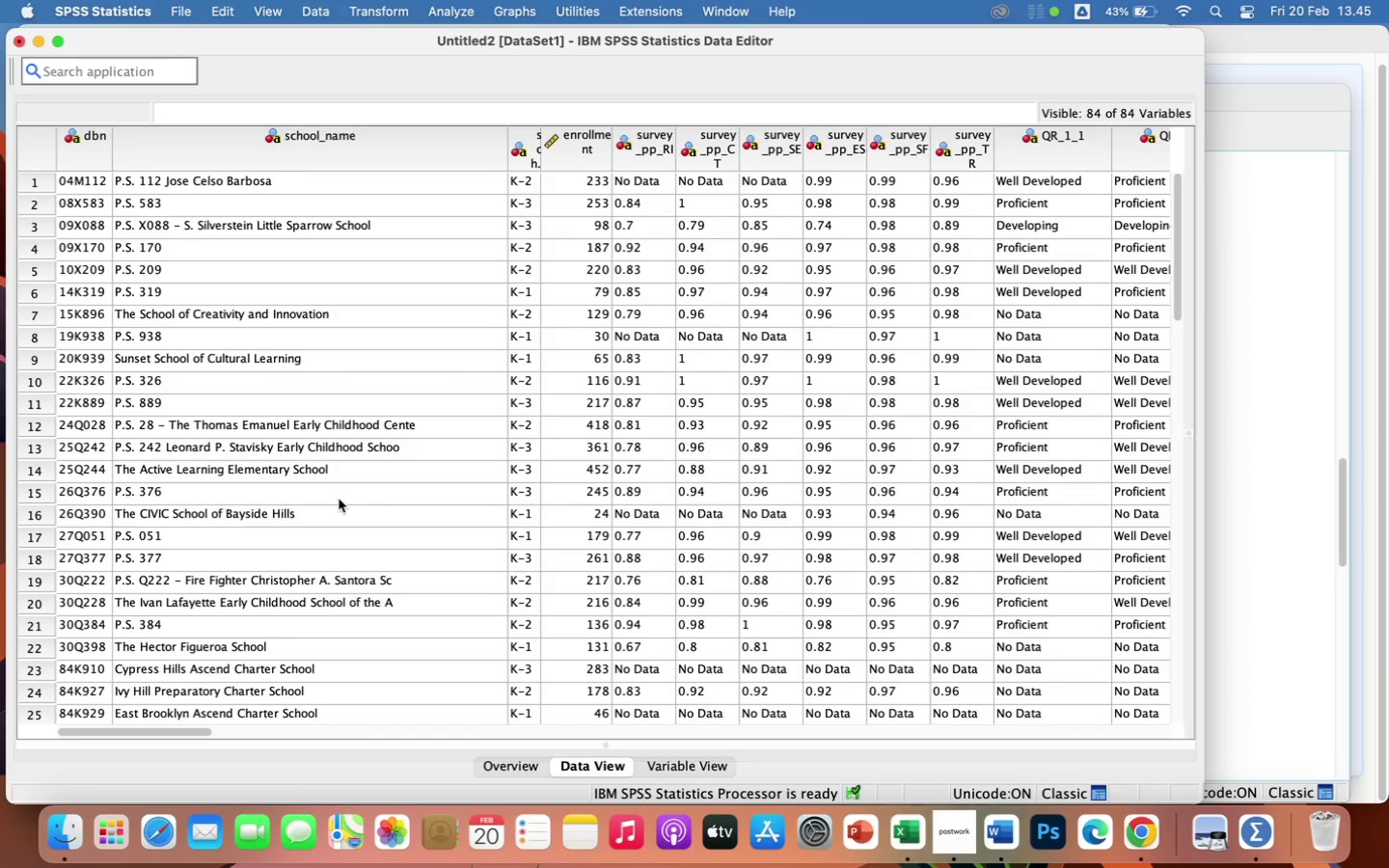 
scroll: coordinate [941, 666], scroll_direction: down, amount: 90.0
 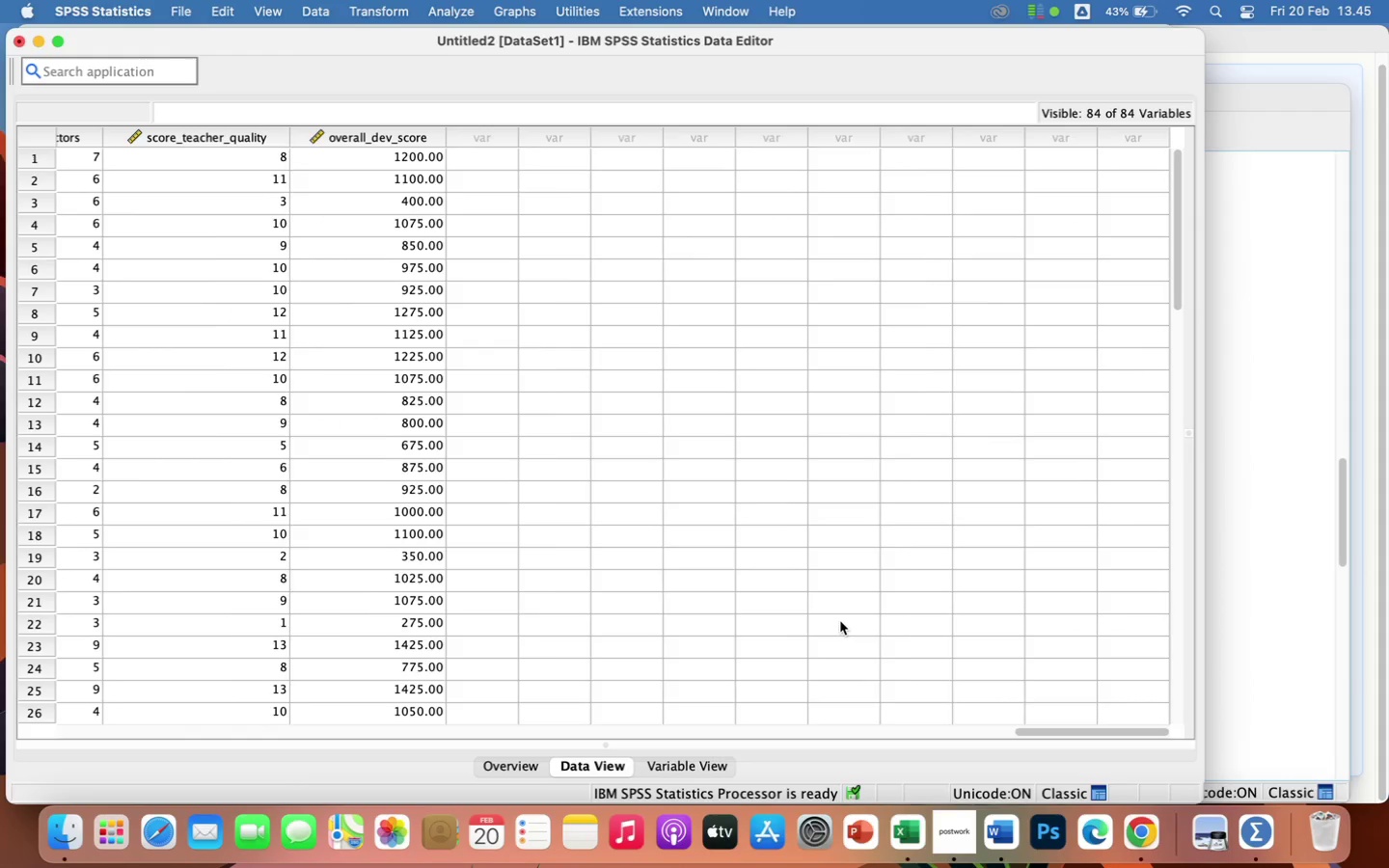 
scroll: coordinate [840, 621], scroll_direction: up, amount: 14.0
 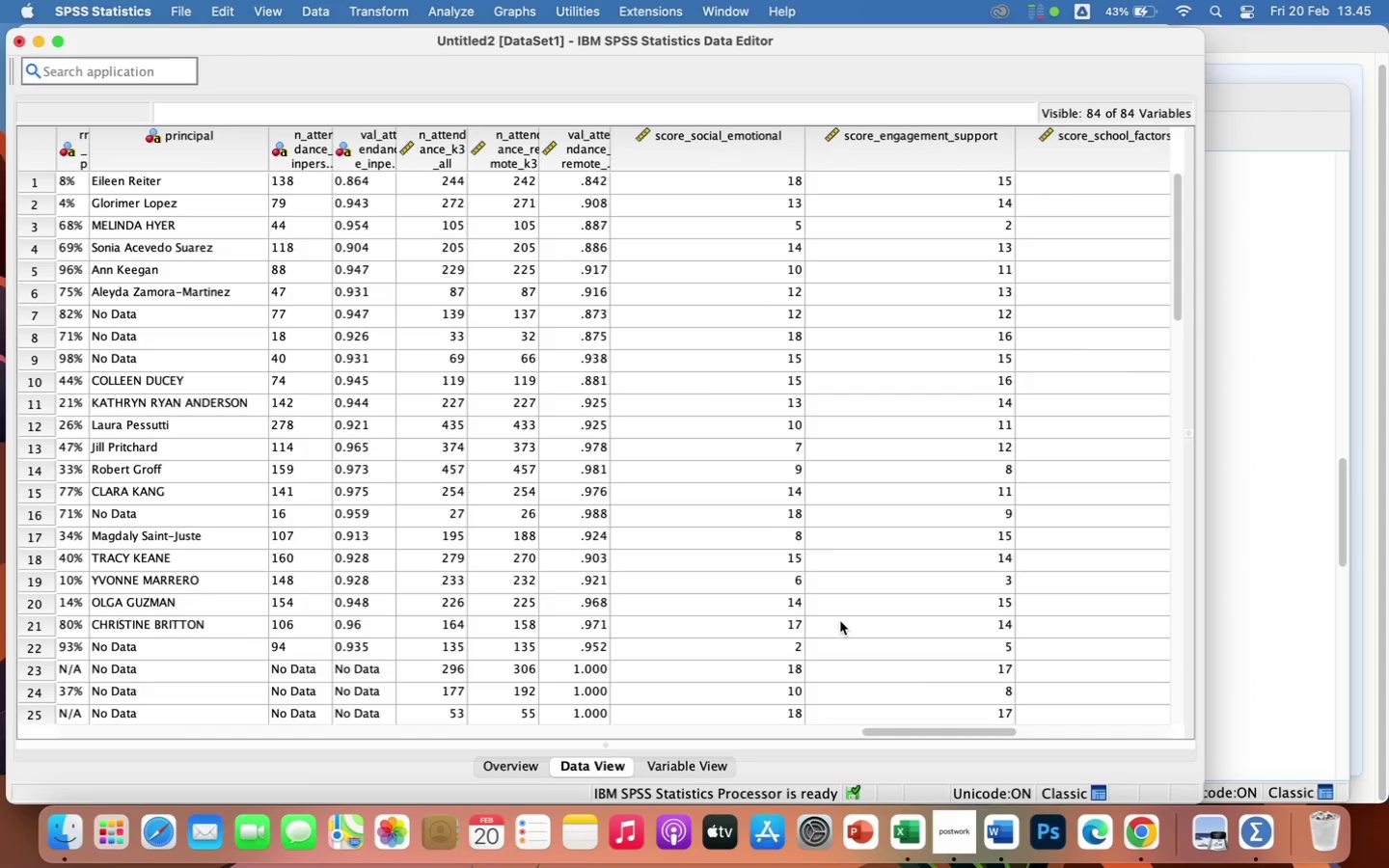 
scroll: coordinate [840, 621], scroll_direction: down, amount: 2.0
 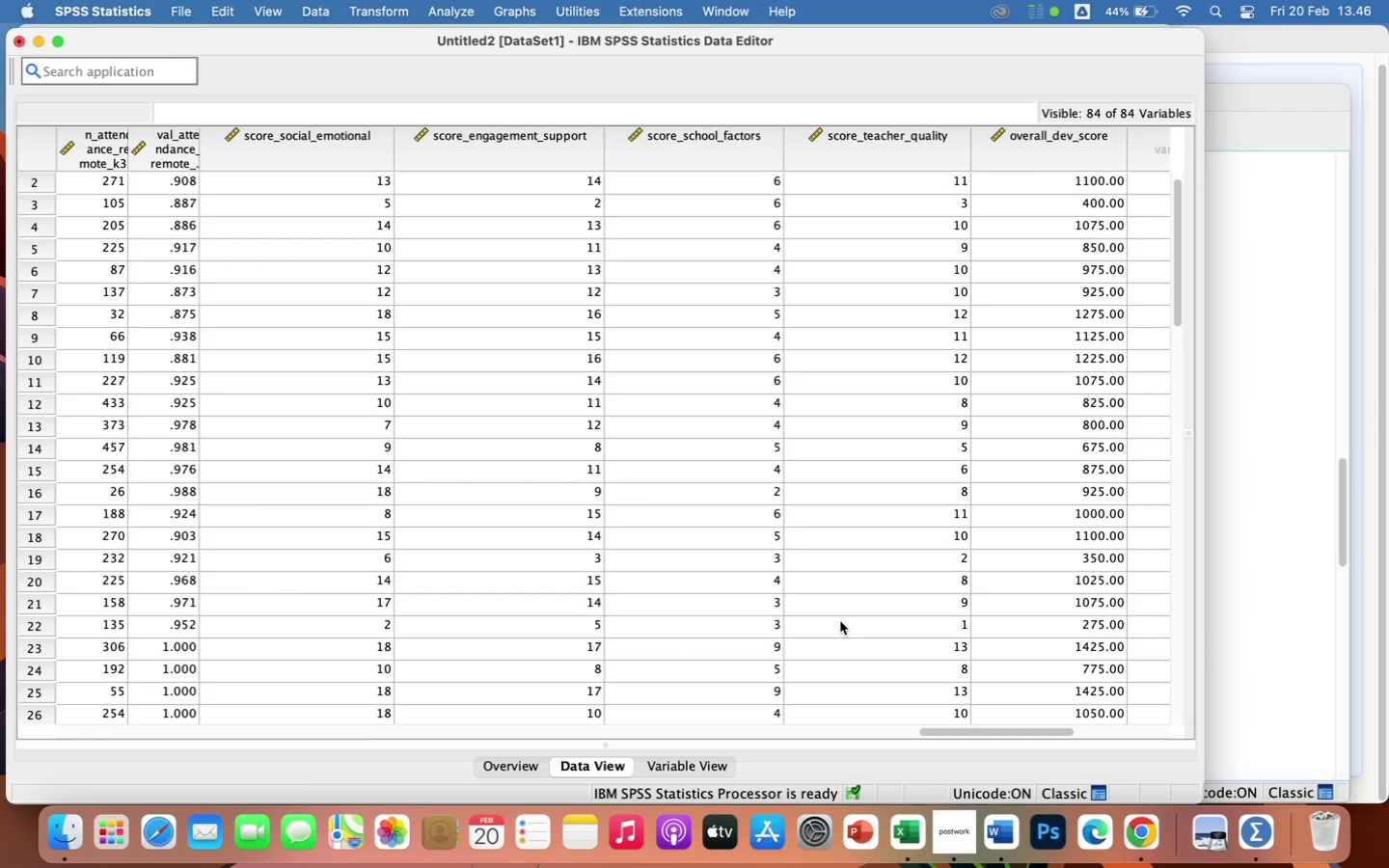 
wait(69.97)
 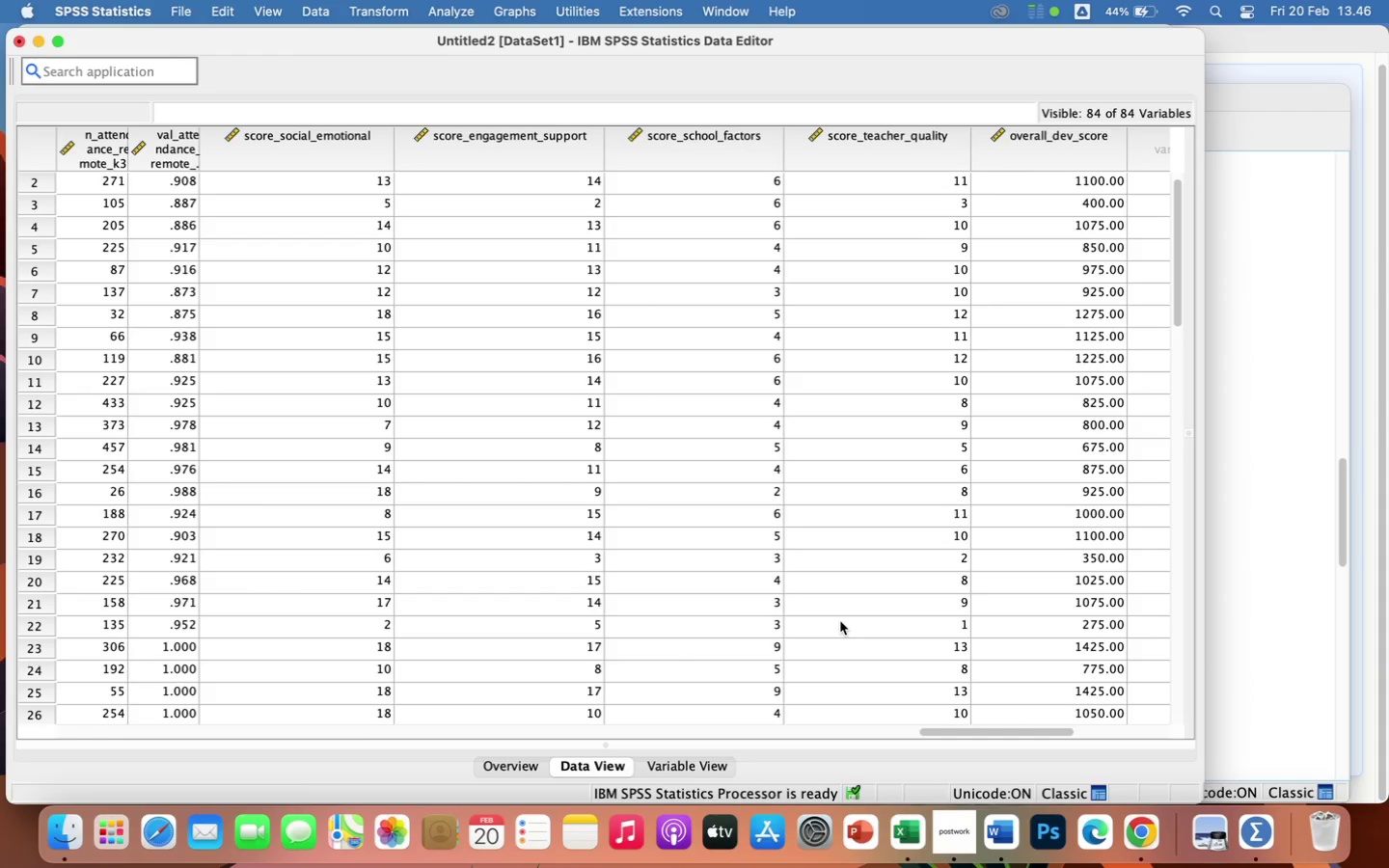 
left_click([696, 770])
 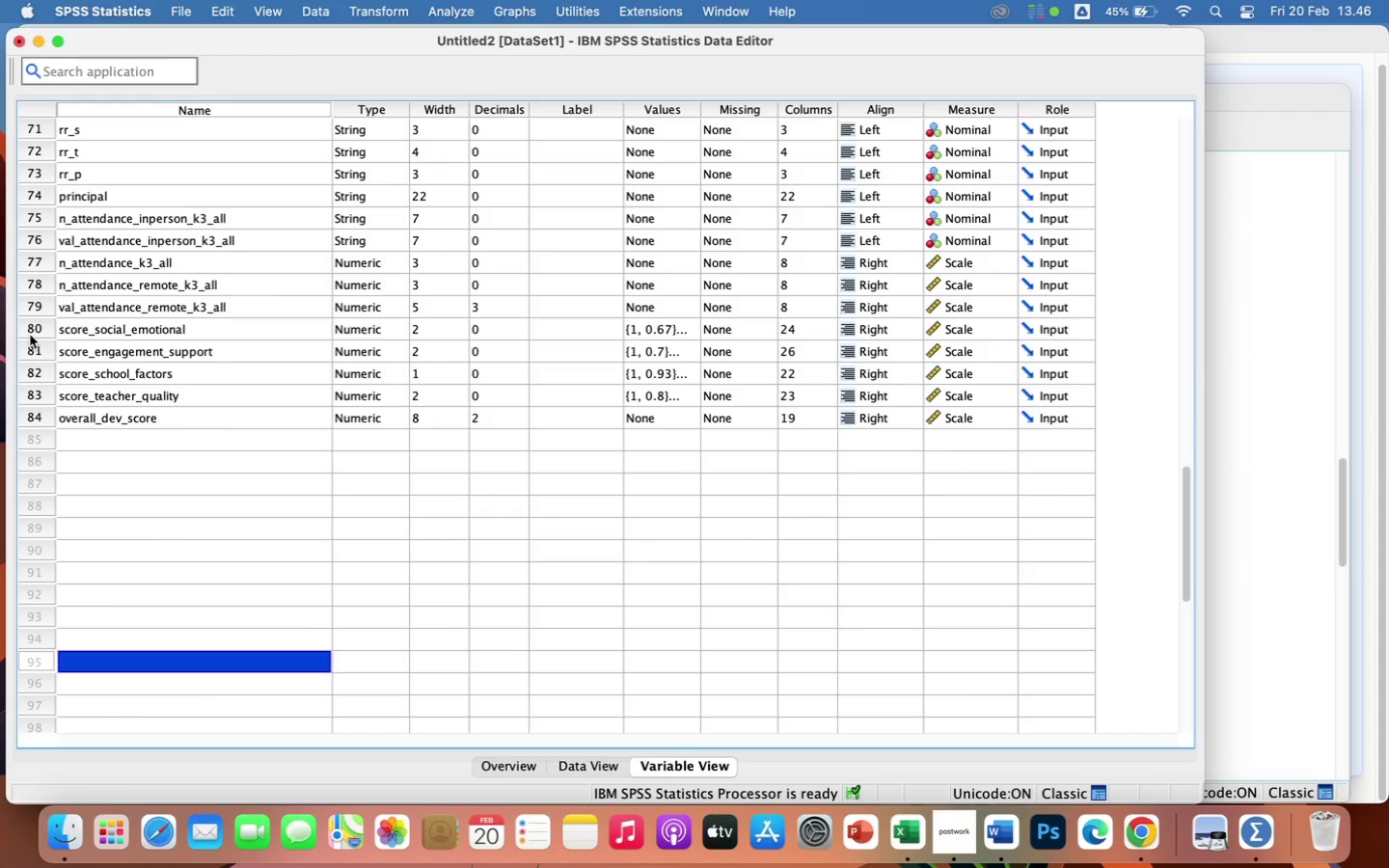 
left_click([35, 329])
 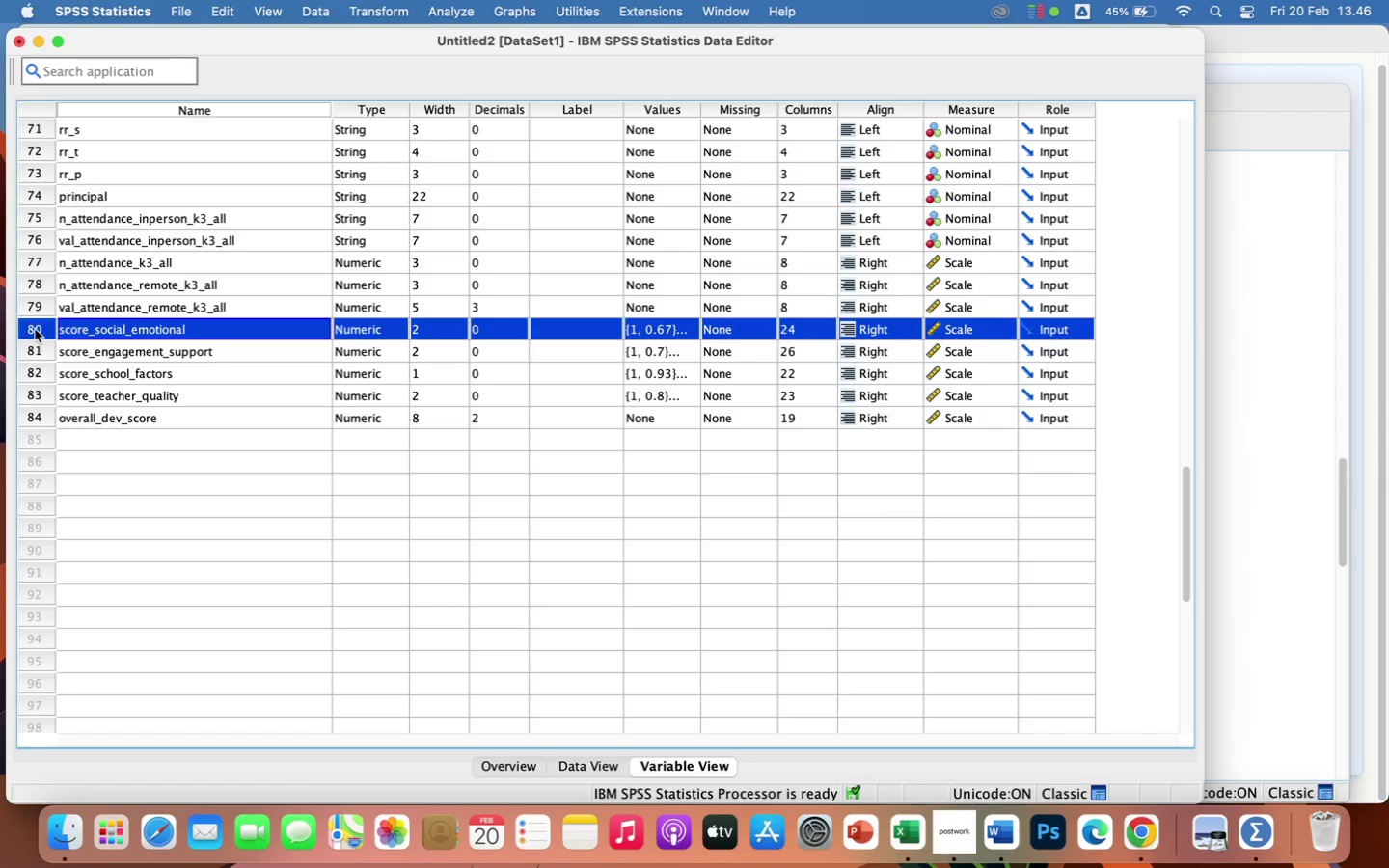 
hold_key(key=ShiftLeft, duration=4.43)
left_click([42, 353])
 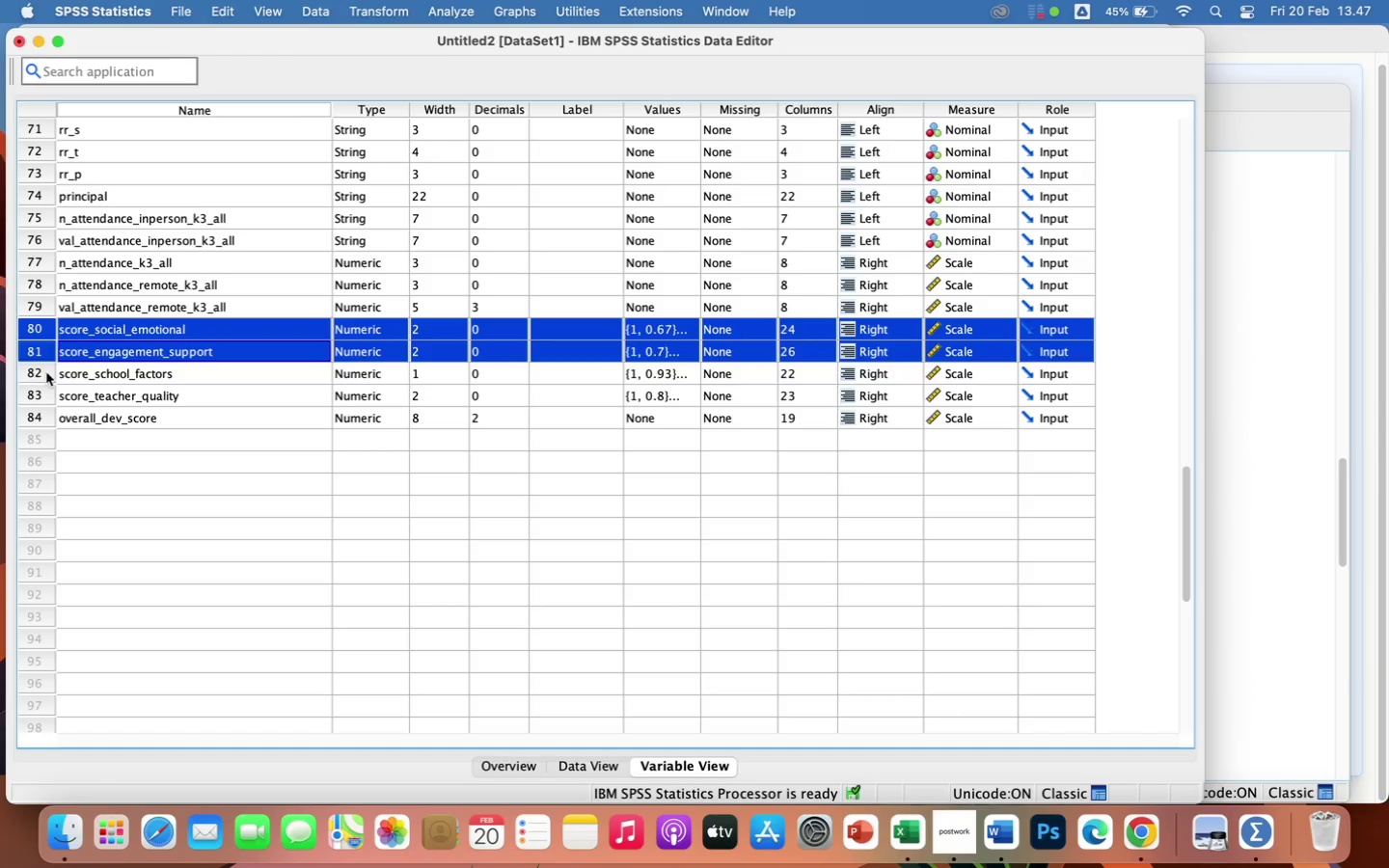 
left_click([46, 373])
 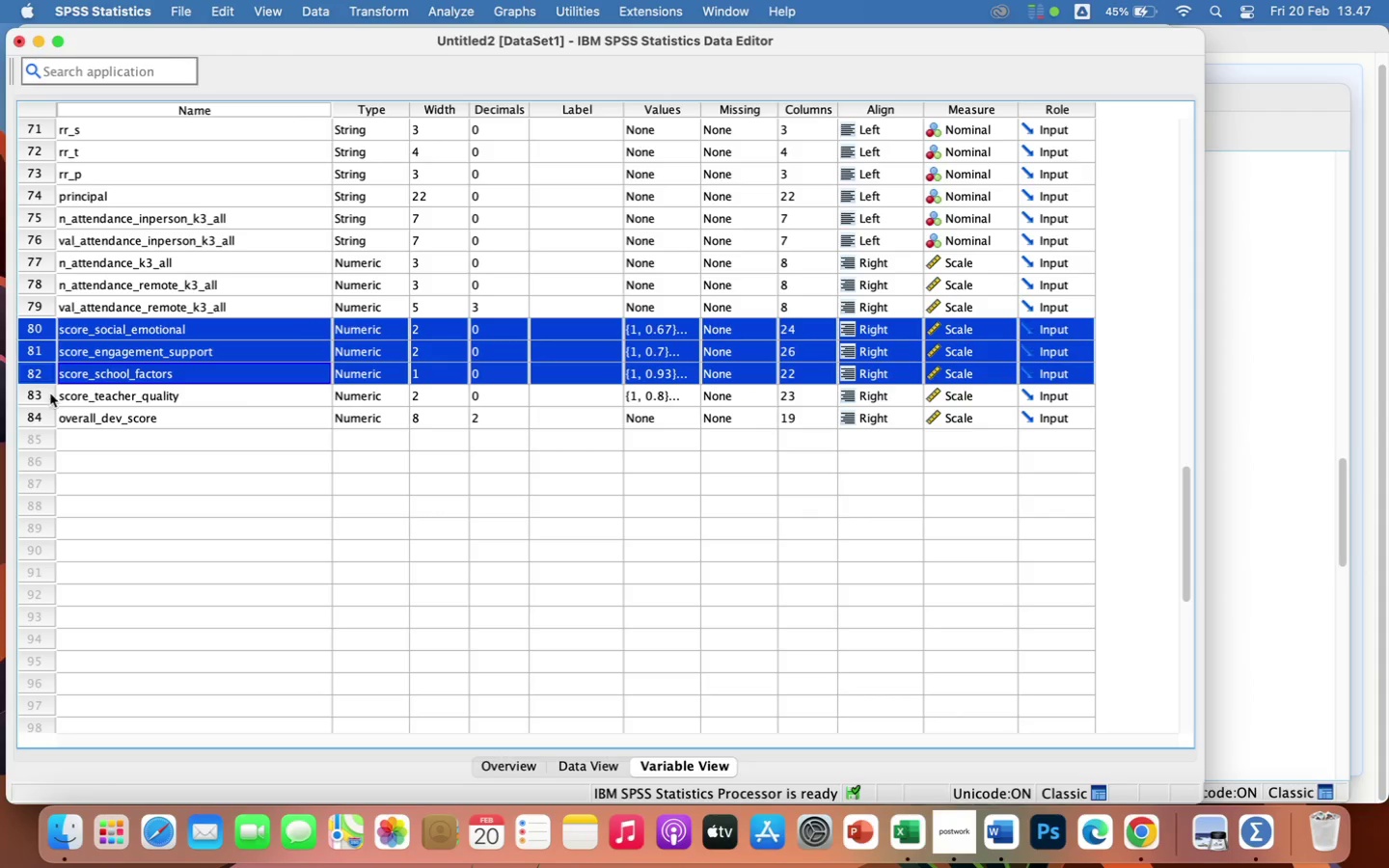 
left_click([50, 393])
 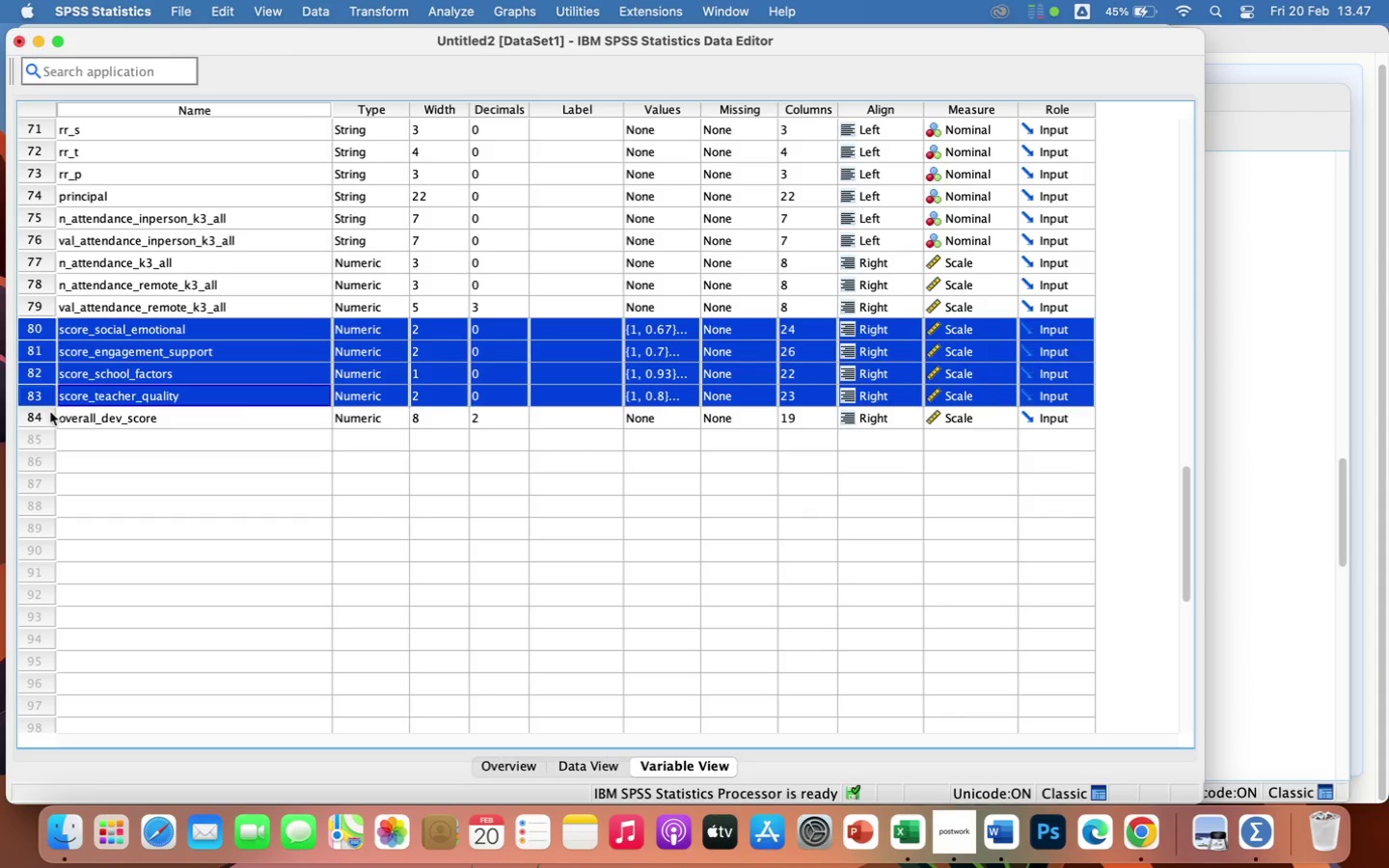 
left_click([50, 414])
 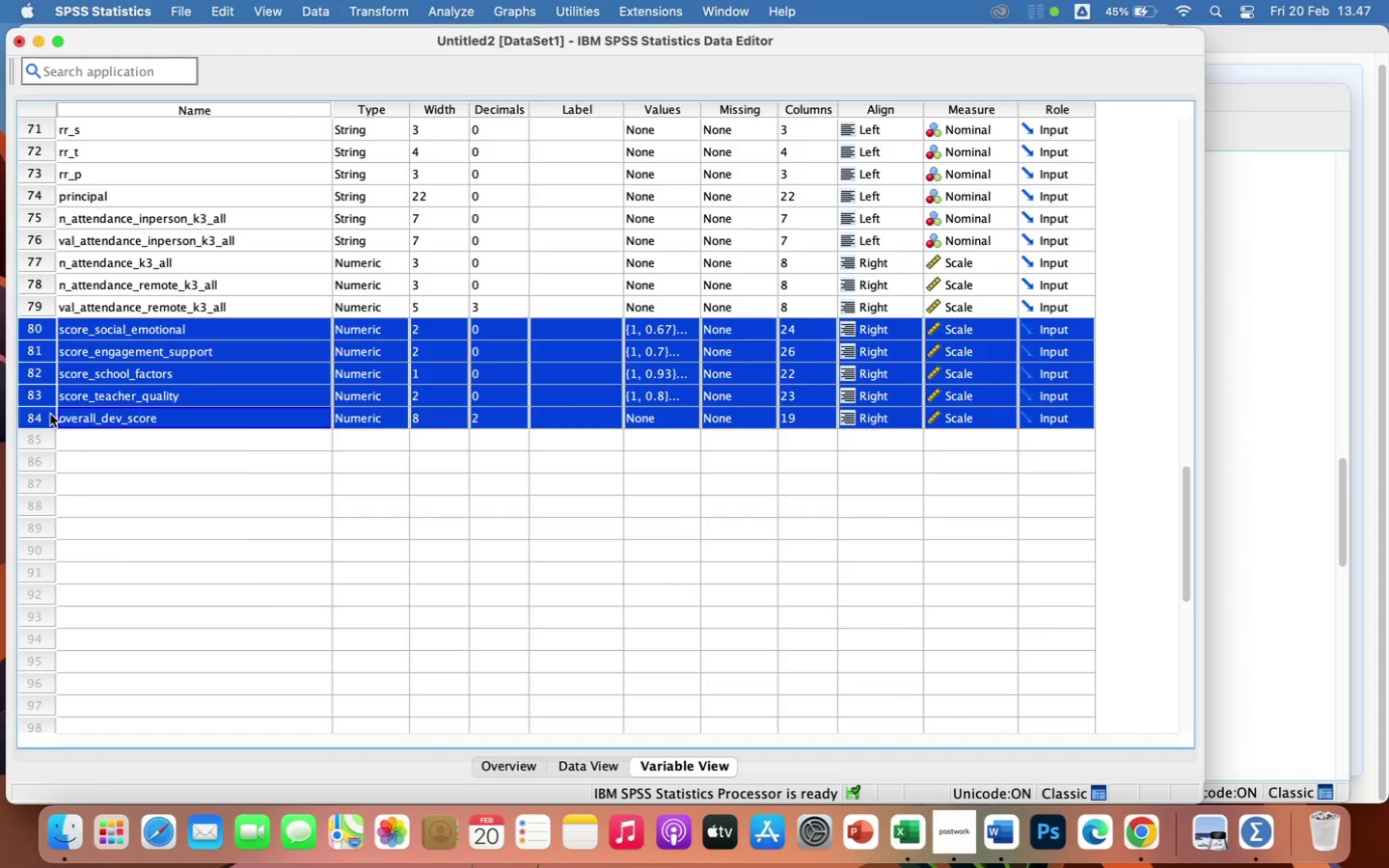 
right_click([50, 414])
 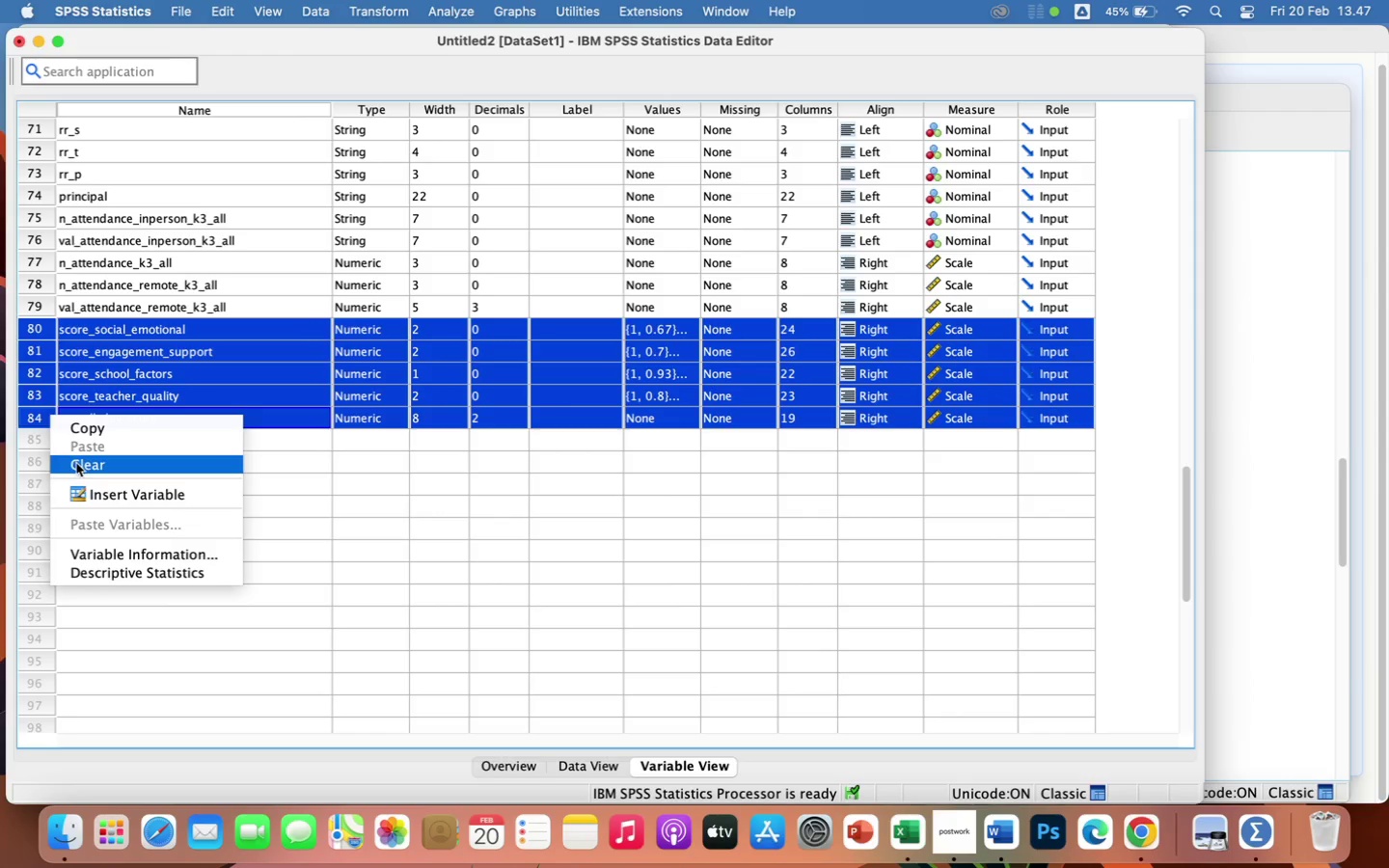 
left_click([77, 464])
 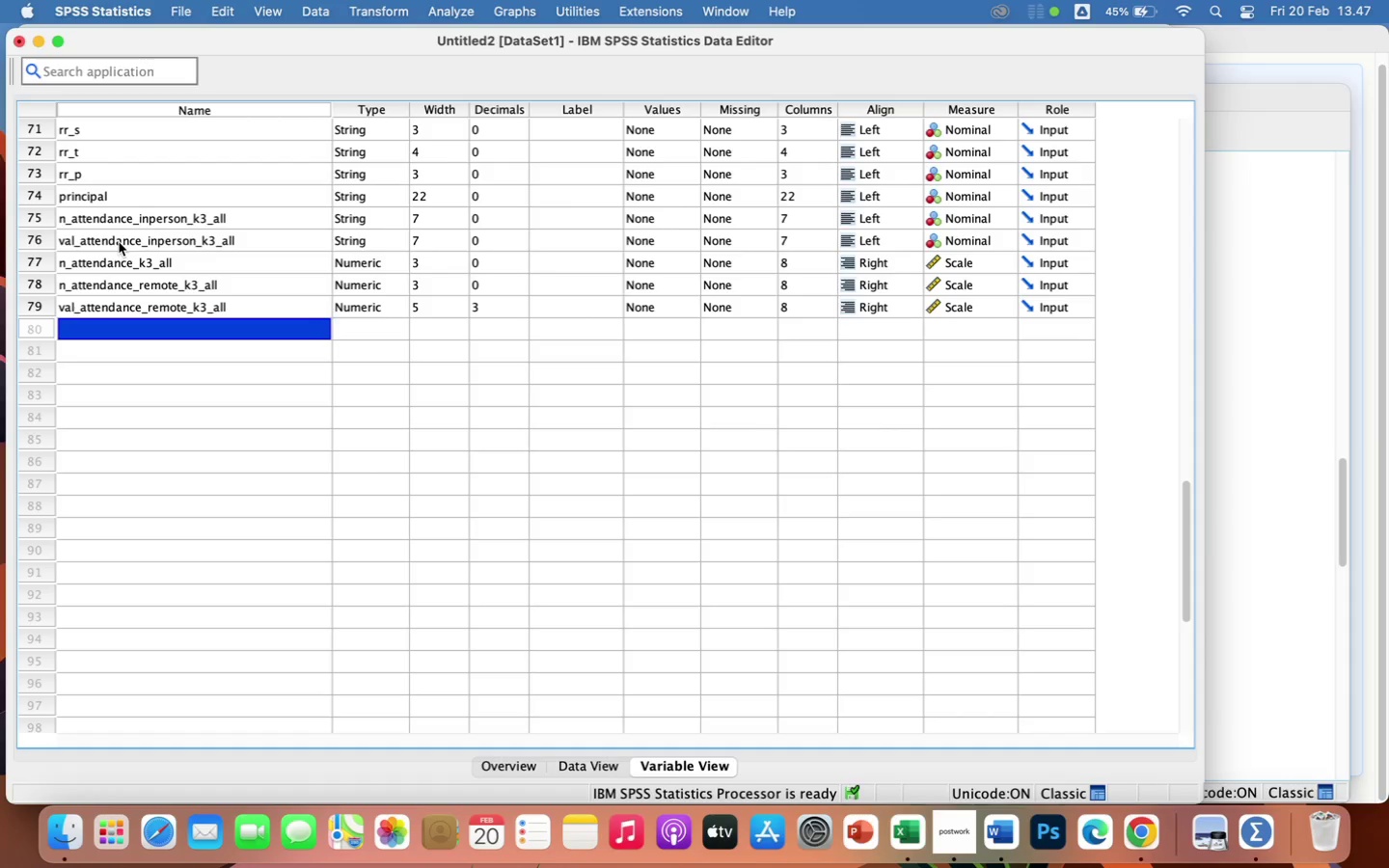 
wait(17.91)
 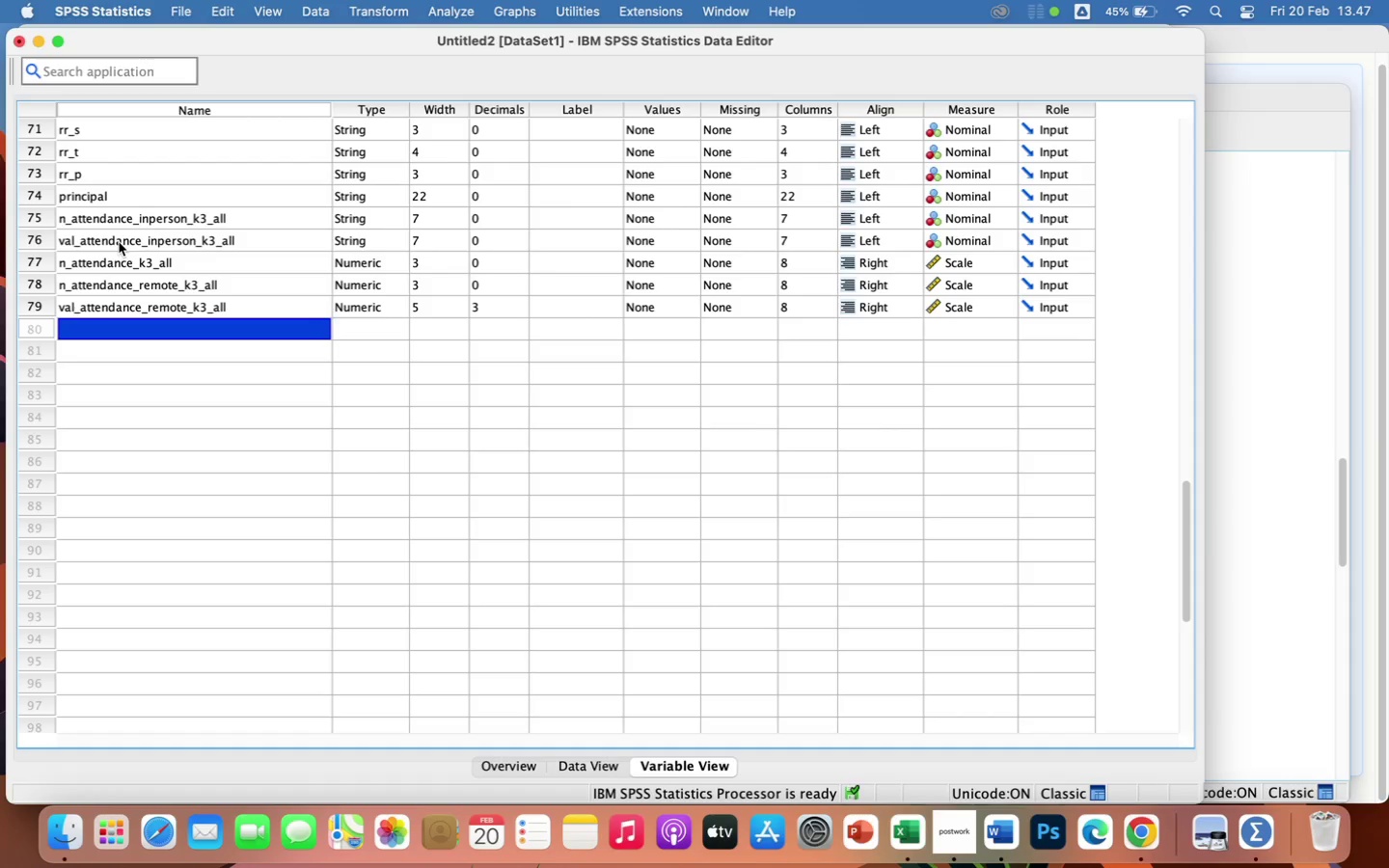 
left_click([371, 18])
 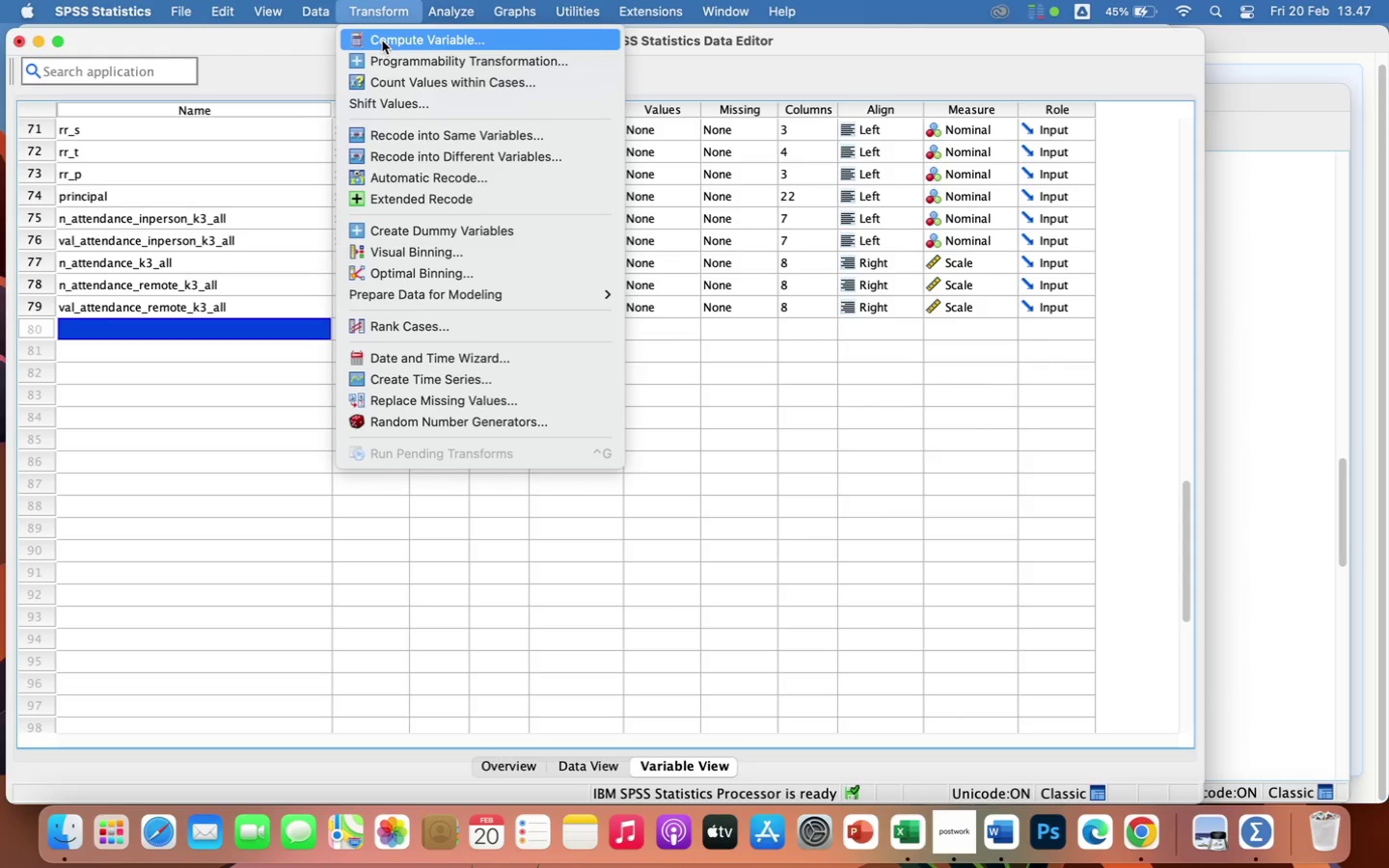 
left_click([383, 42])
 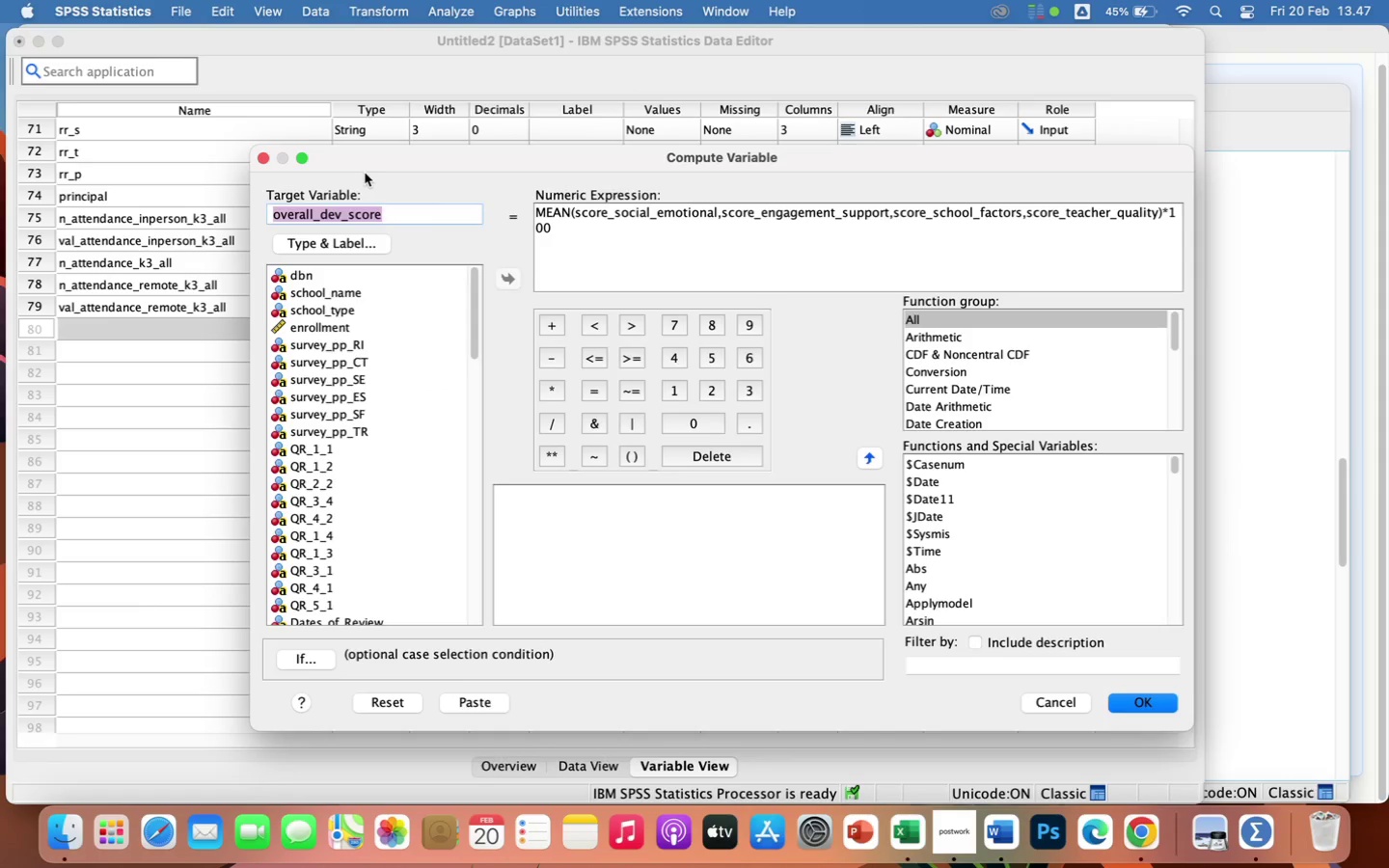 
key(Backspace)
type(SCORE)
key(Backspace)
key(Backspace)
type(score)
 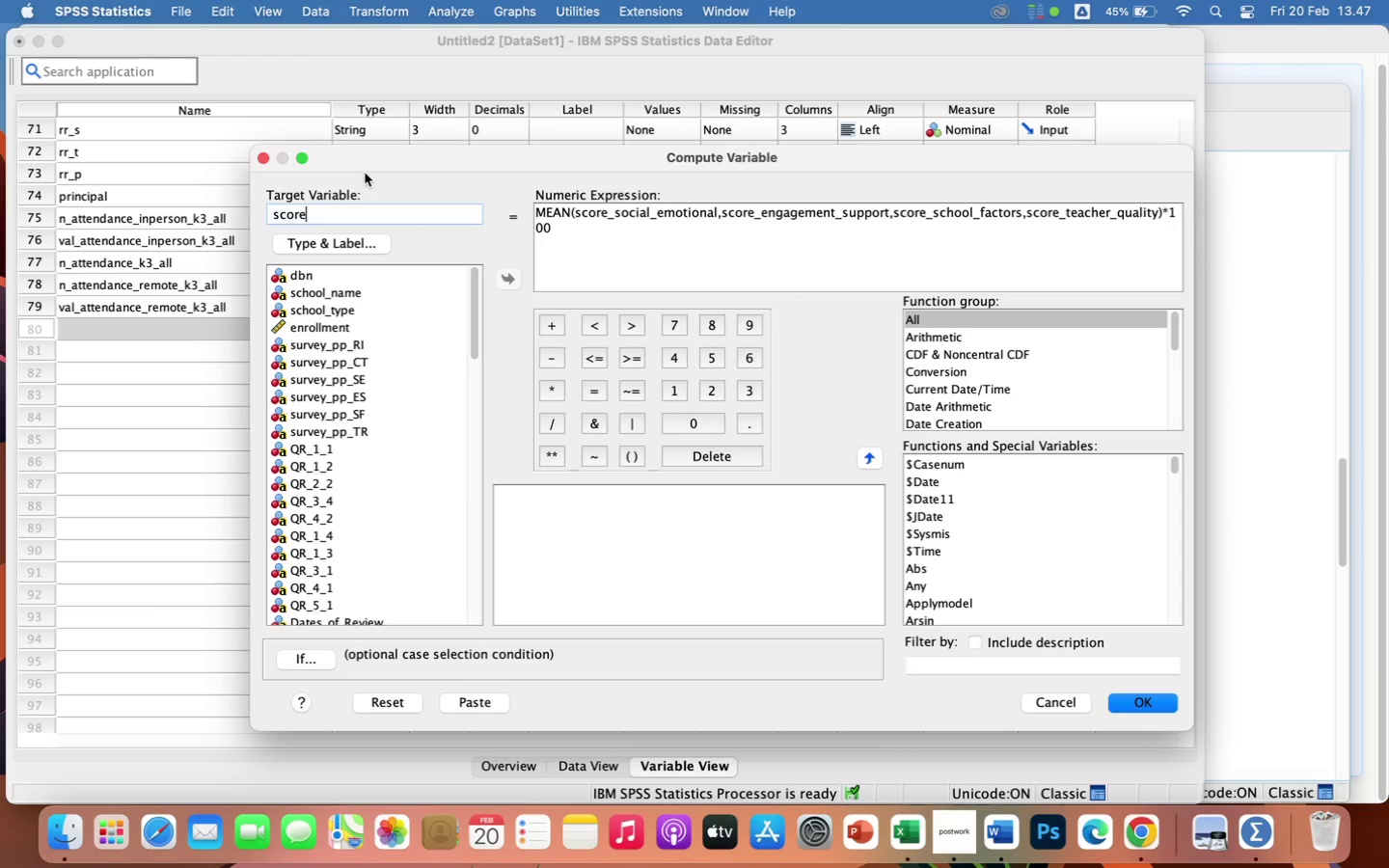 
type(_social_emotional)
 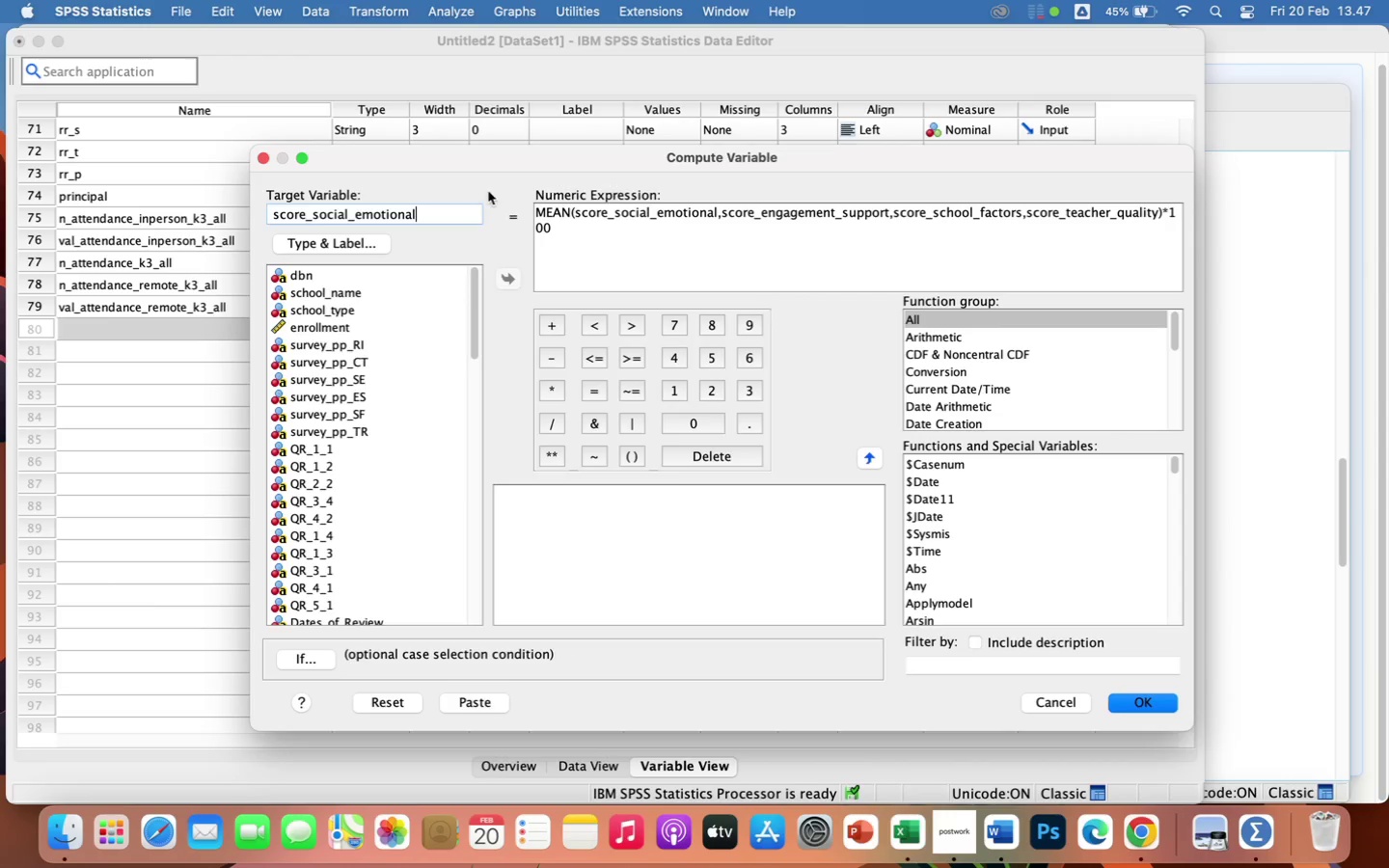 
left_click_drag(start_coordinate=[559, 224], to_coordinate=[512, 192])
 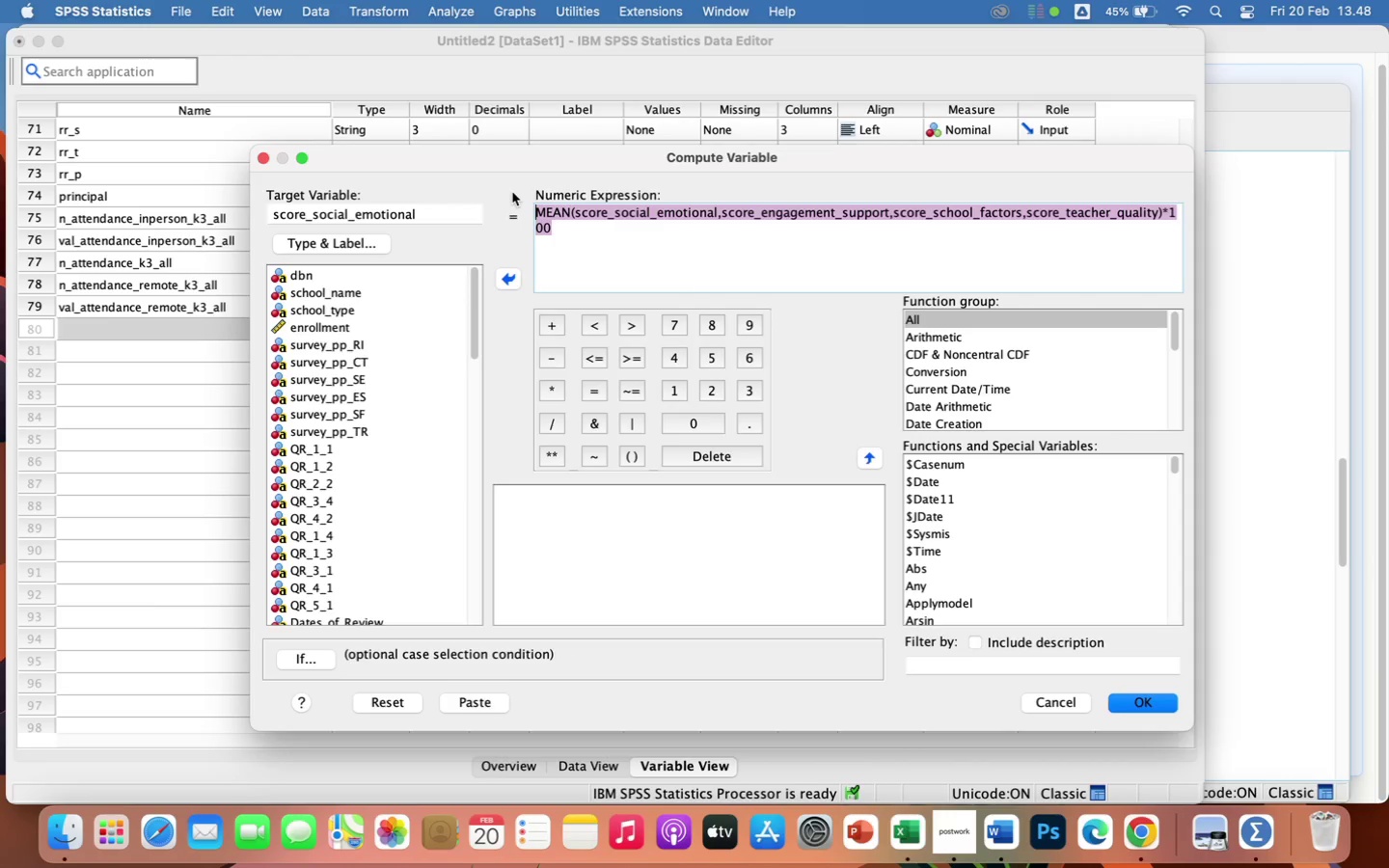 
wait(27.86)
 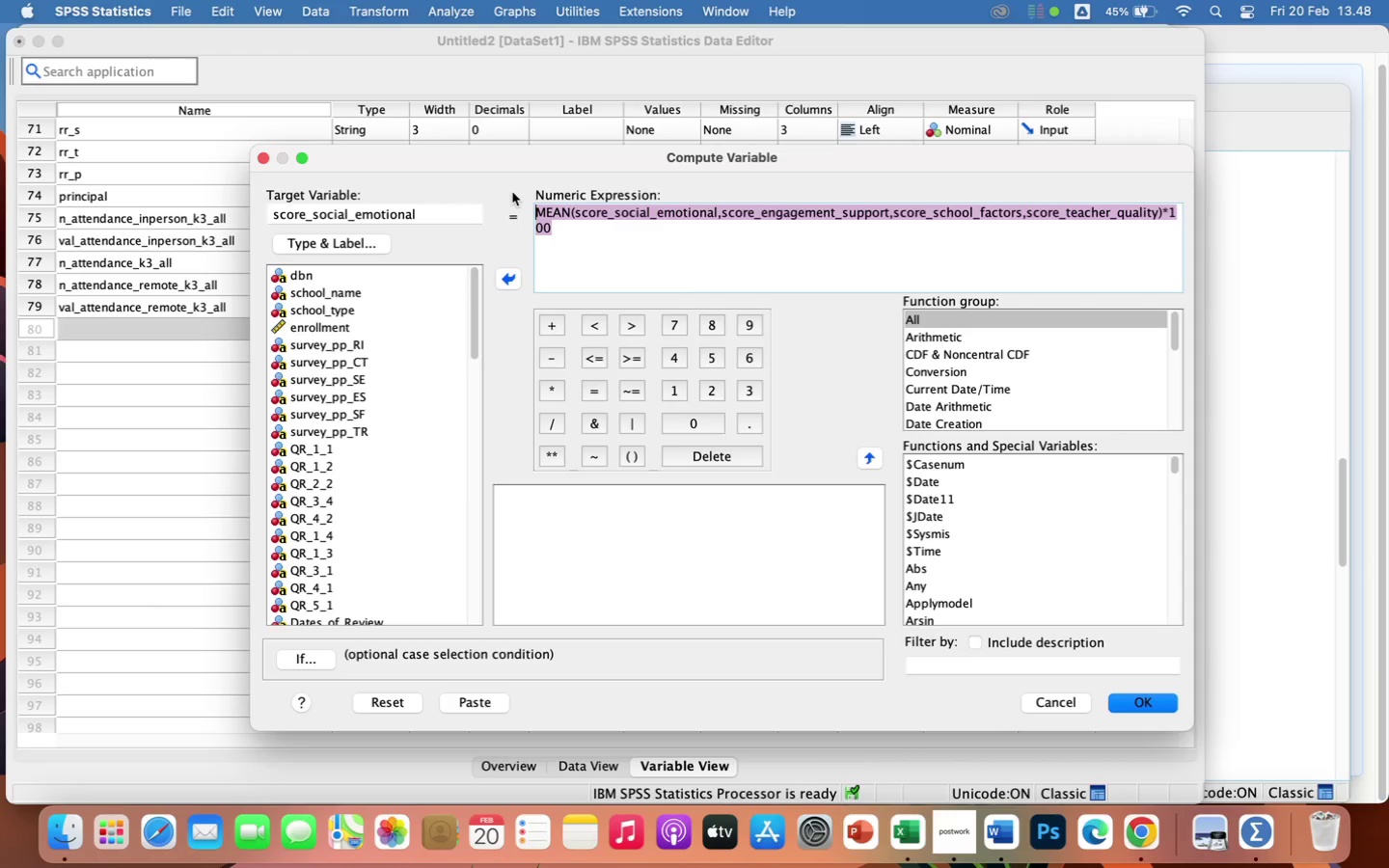 
type(NUMBER)
 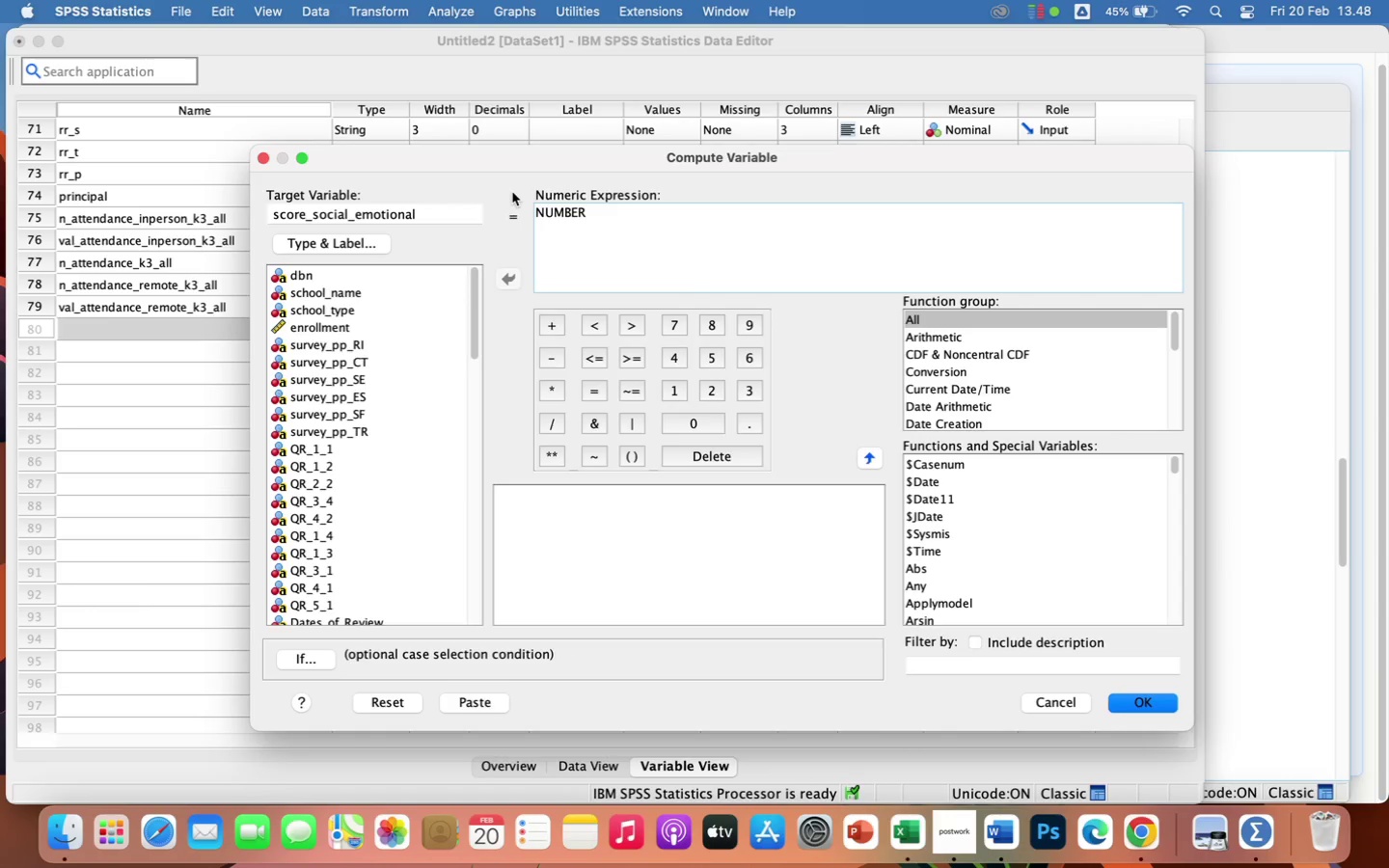 
key(Shift+9)
 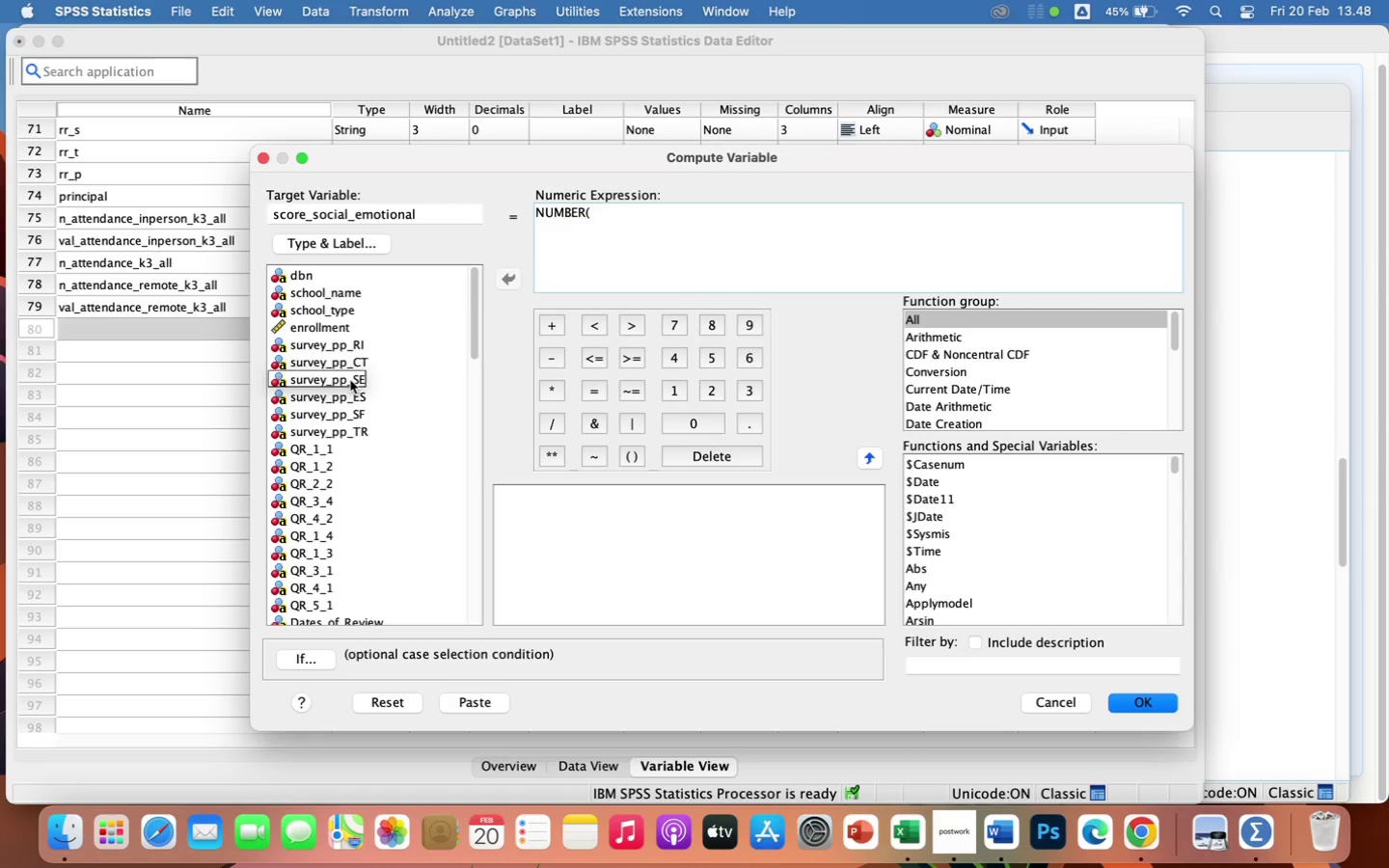 
wait(5.39)
 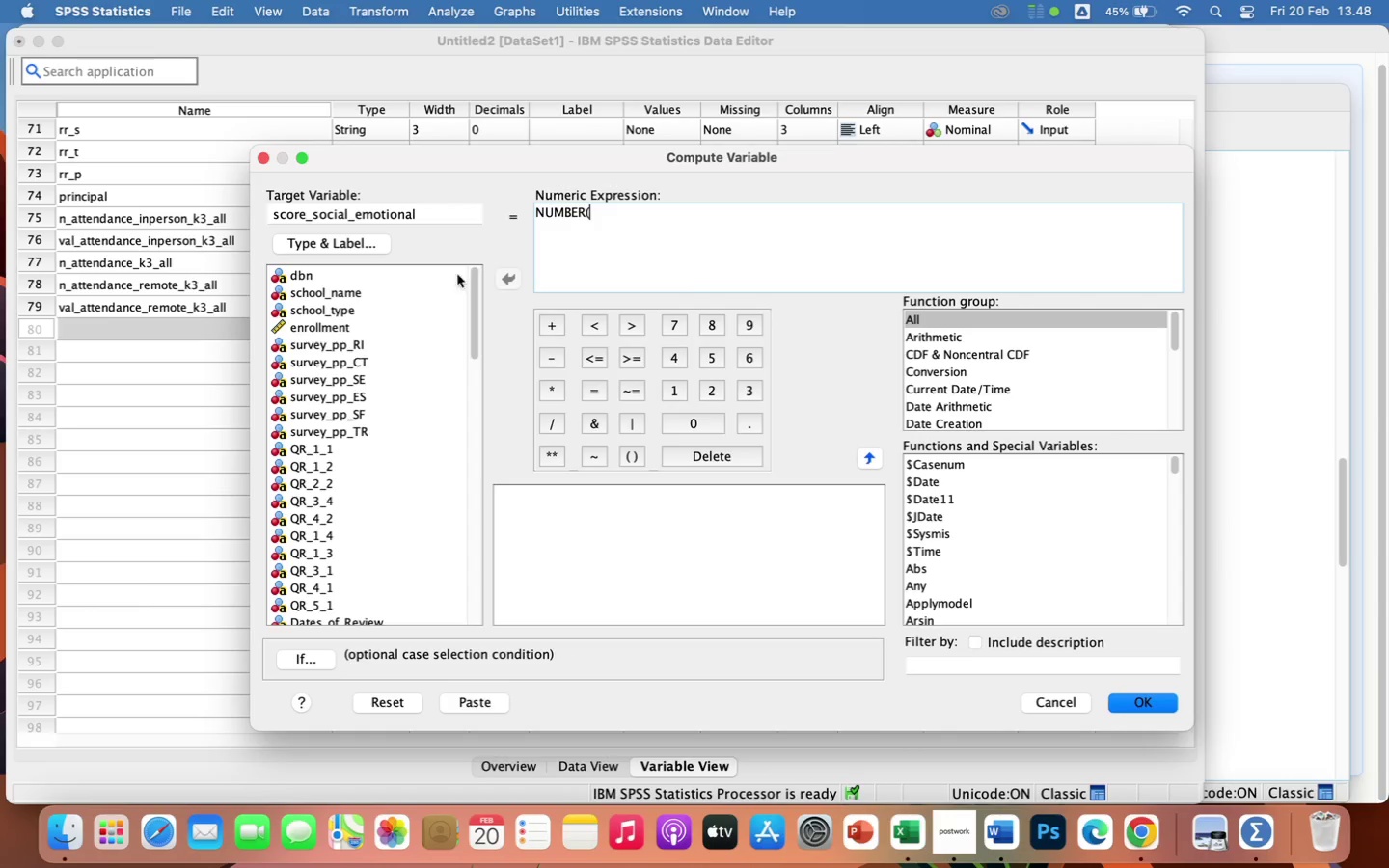 
left_click([350, 380])
 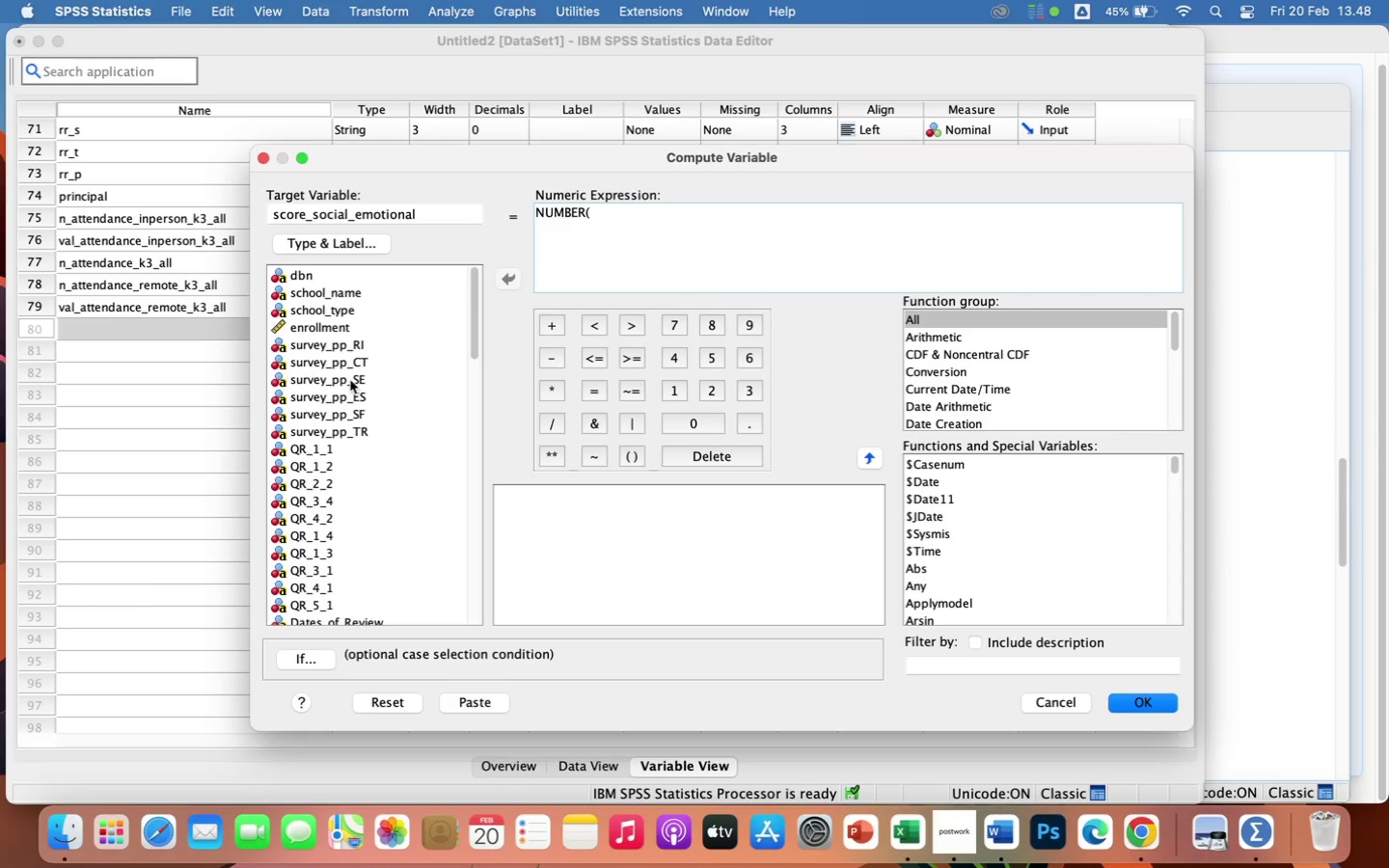 
left_click([350, 380])
 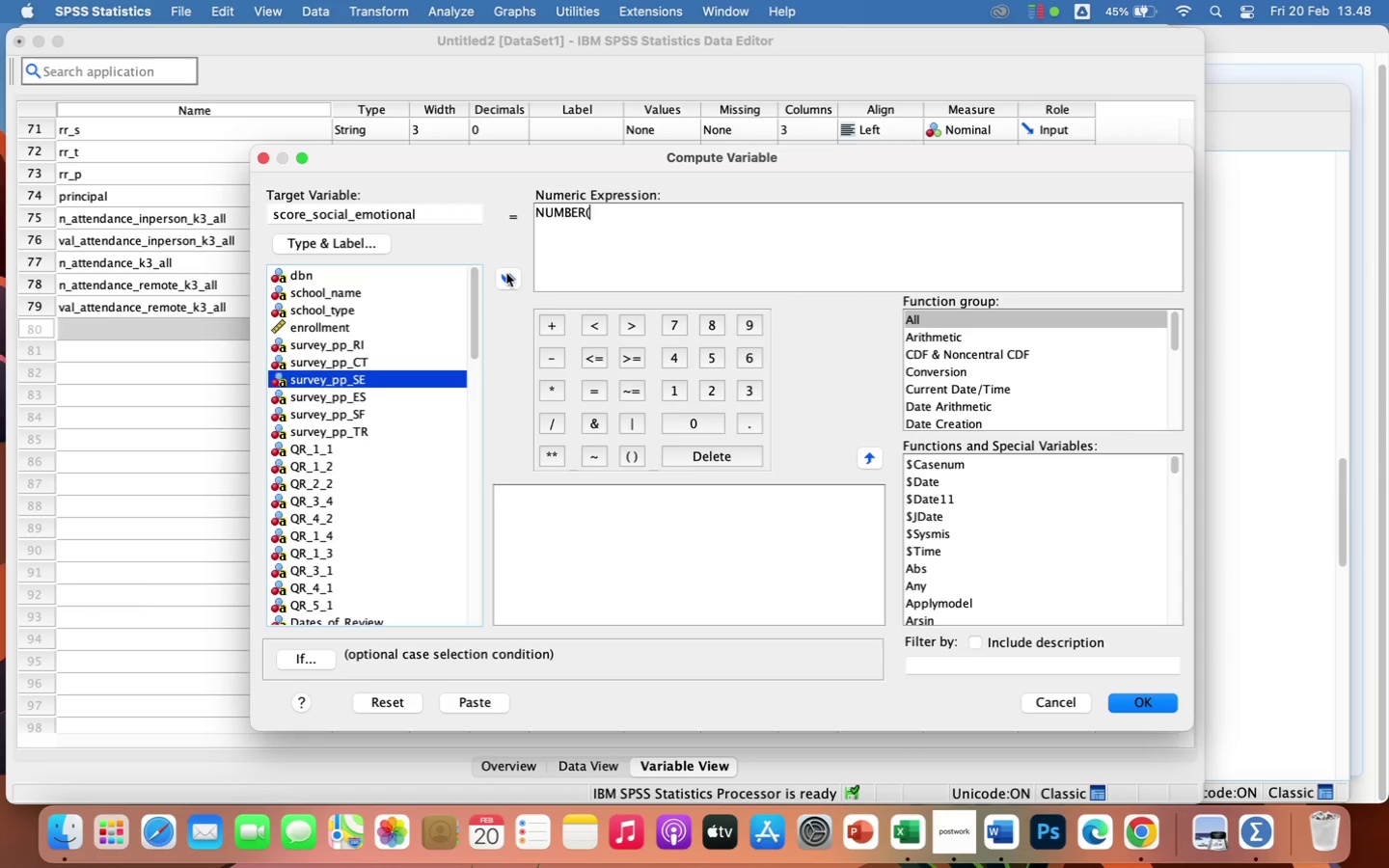 
left_click([506, 274])
 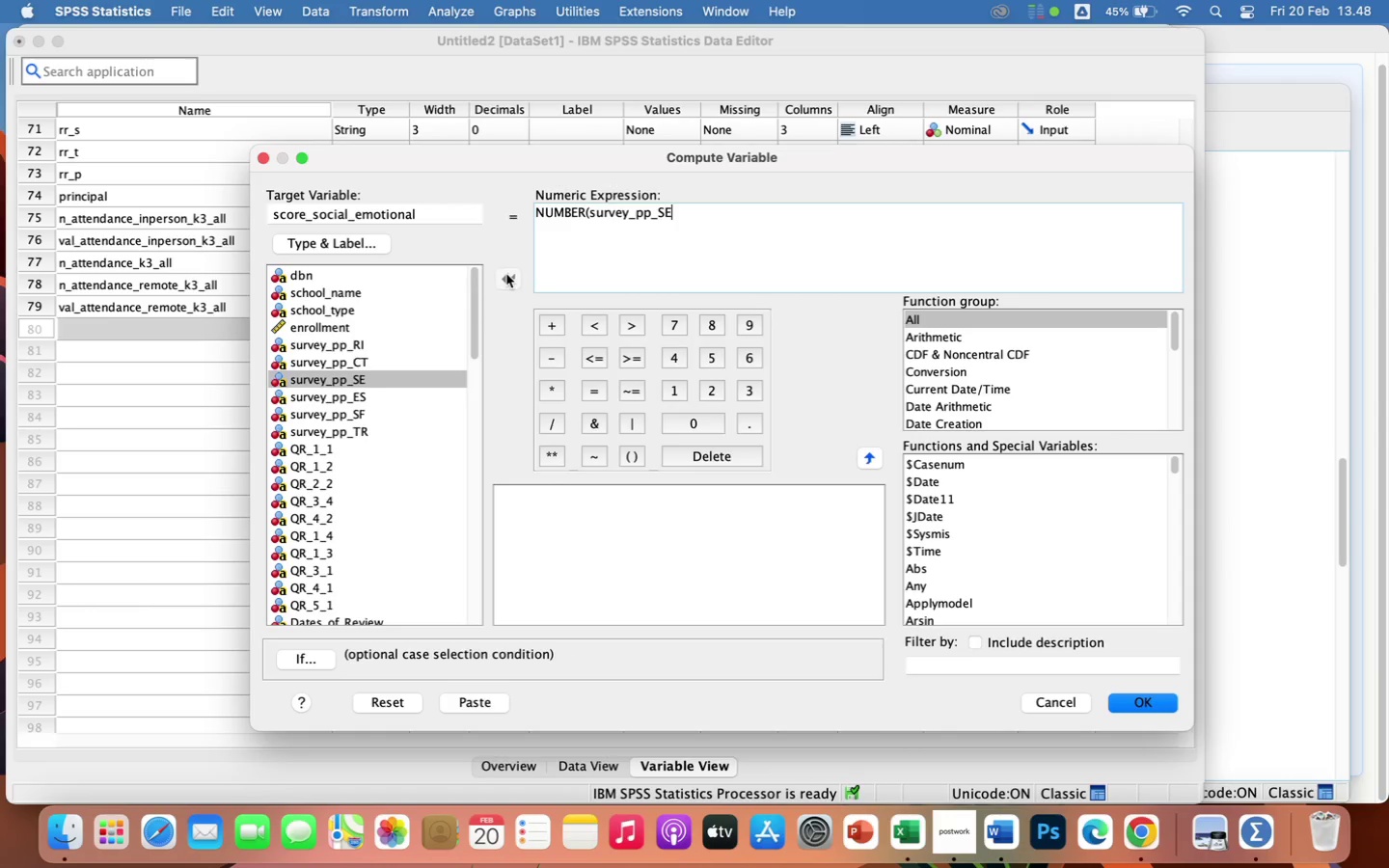 
key(Comma)
 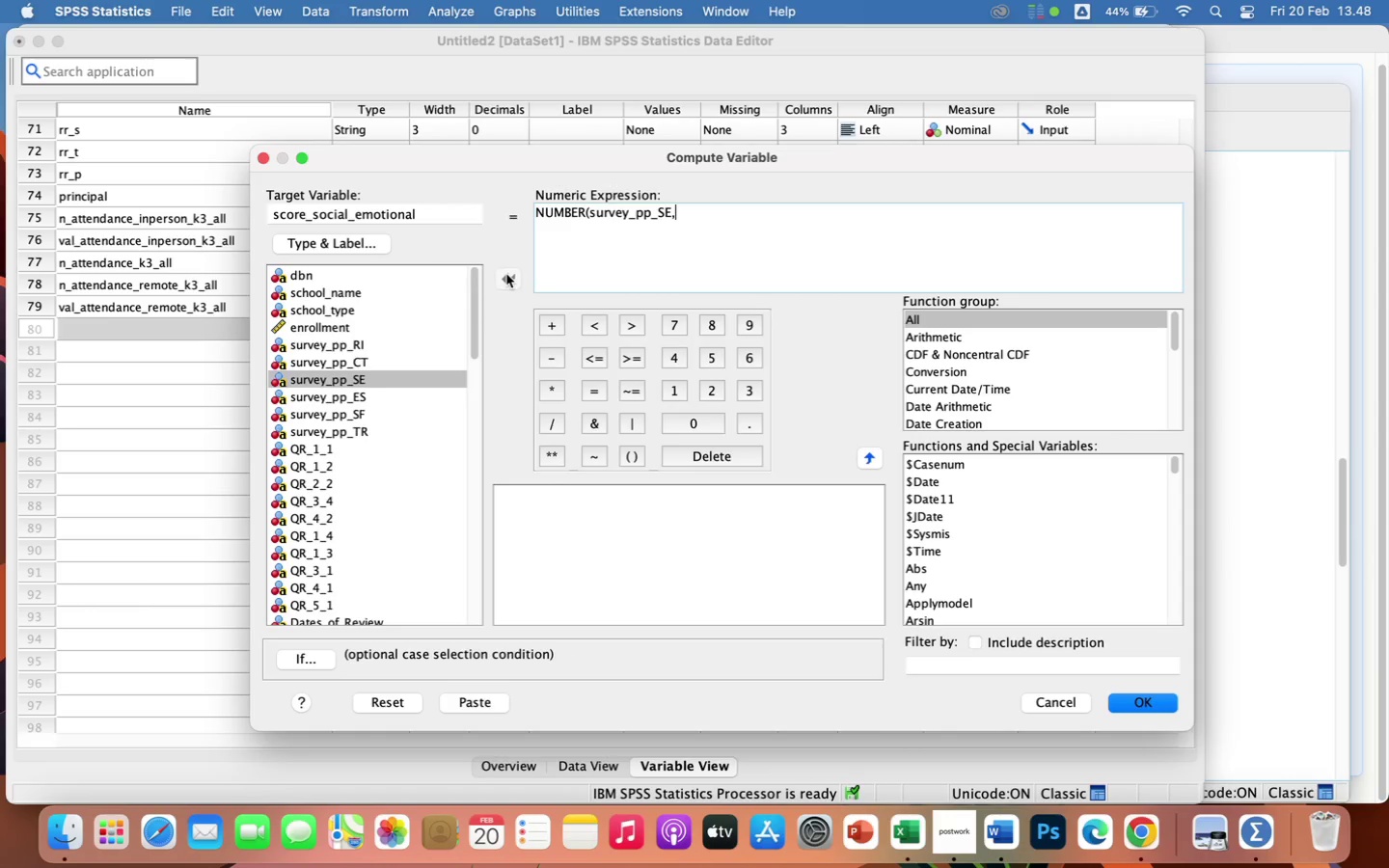 
key(Space)
 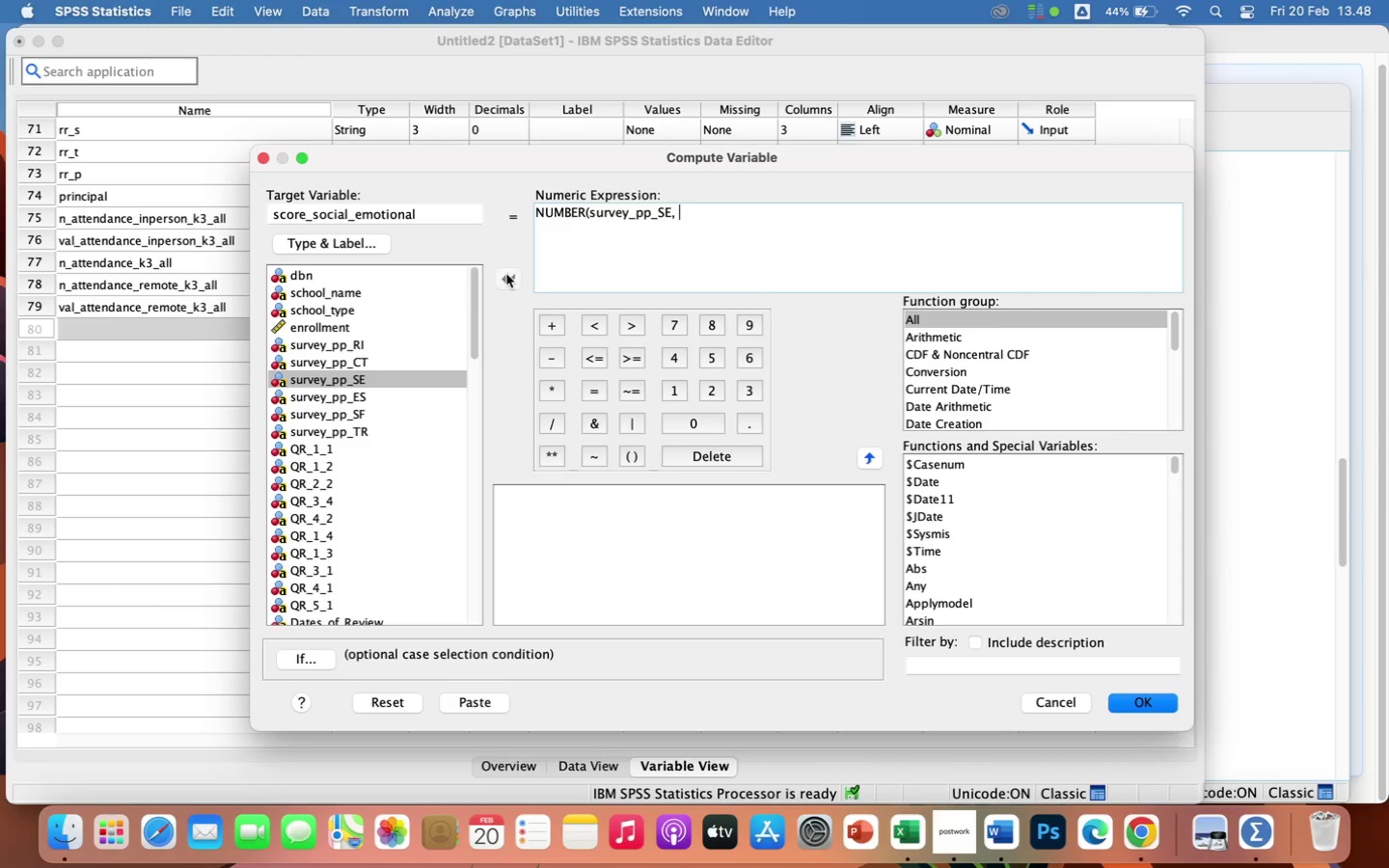 
wait(5.81)
 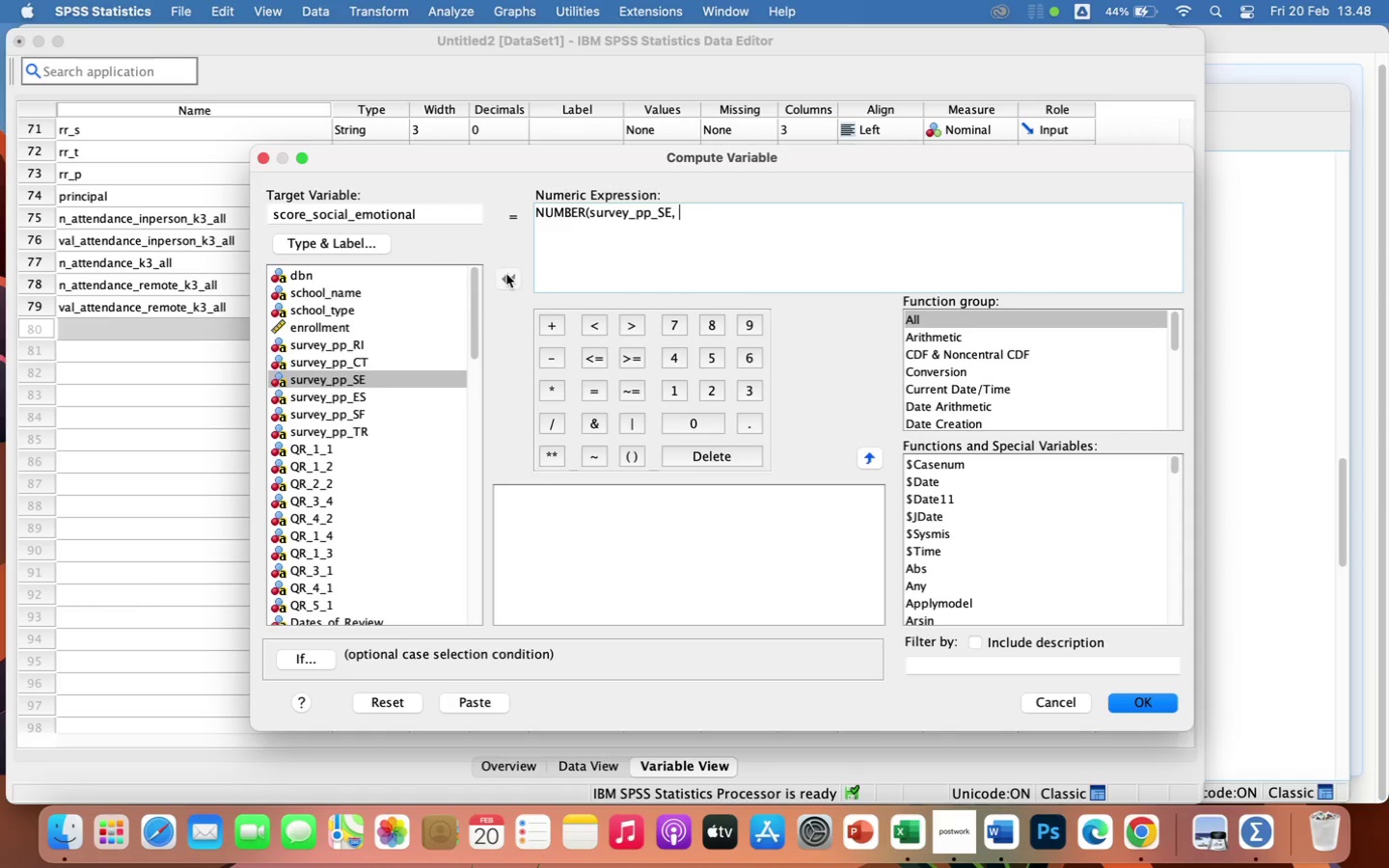 
type(F8.2))
 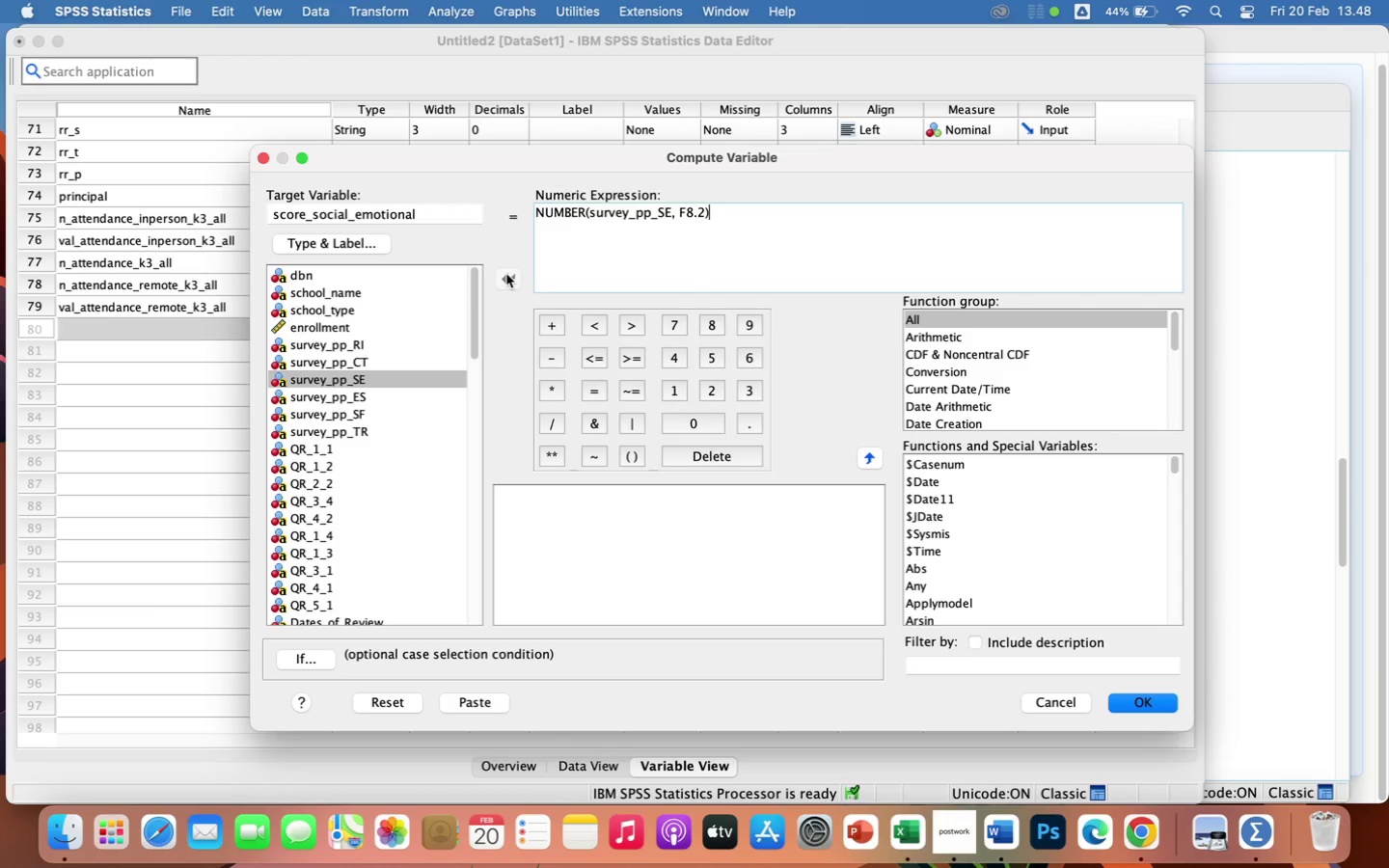 
left_click([1135, 698])
 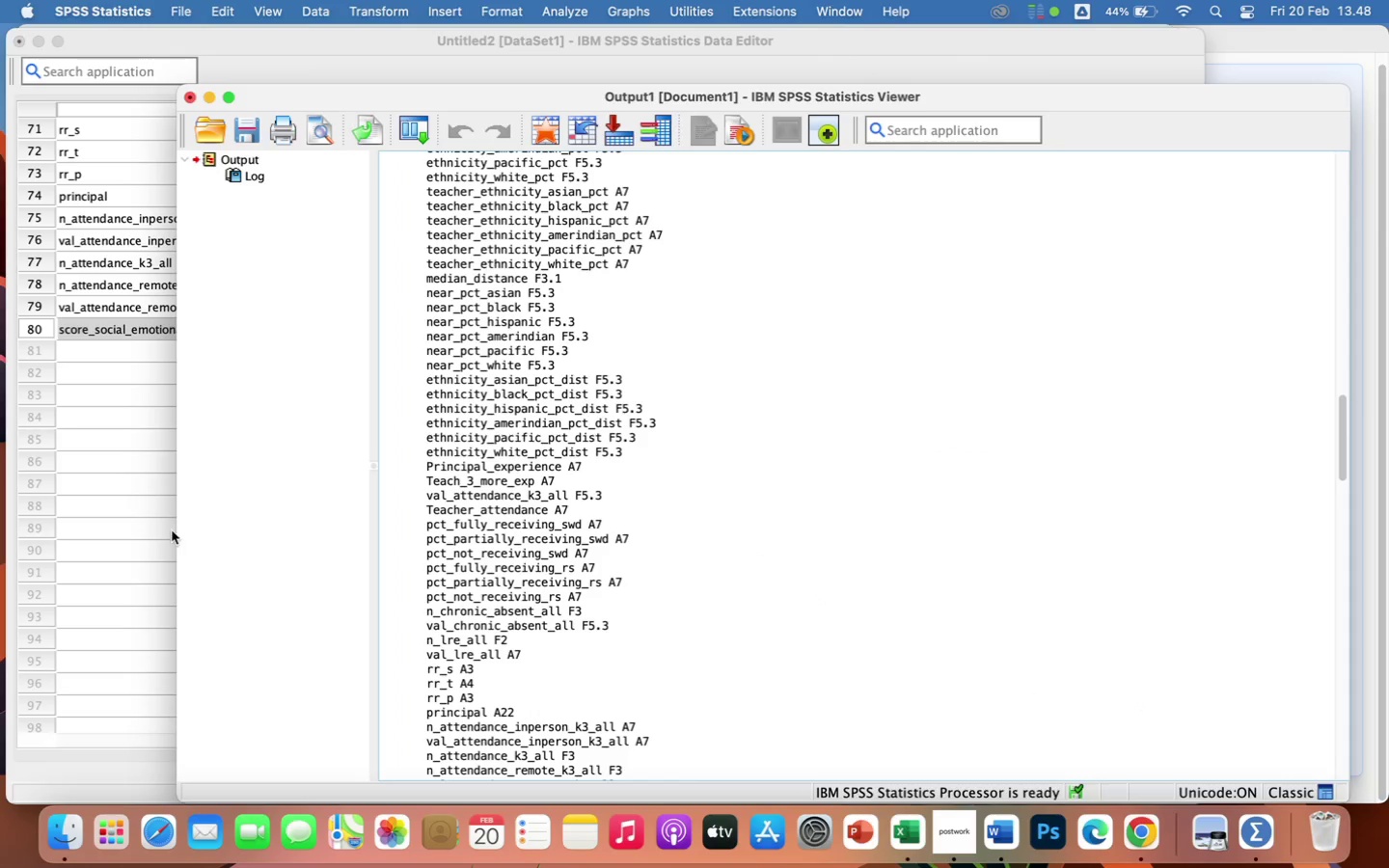 
left_click([129, 520])
 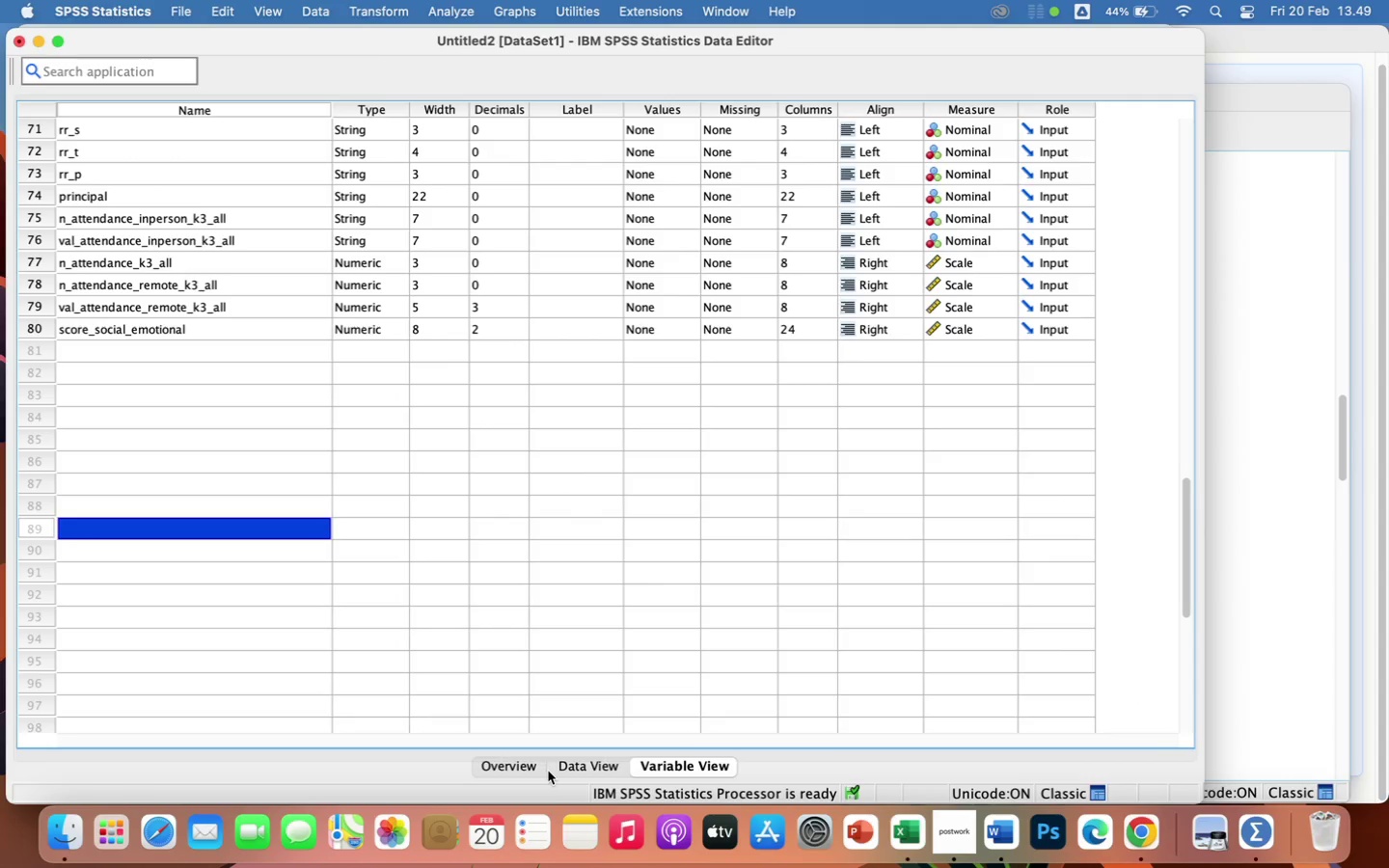 
left_click([574, 767])
 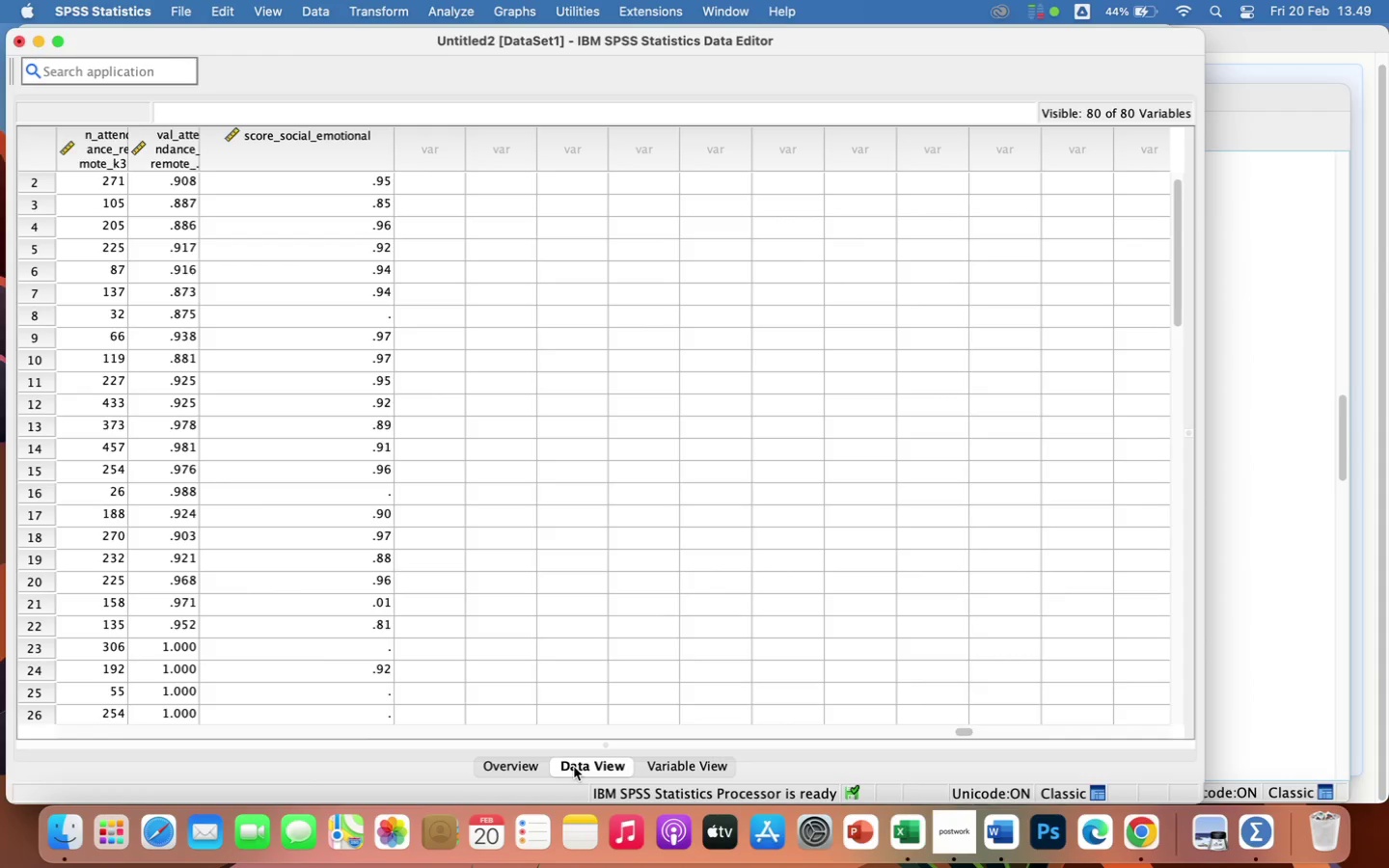 
wait(6.91)
 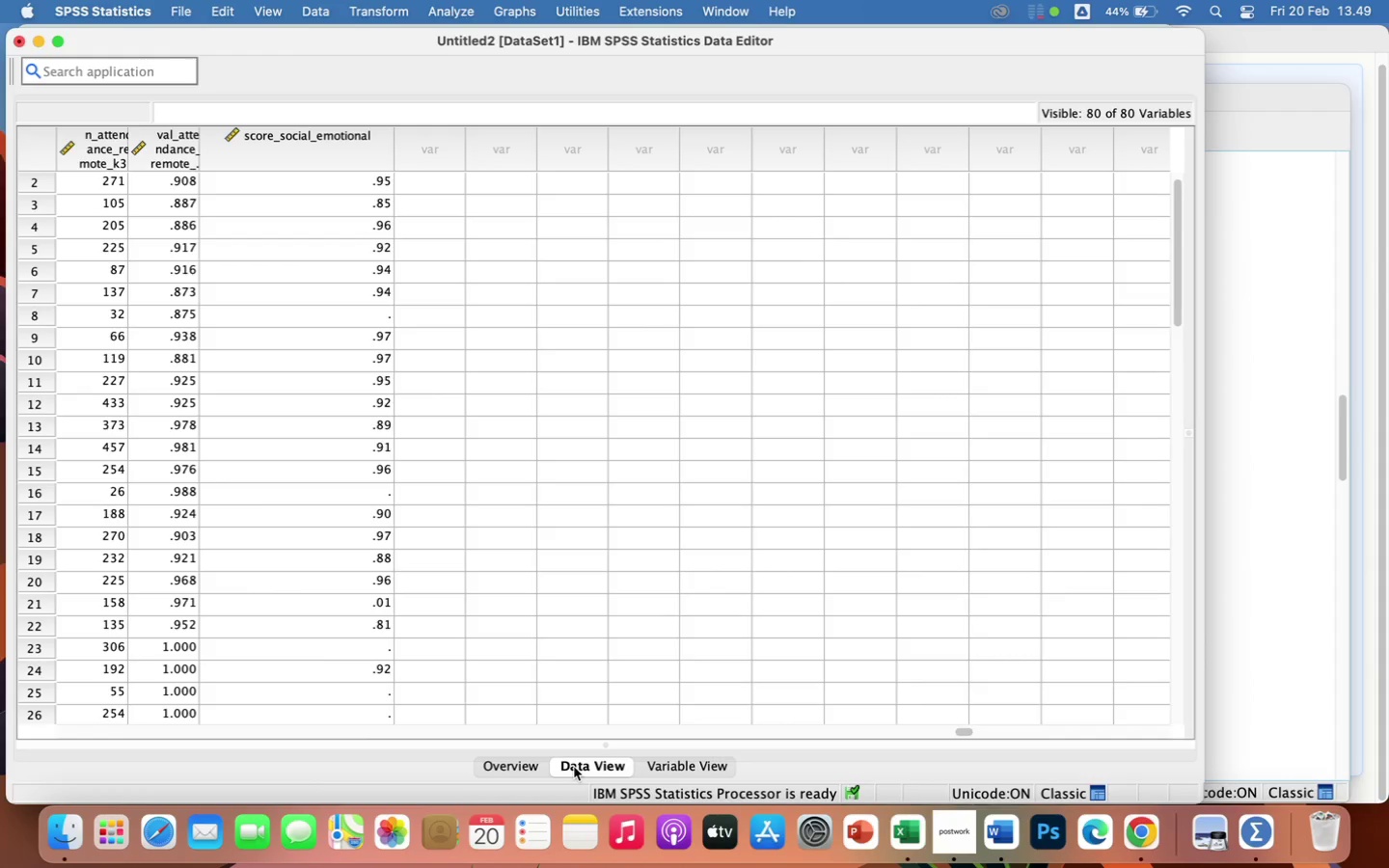 
left_click([680, 771])
 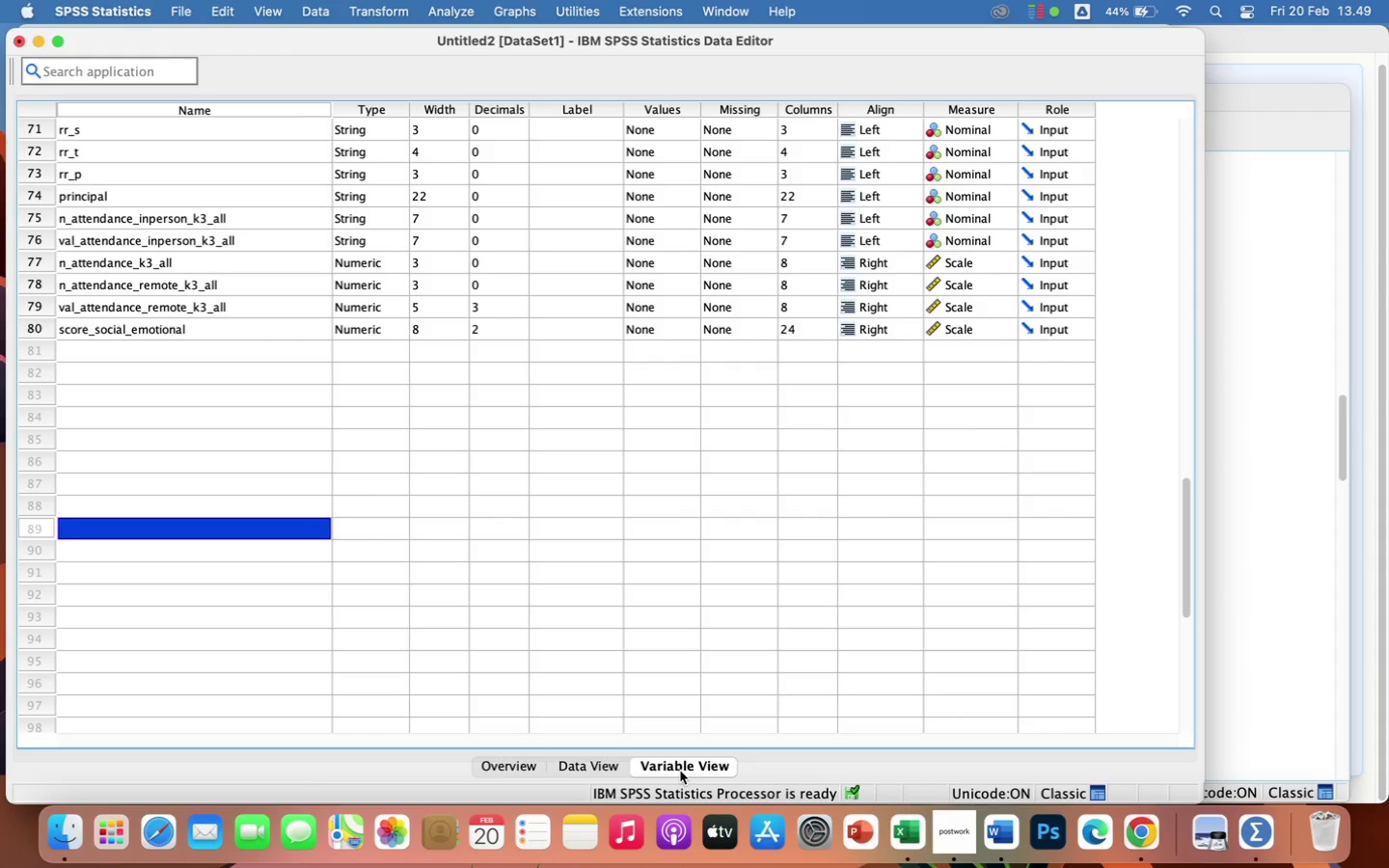 
wait(11.35)
 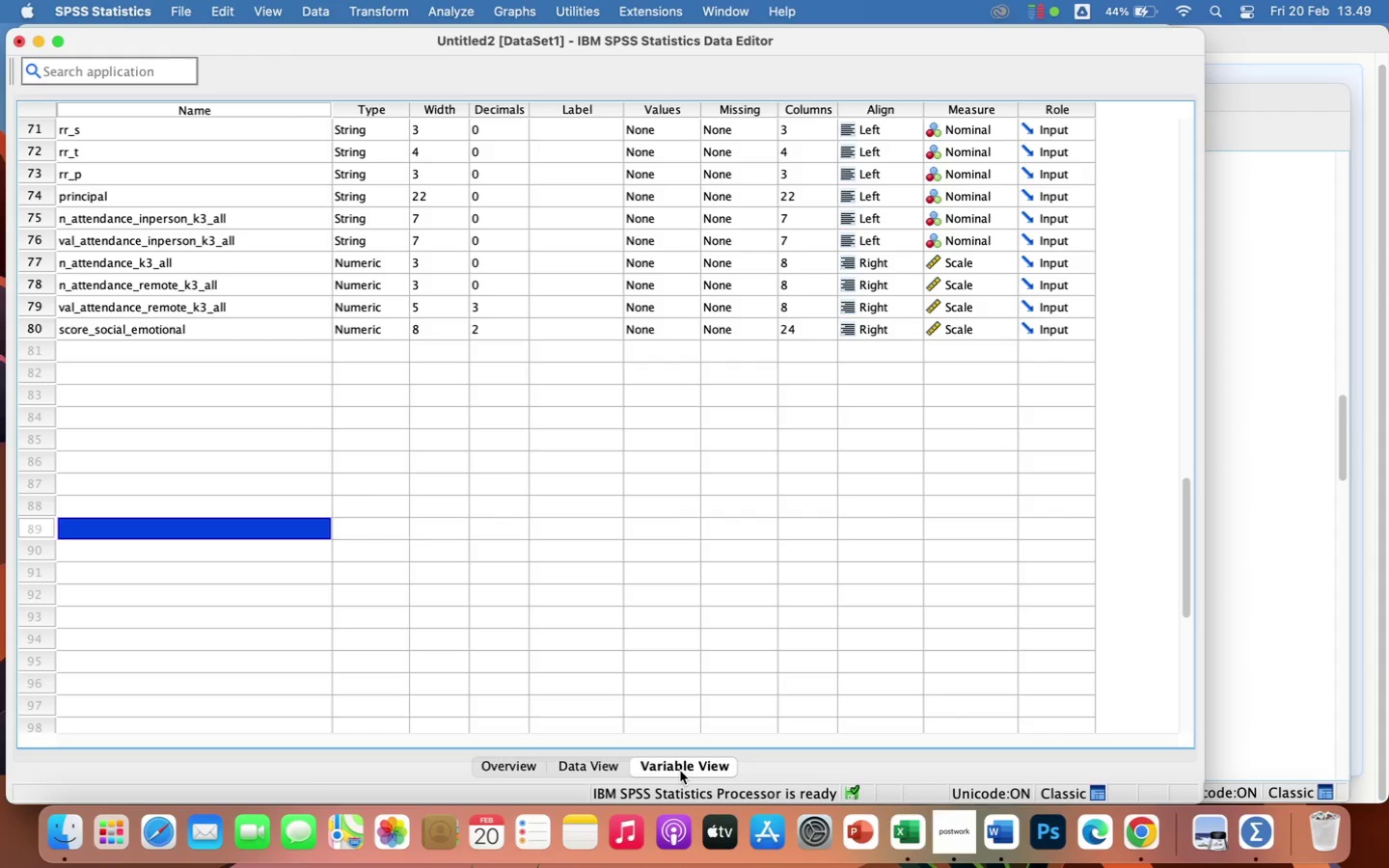 
left_click([378, 14])
 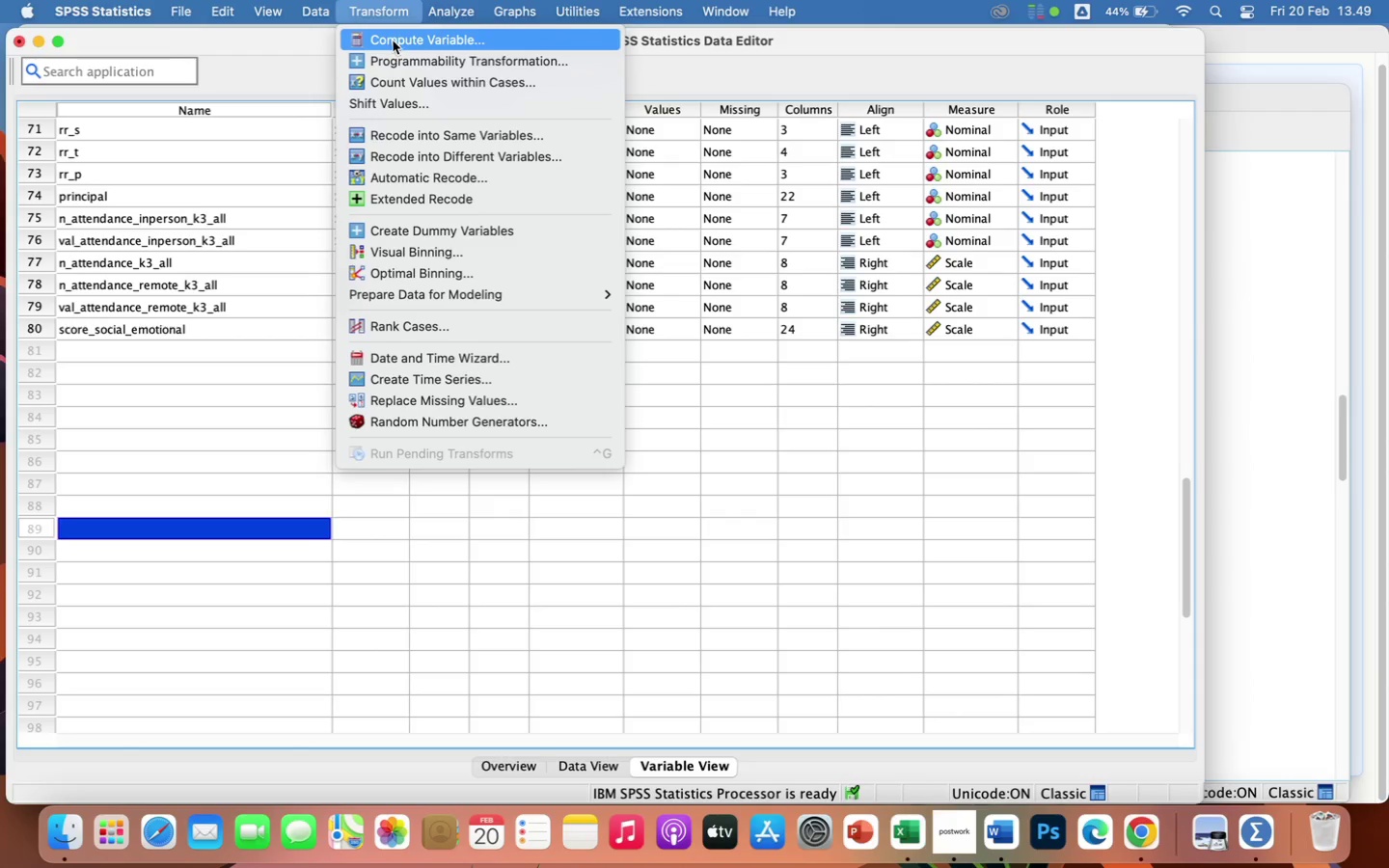 
left_click([393, 41])
 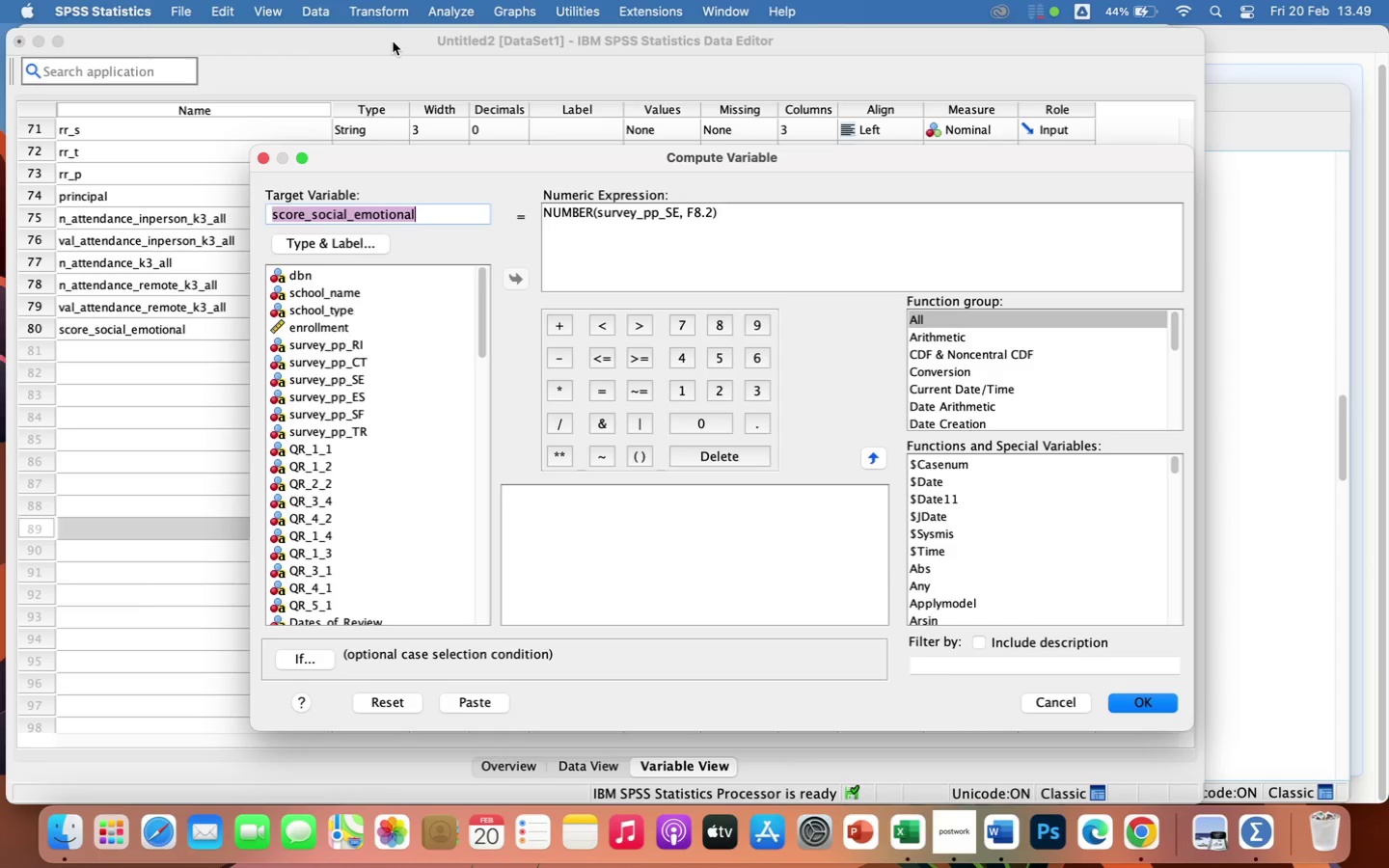 
wait(9.26)
 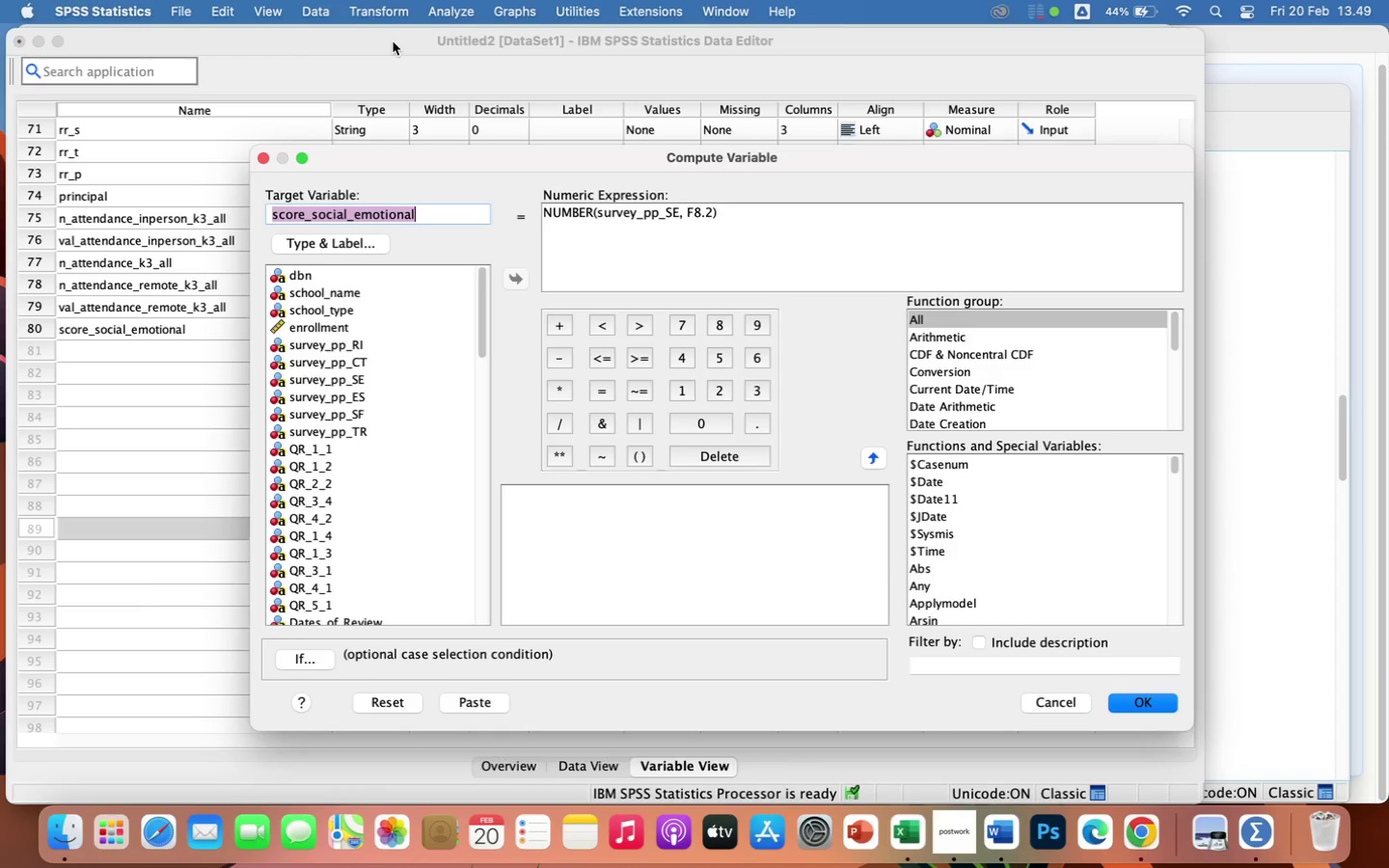 
left_click([441, 217])
 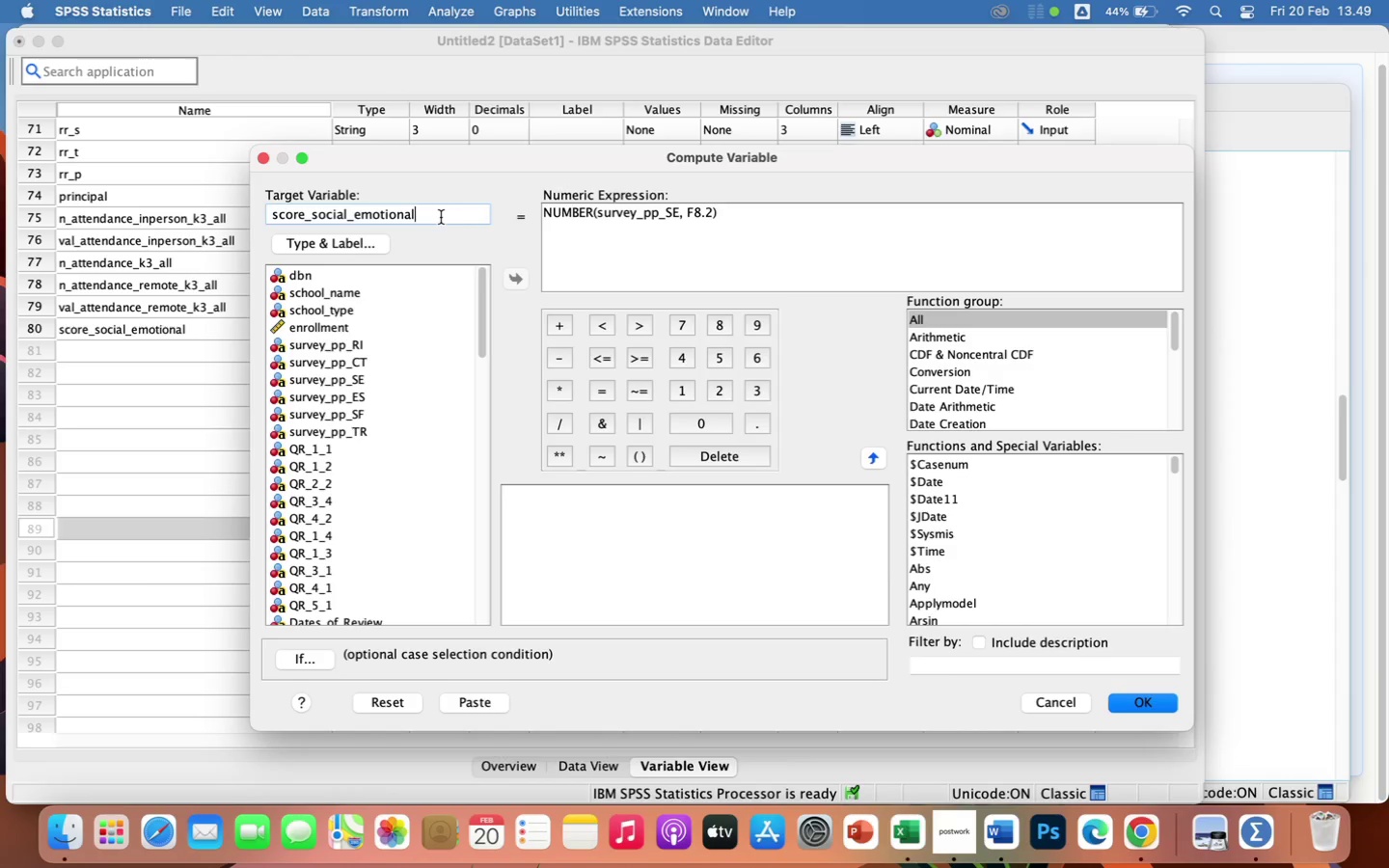 
hold_key(key=Backspace, duration=1.46)
 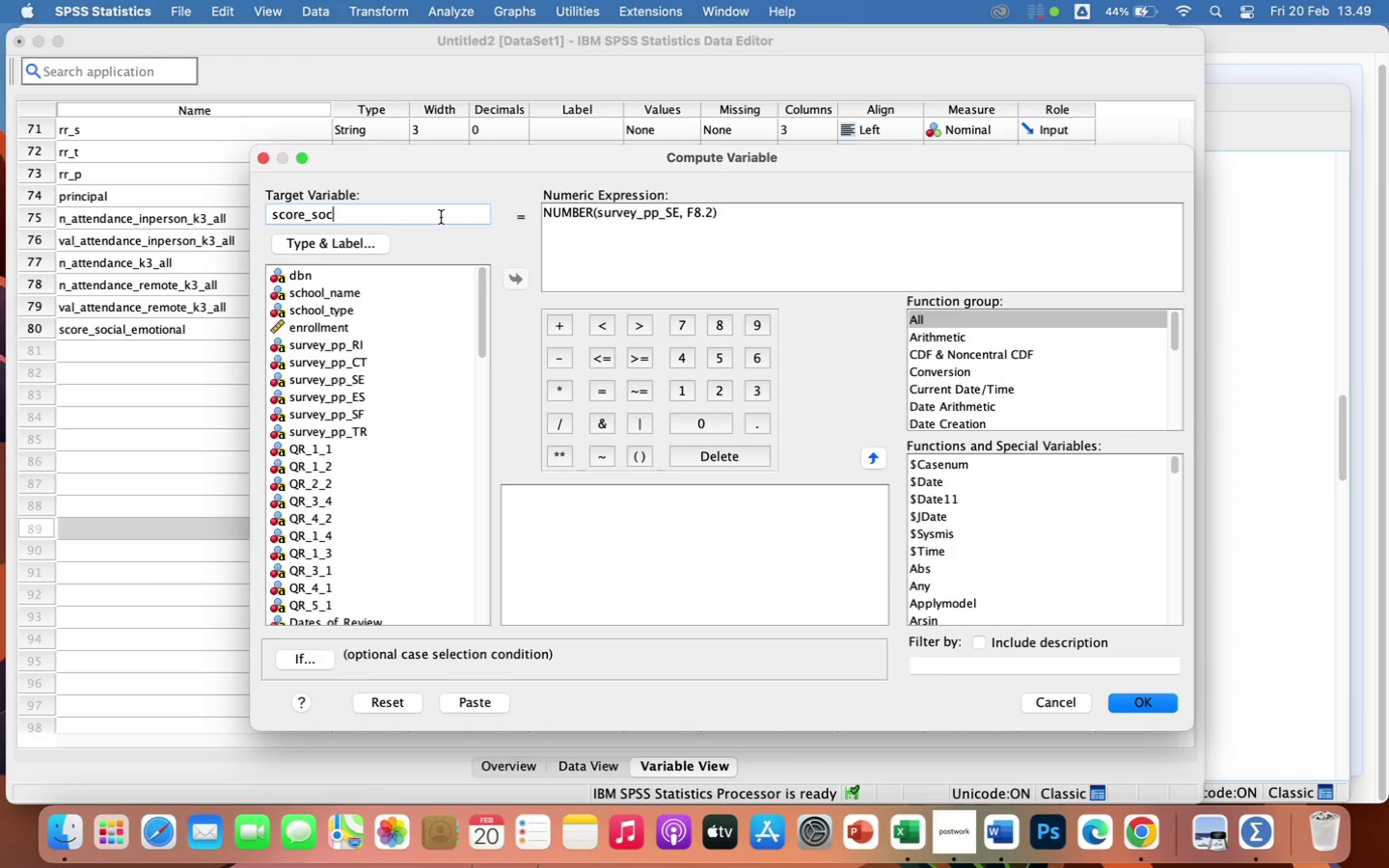 
key(Backspace)
key(Backspace)
key(Backspace)
type(EN)
key(Backspace)
key(Backspace)
type(engagement)
 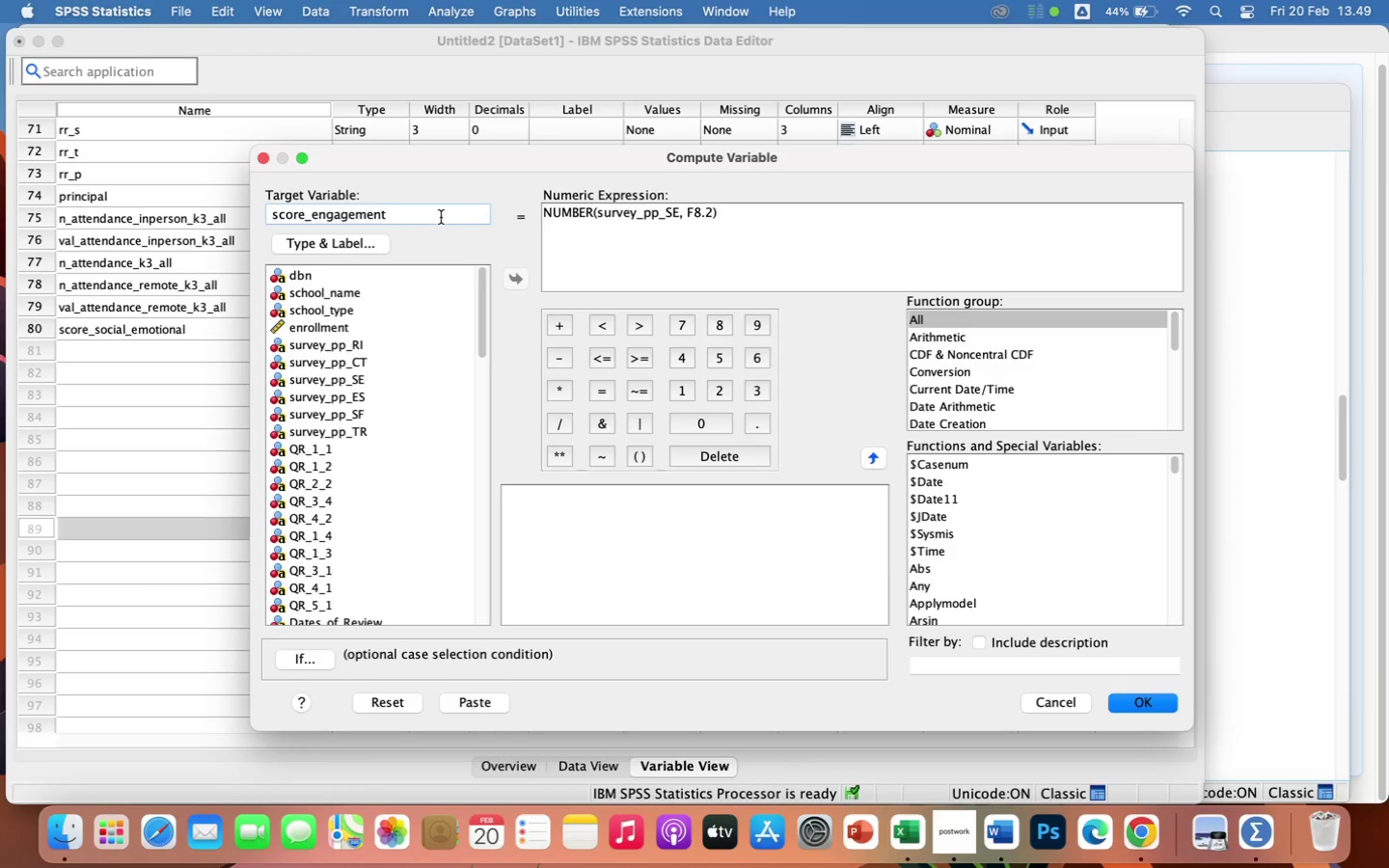 
type(_support)
 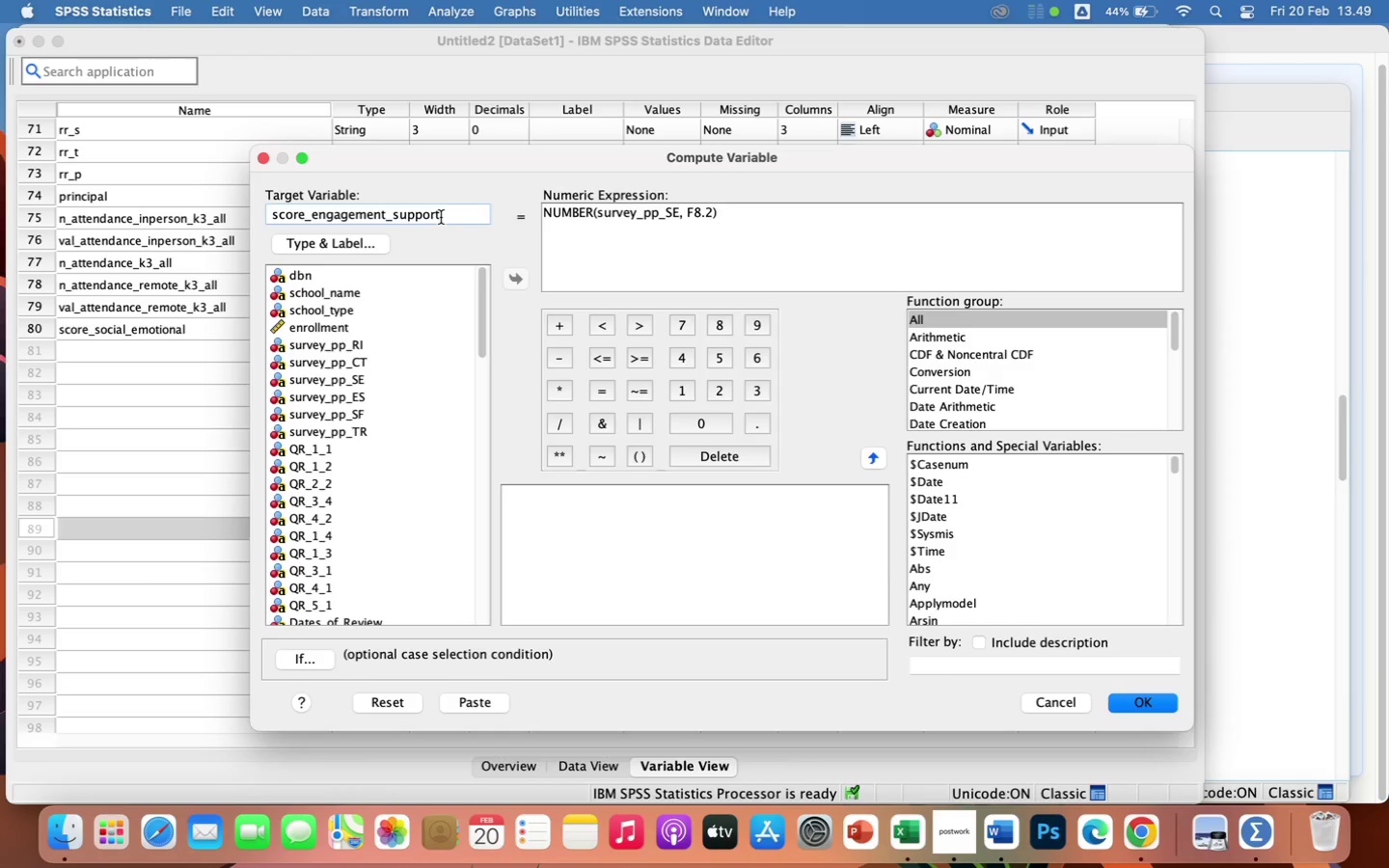 
wait(7.94)
 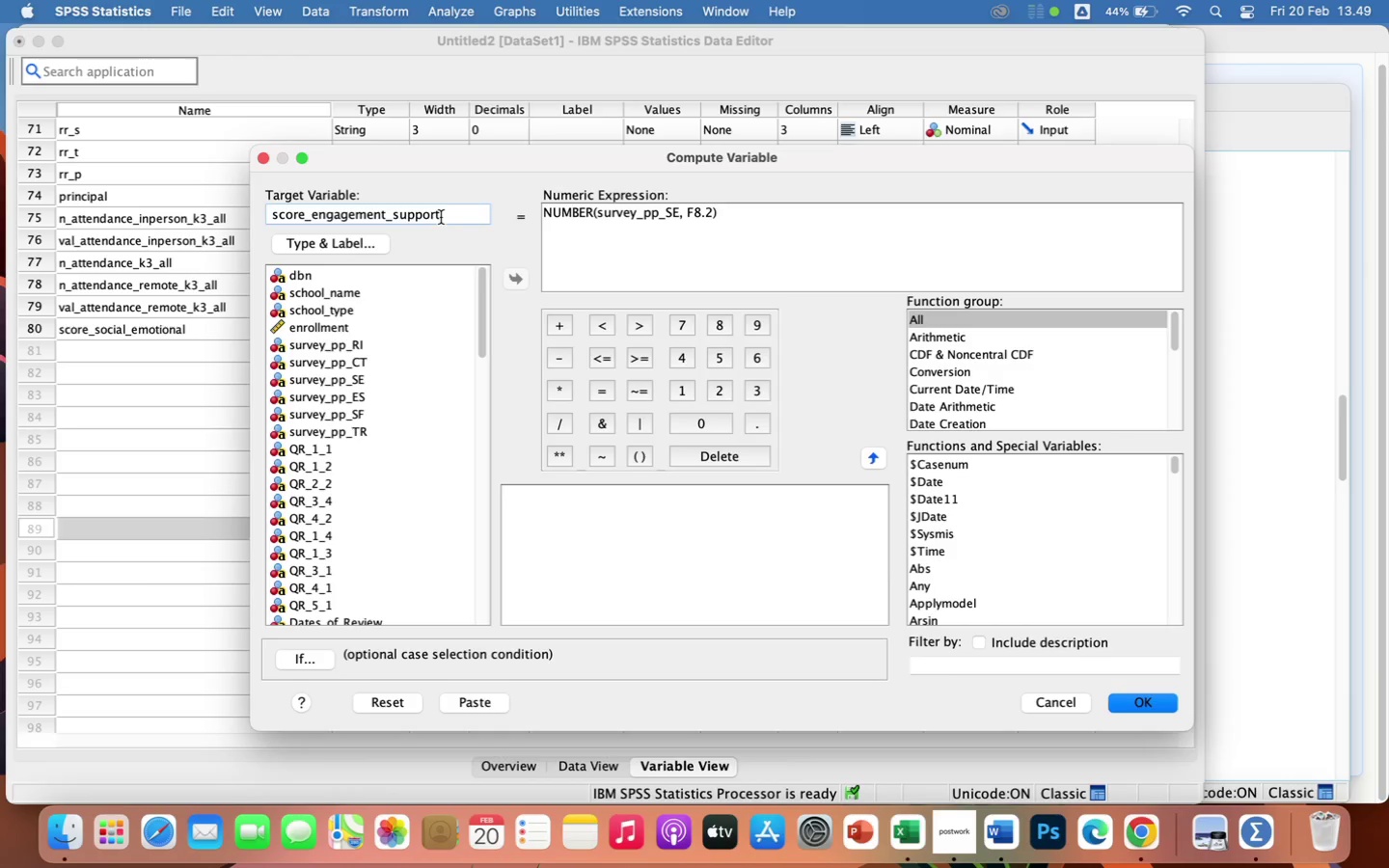 
left_click([679, 212])
 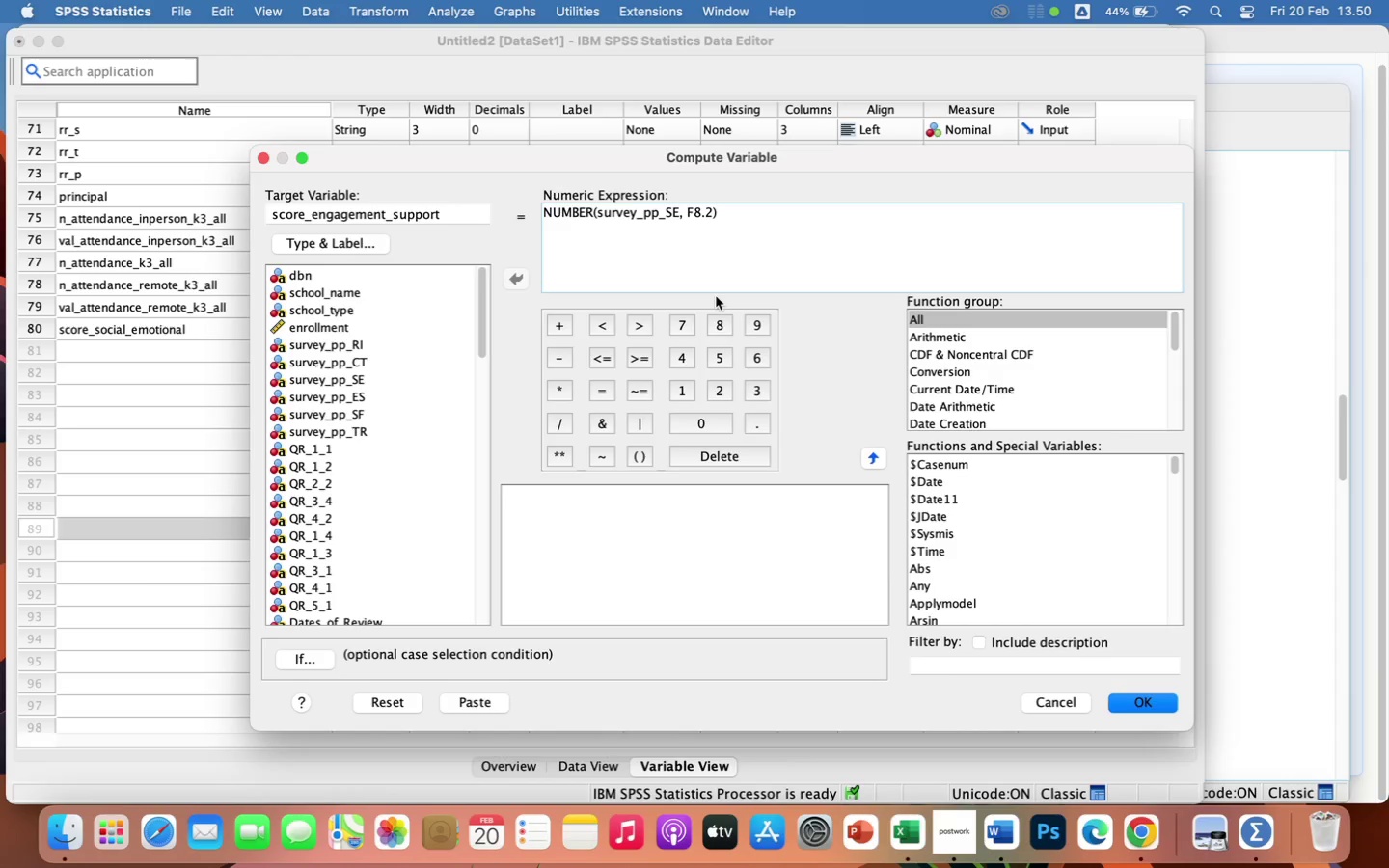 
hold_key(key=Backspace, duration=1.14)
 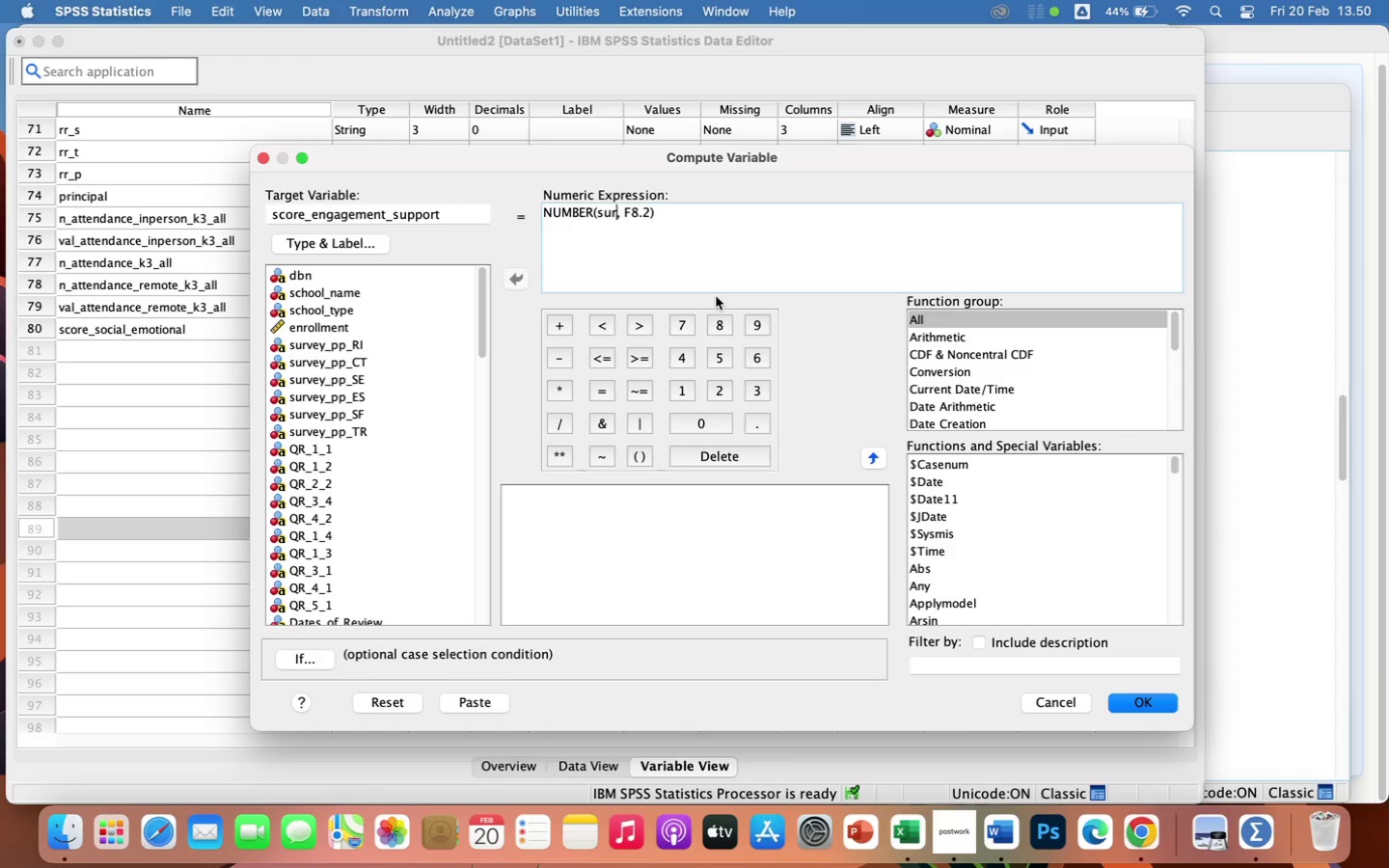 
key(Backspace)
 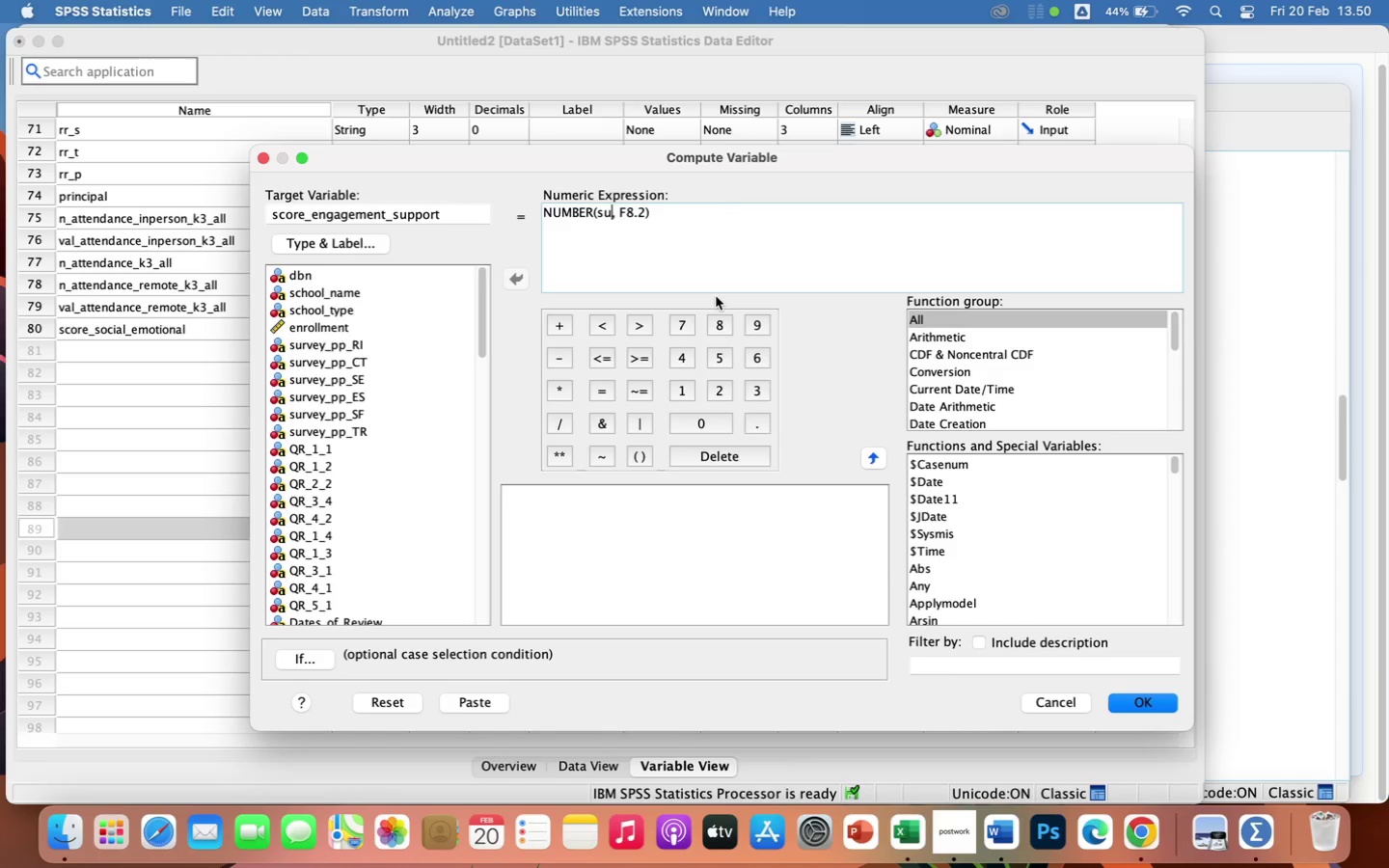 
key(Backspace)
 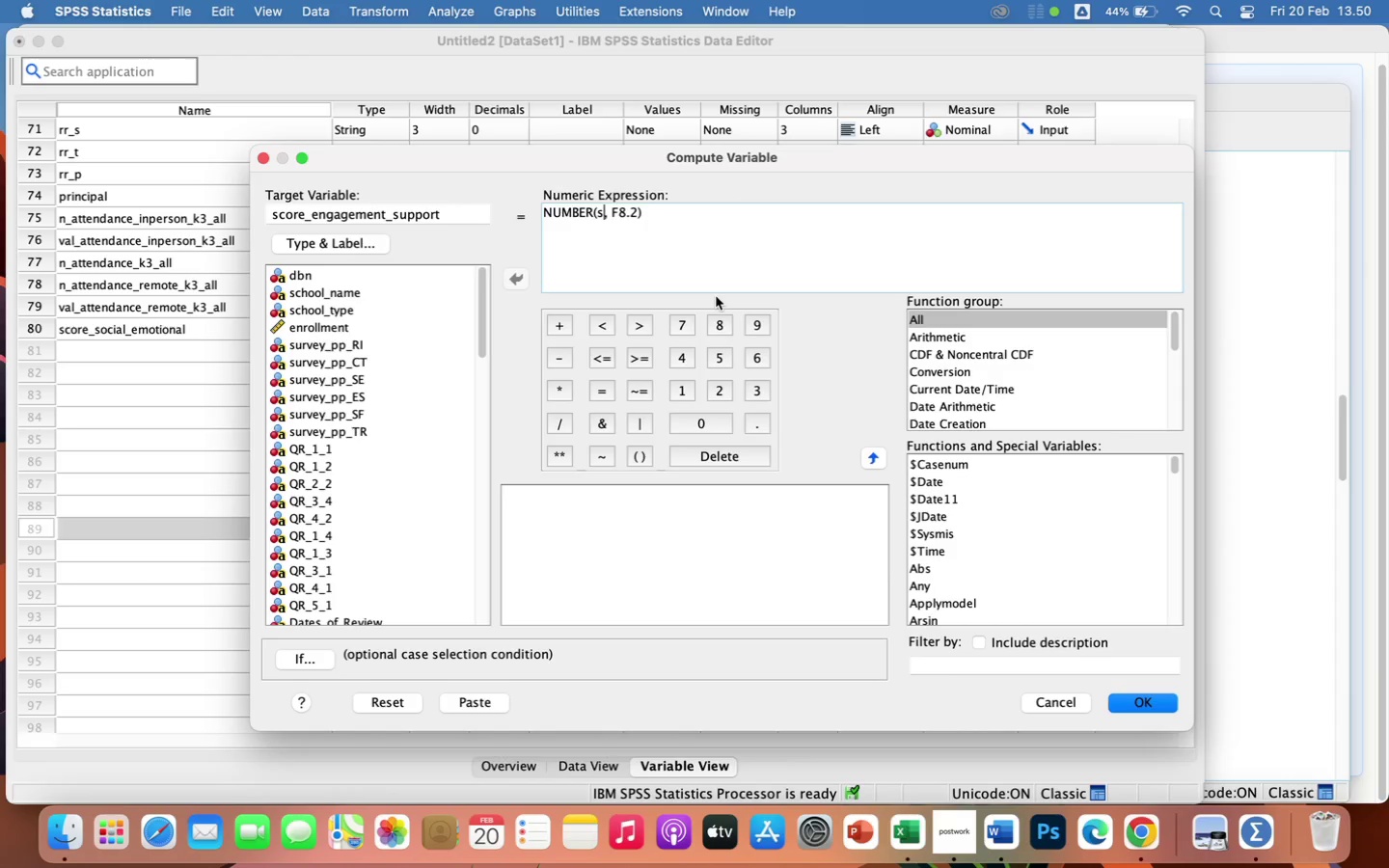 
key(Backspace)
 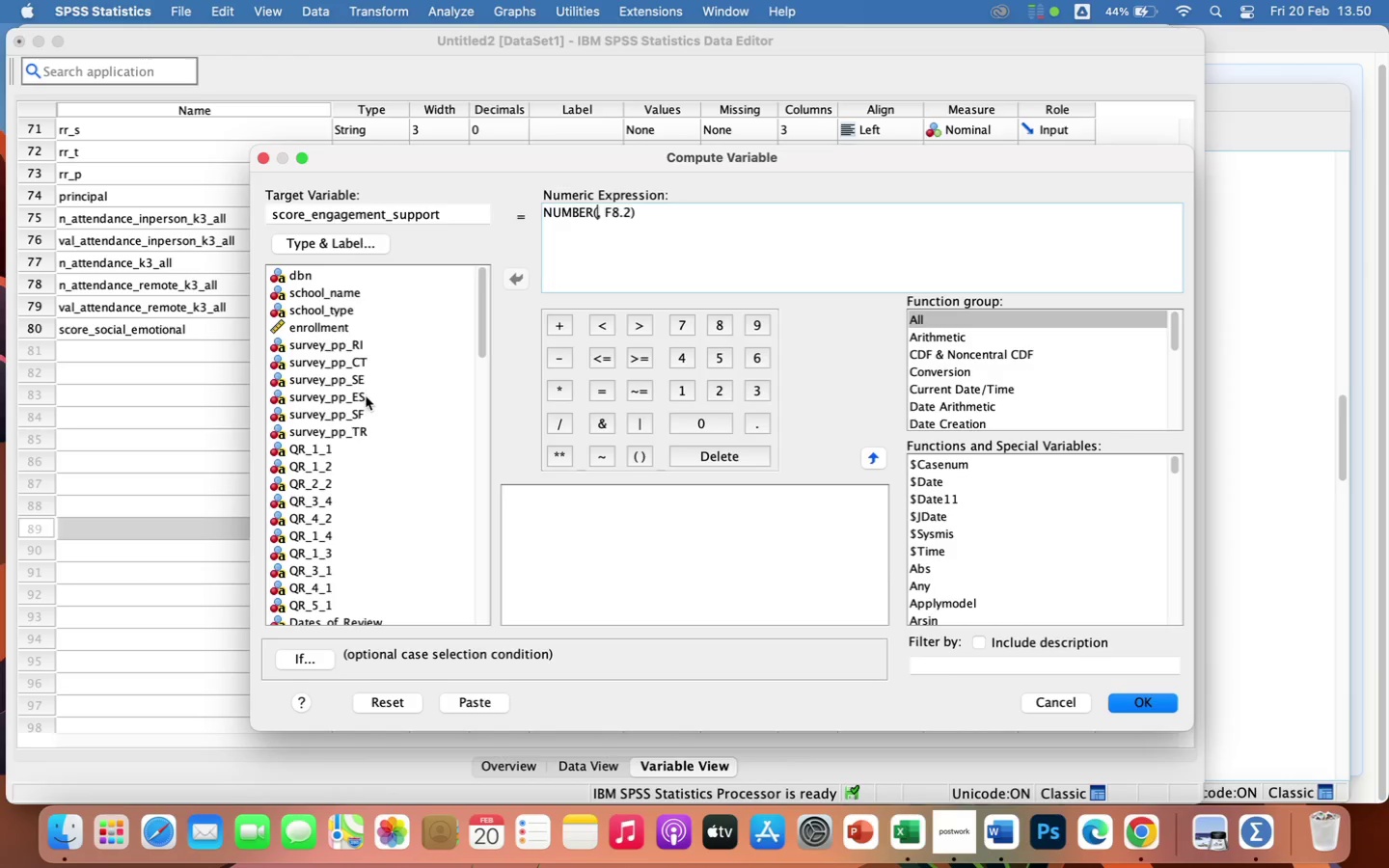 
left_click([366, 397])
 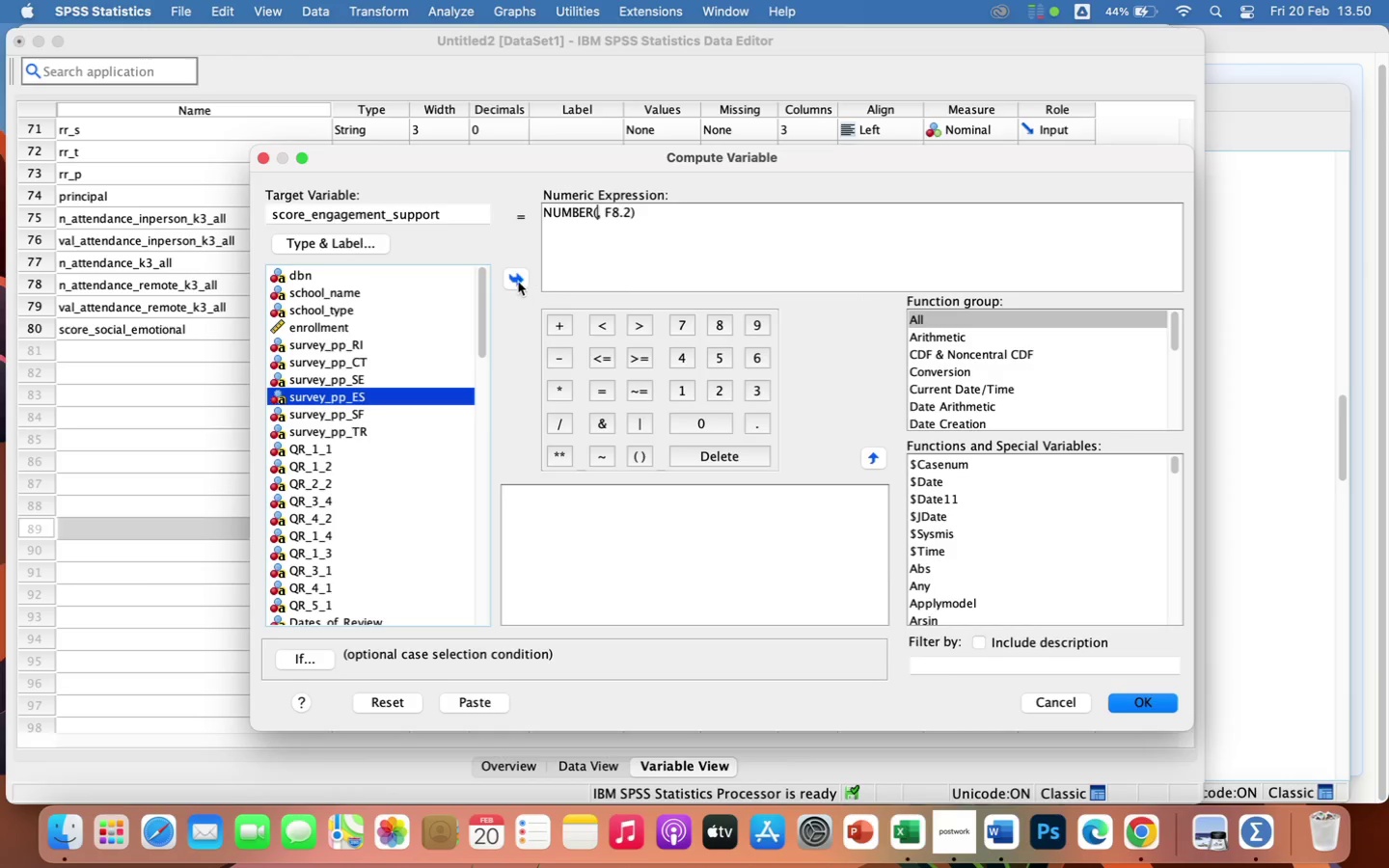 
left_click([516, 280])
 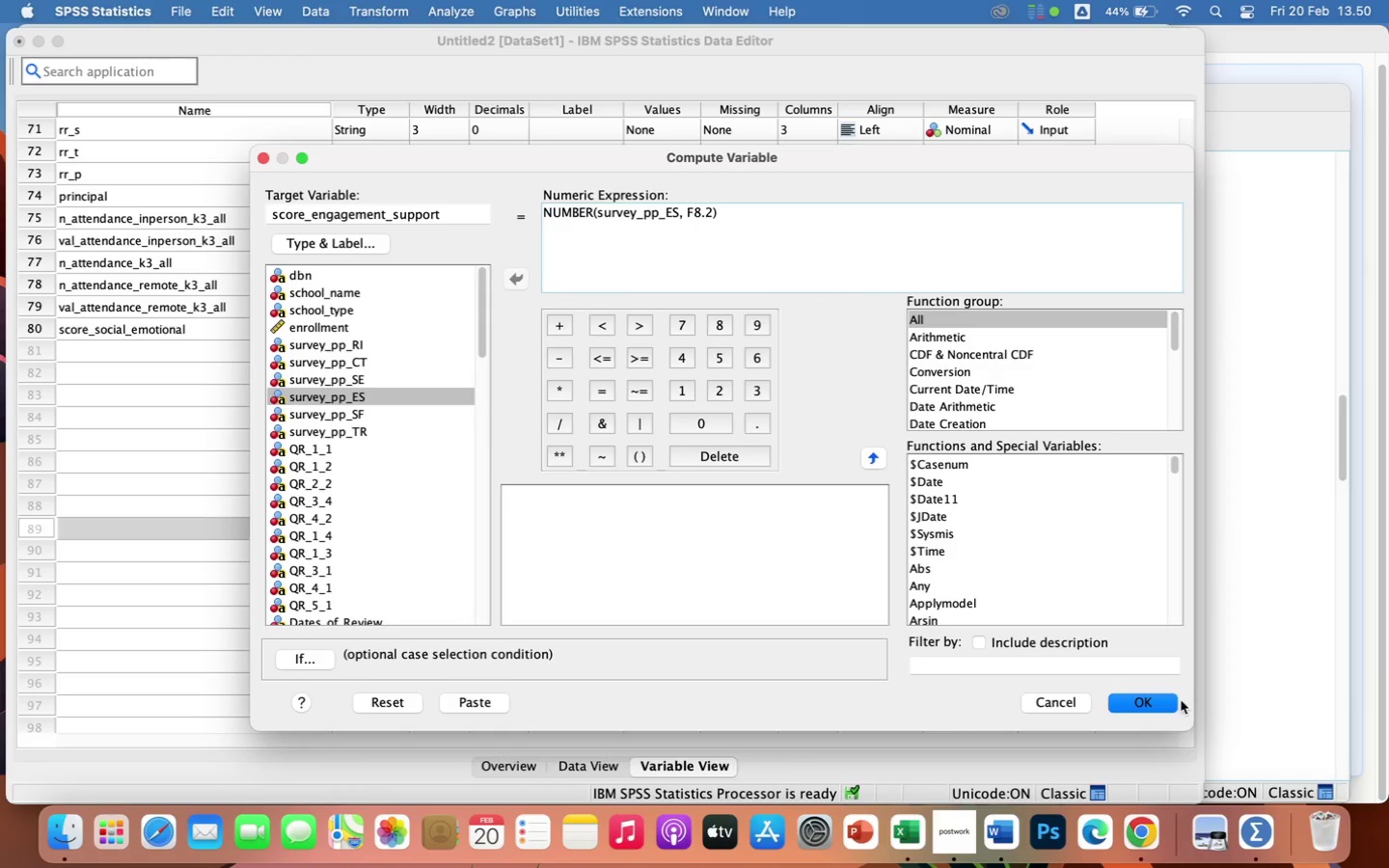 
left_click([1155, 704])
 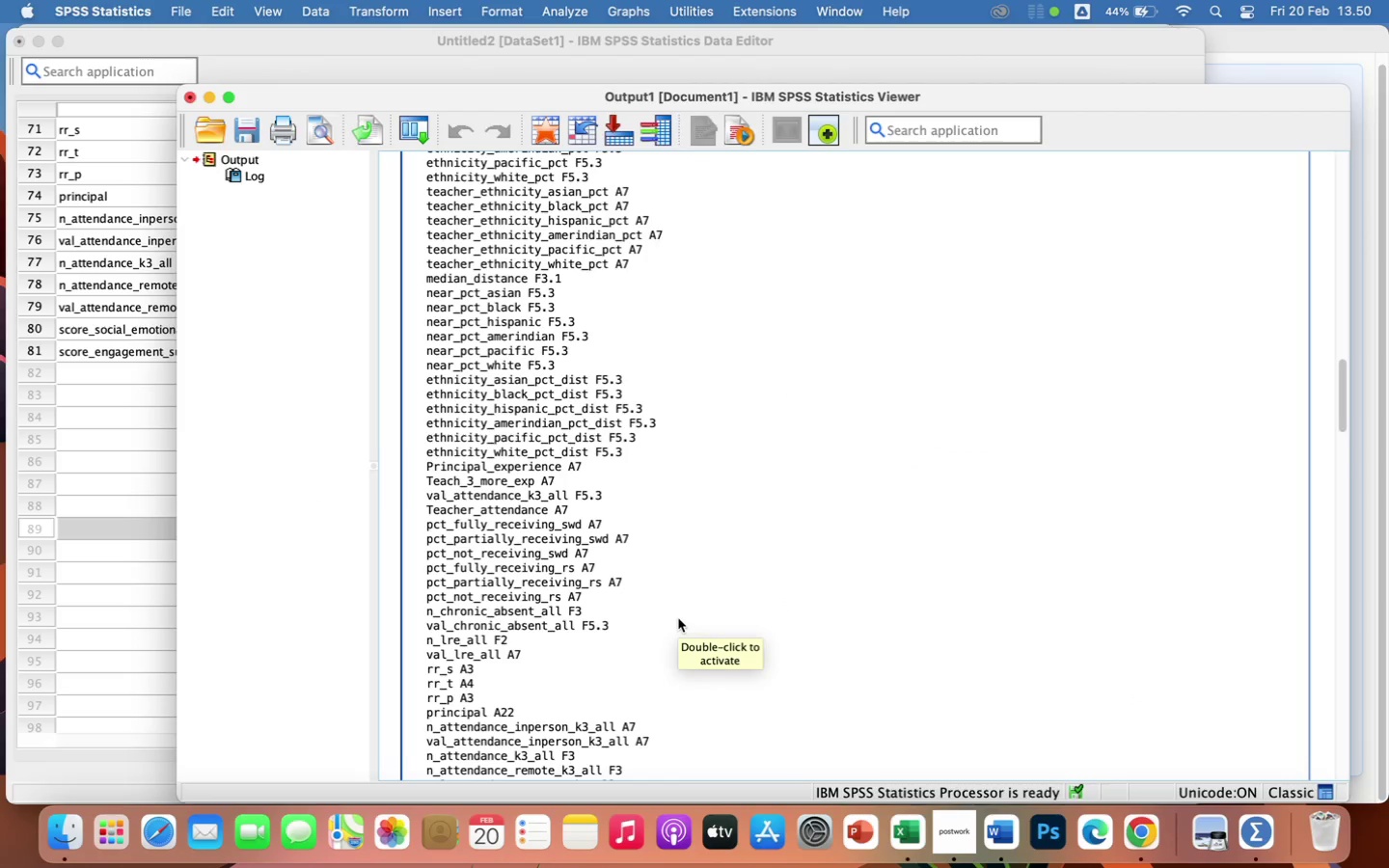 
left_click([381, 6])
 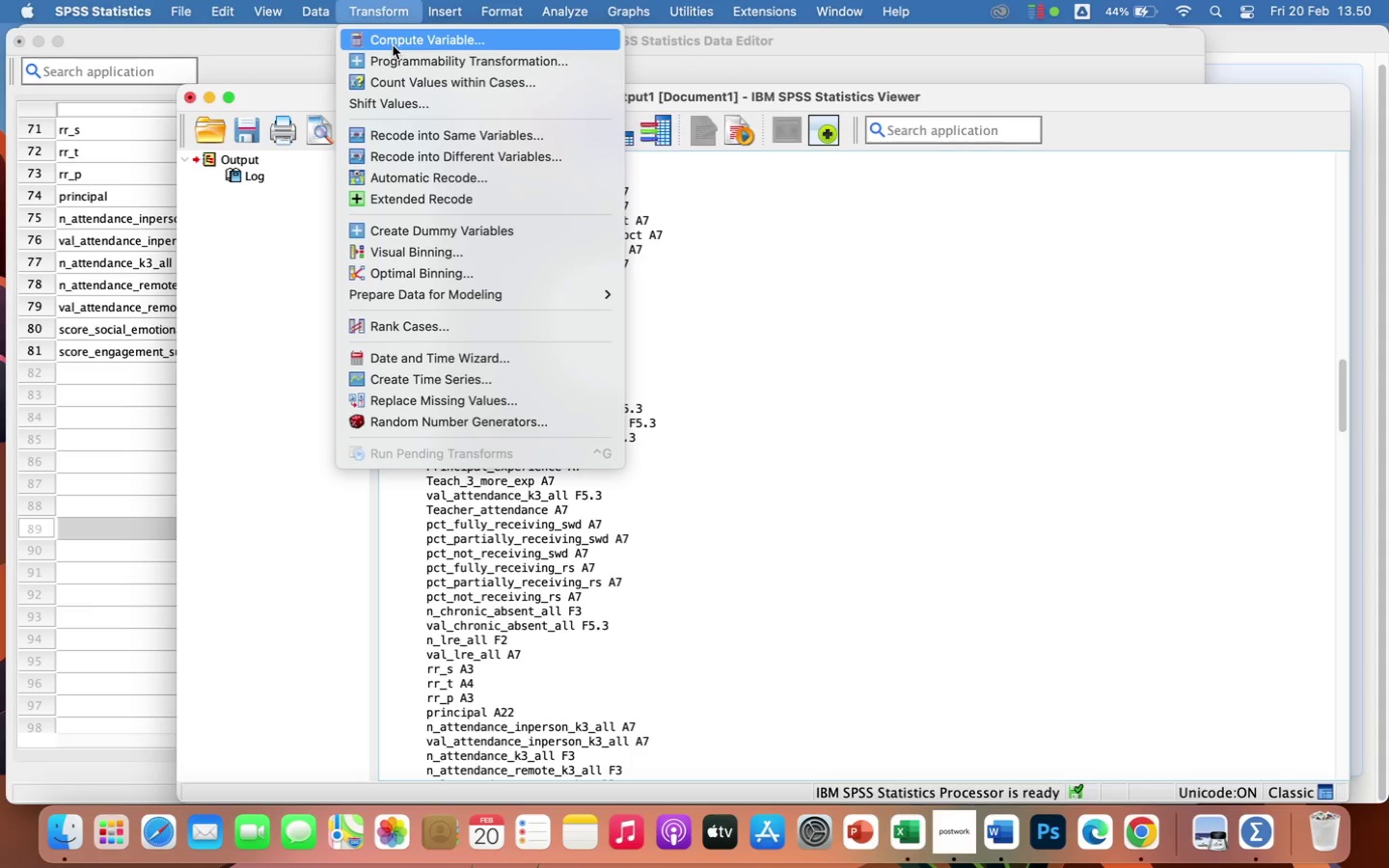 
left_click([393, 45])
 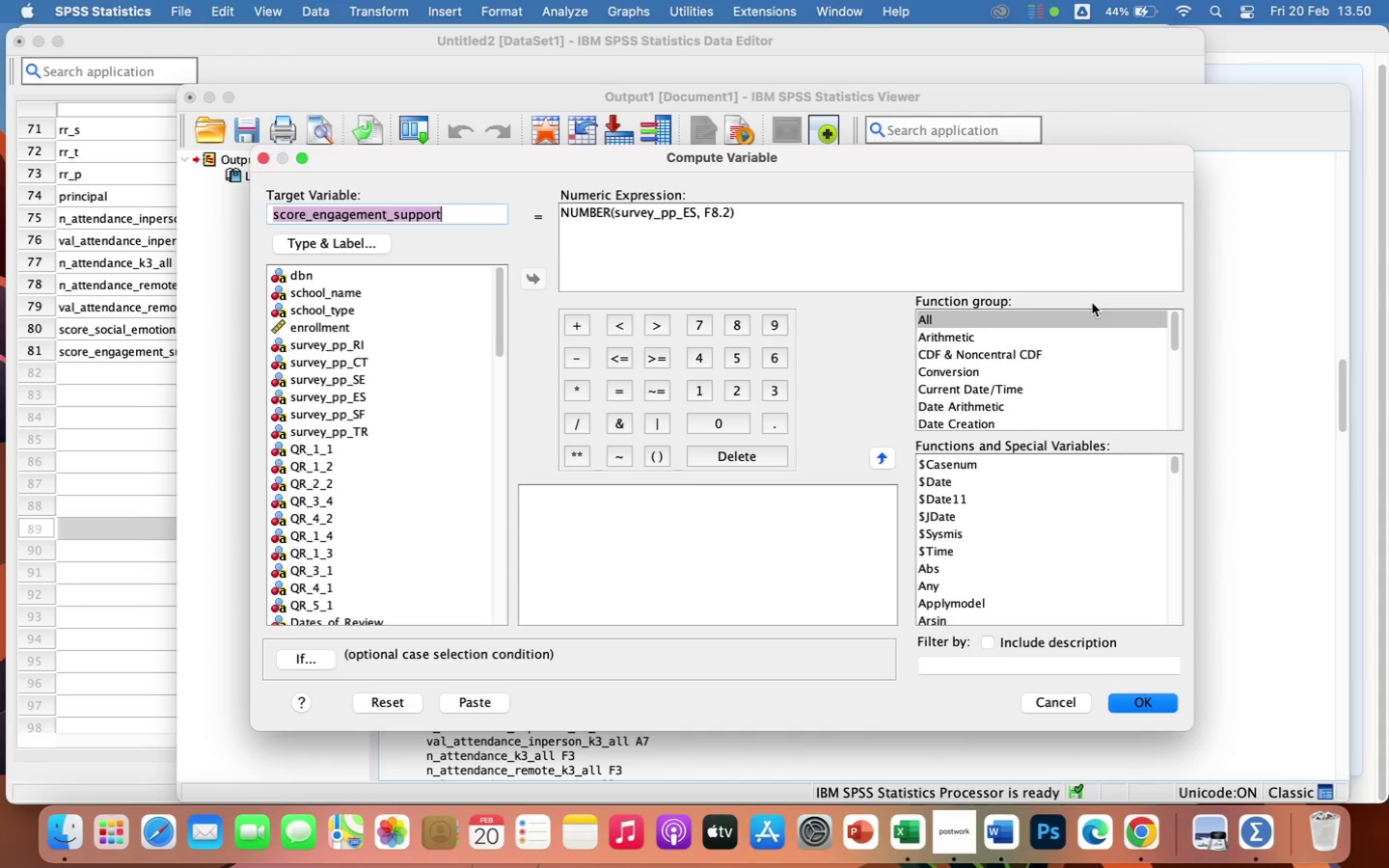 
wait(26.99)
 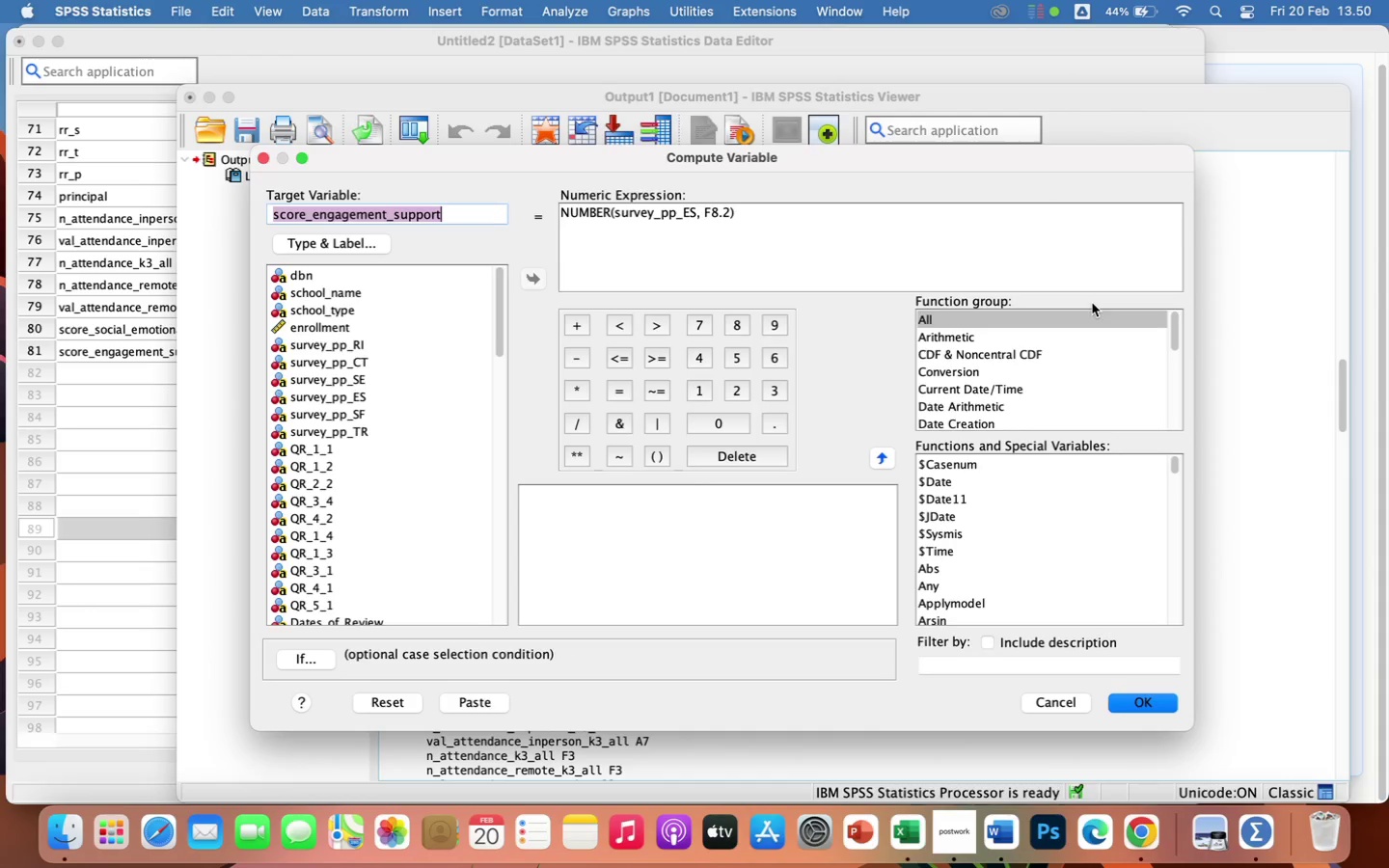 
left_click([466, 213])
 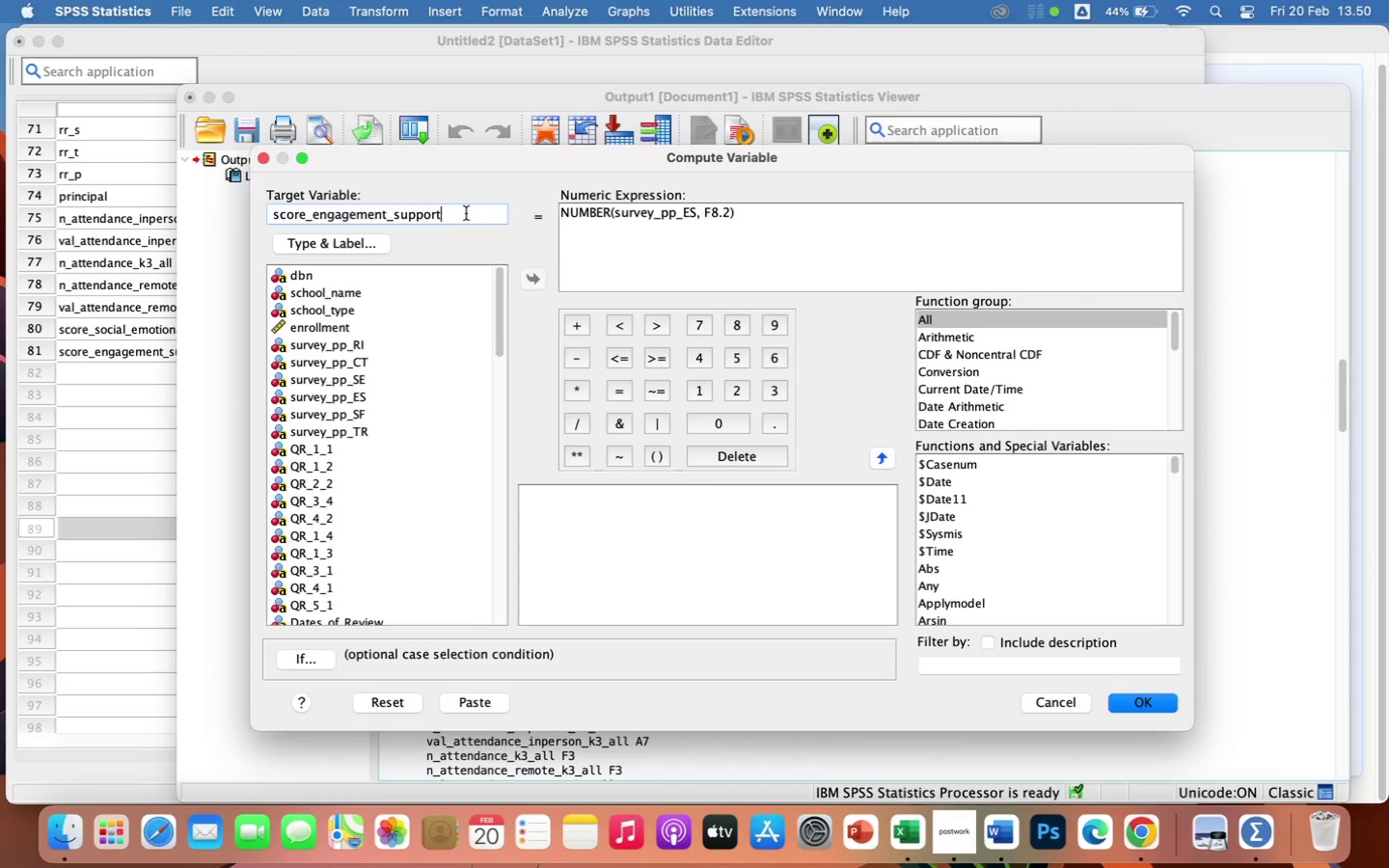 
hold_key(key=Backspace, duration=1.5)
 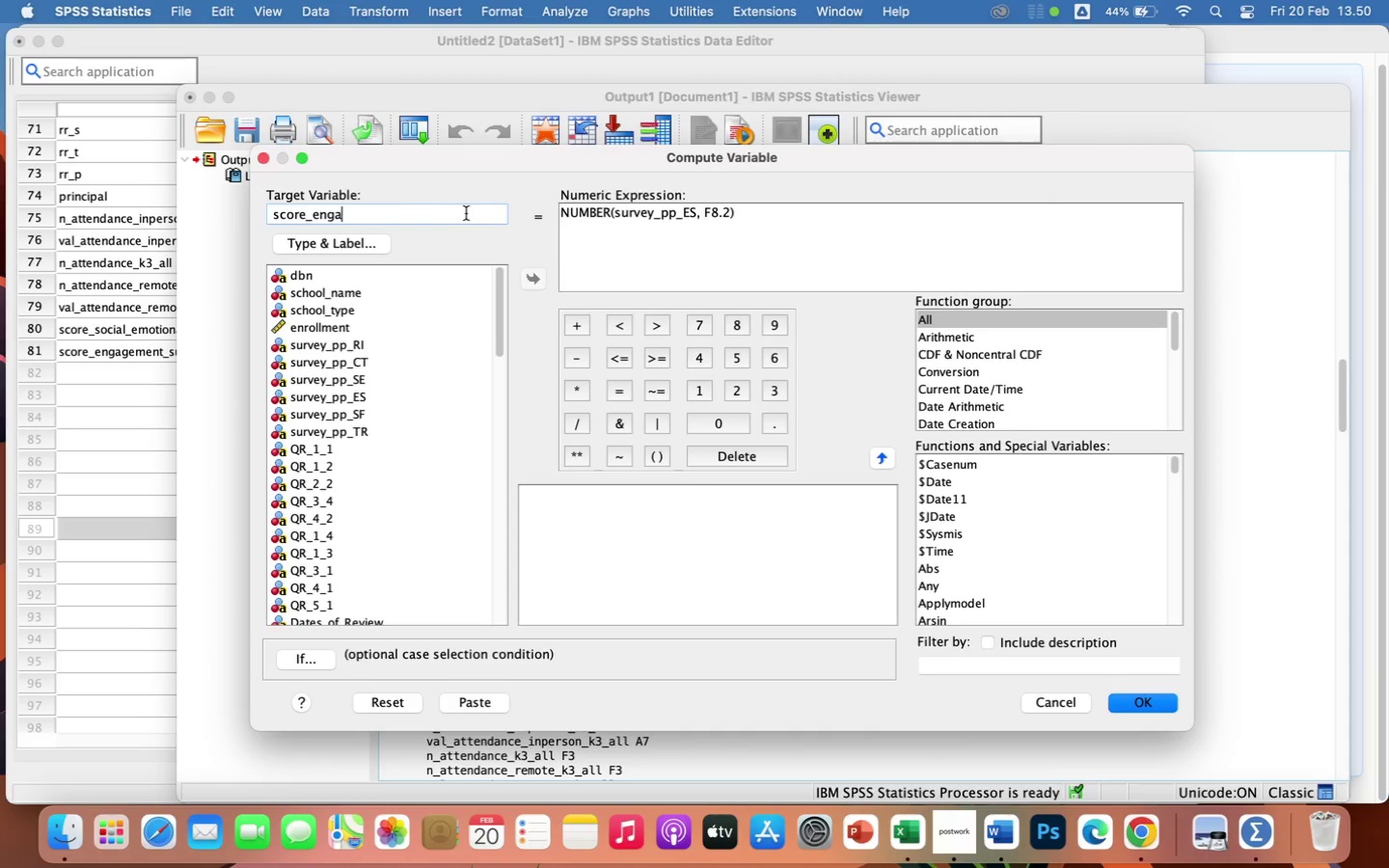 
key(Backspace)
 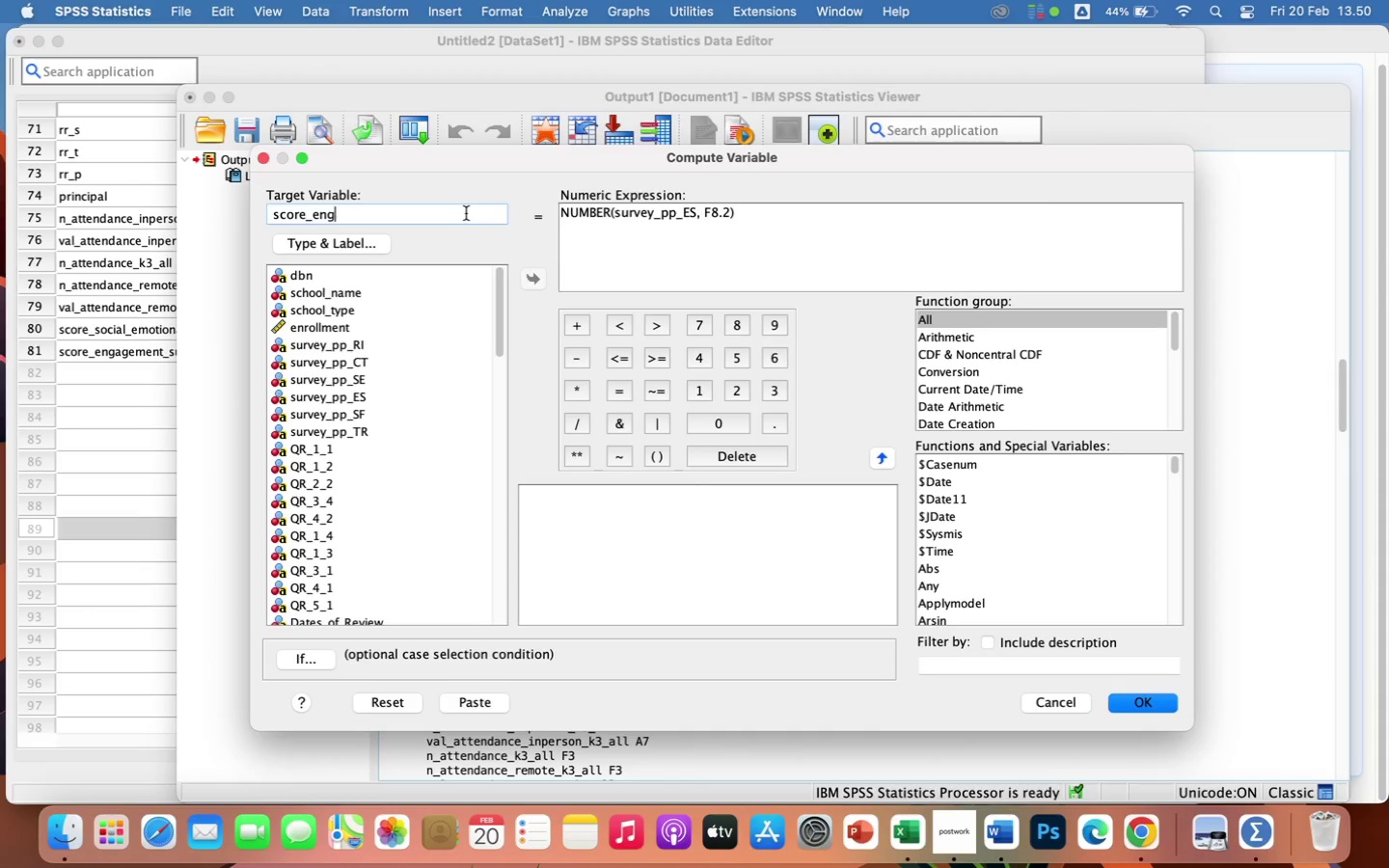 
key(Backspace)
 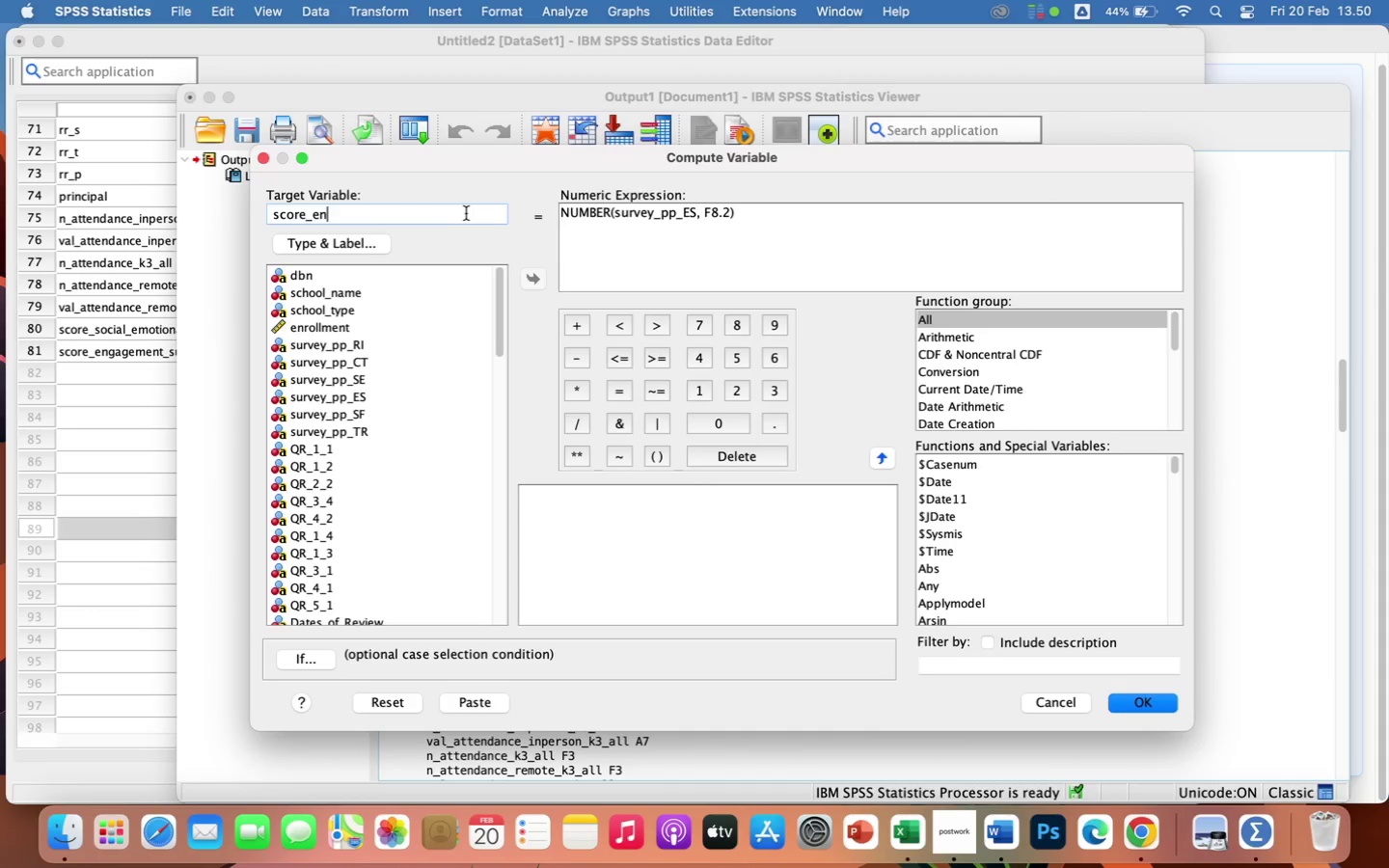 
key(Backspace)
 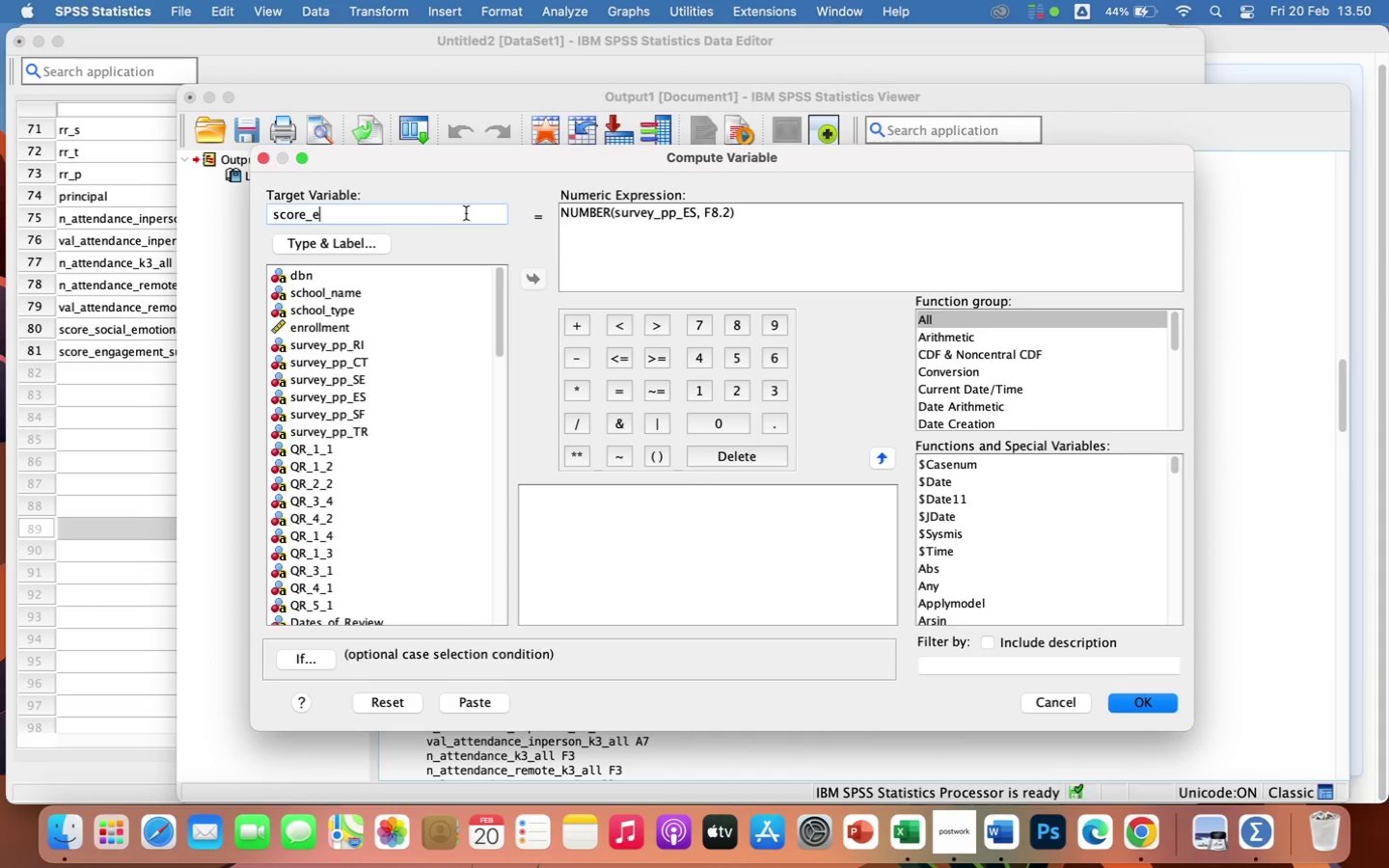 
key(Backspace)
 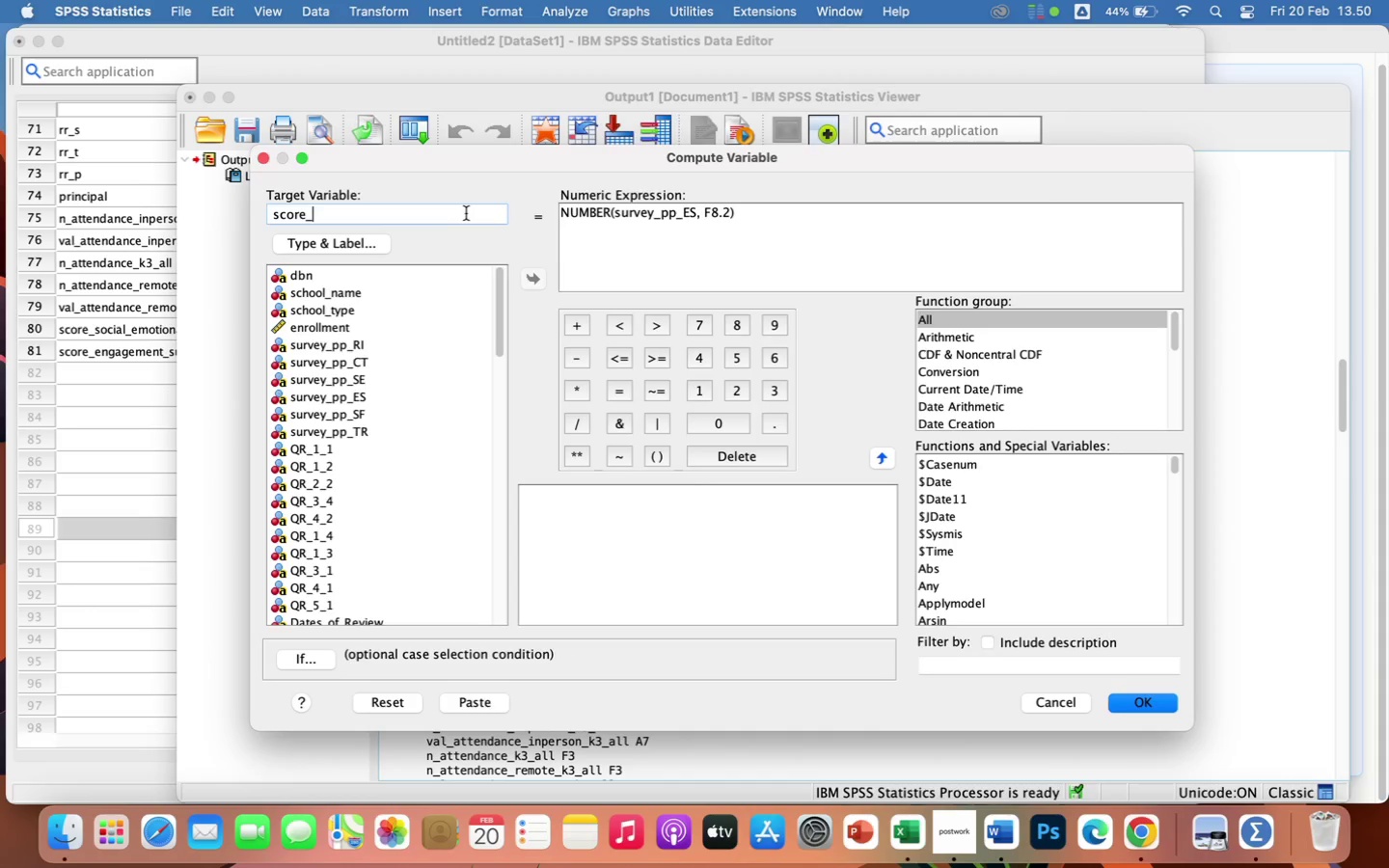 
type(school)
 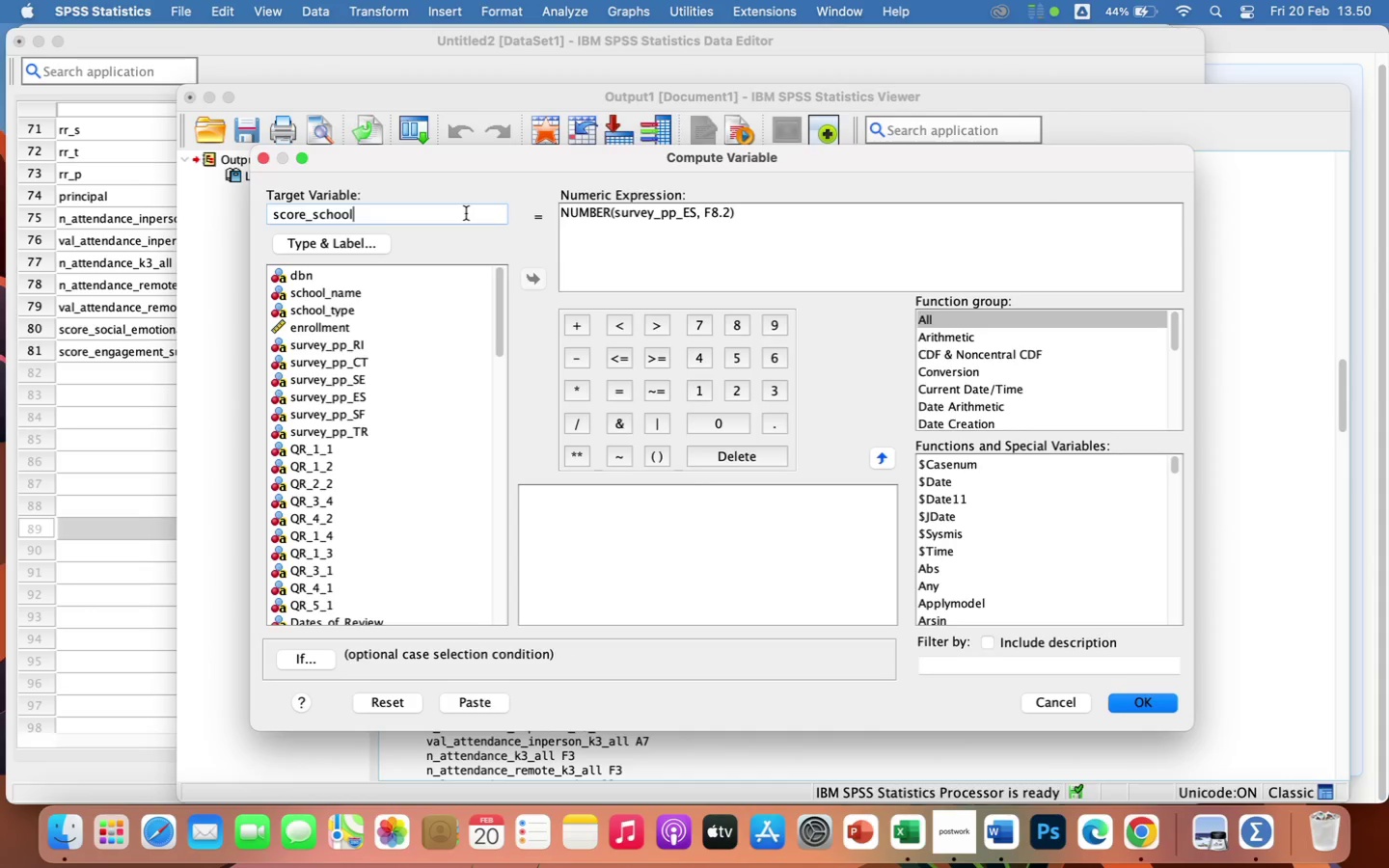 
type(_factor)
 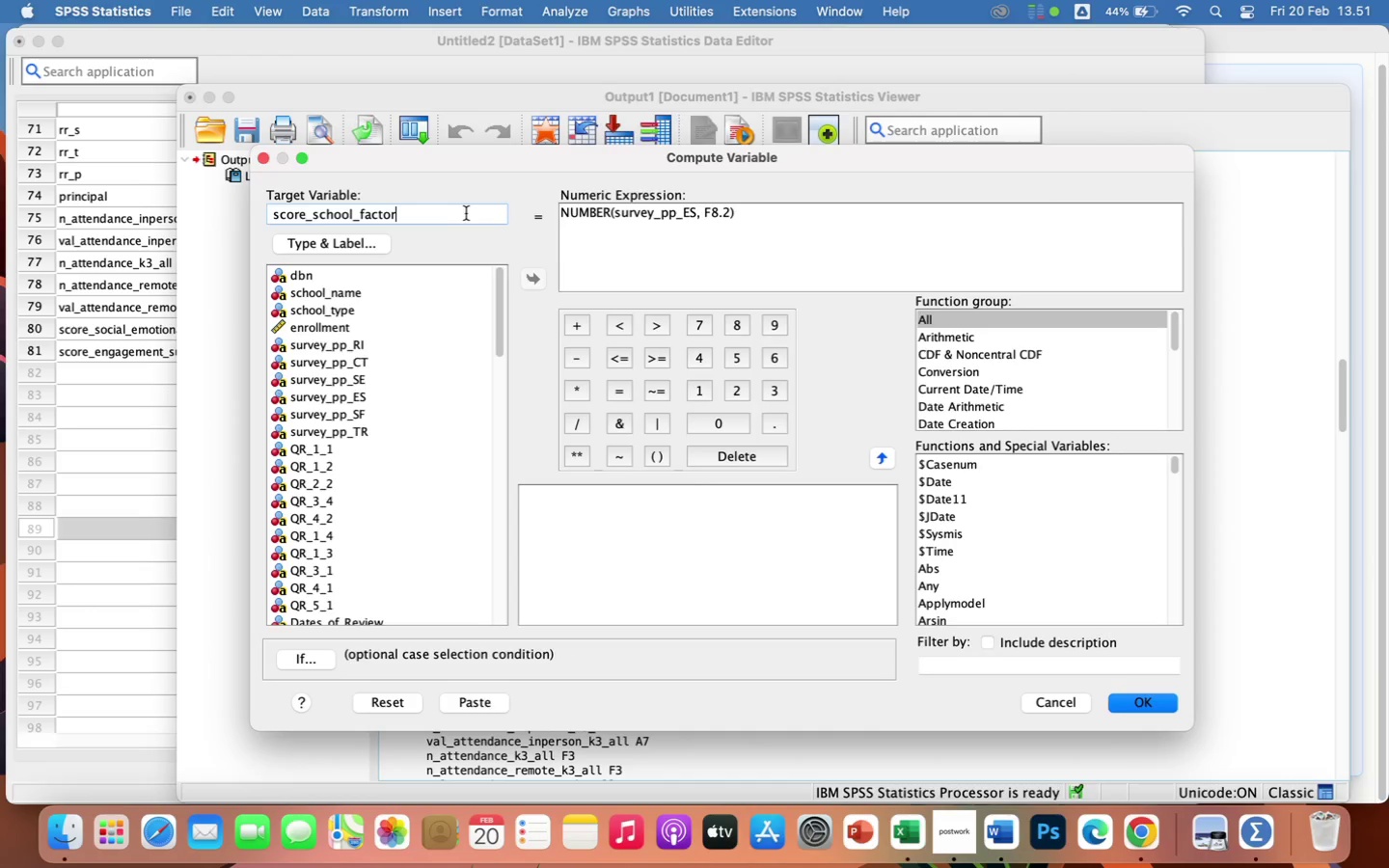 
key(S)
 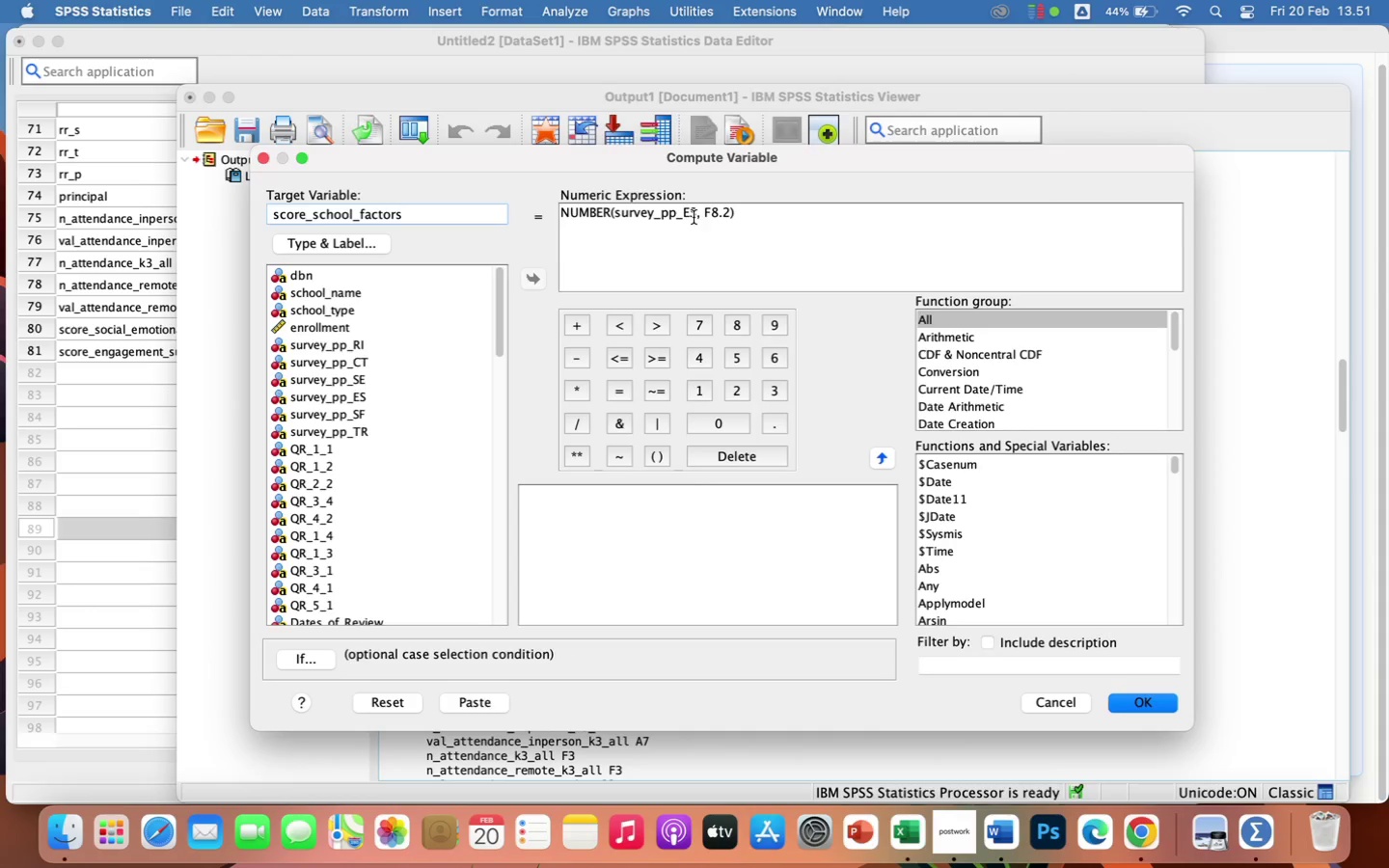 
left_click([695, 213])
 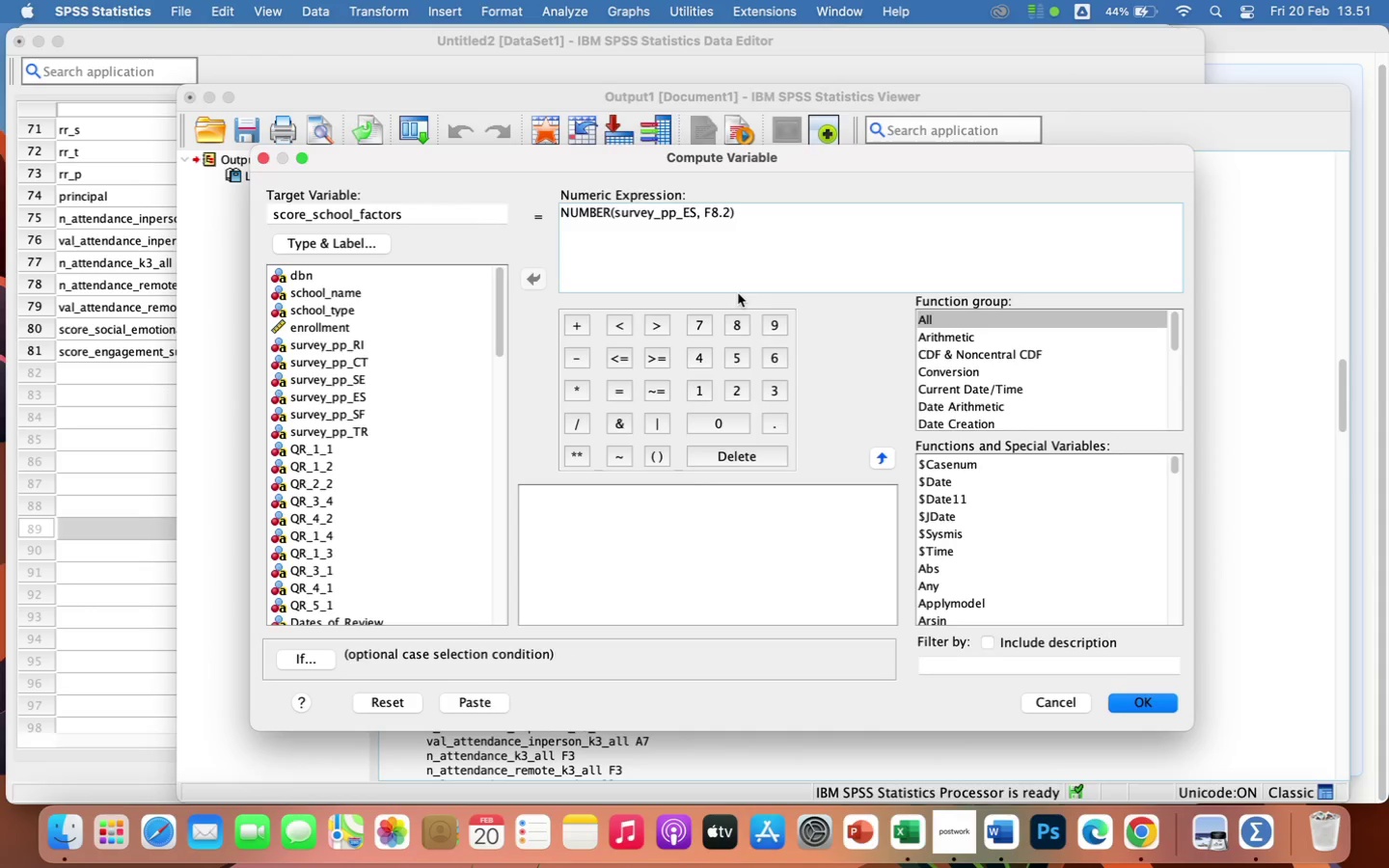 
key(ArrowRight)
 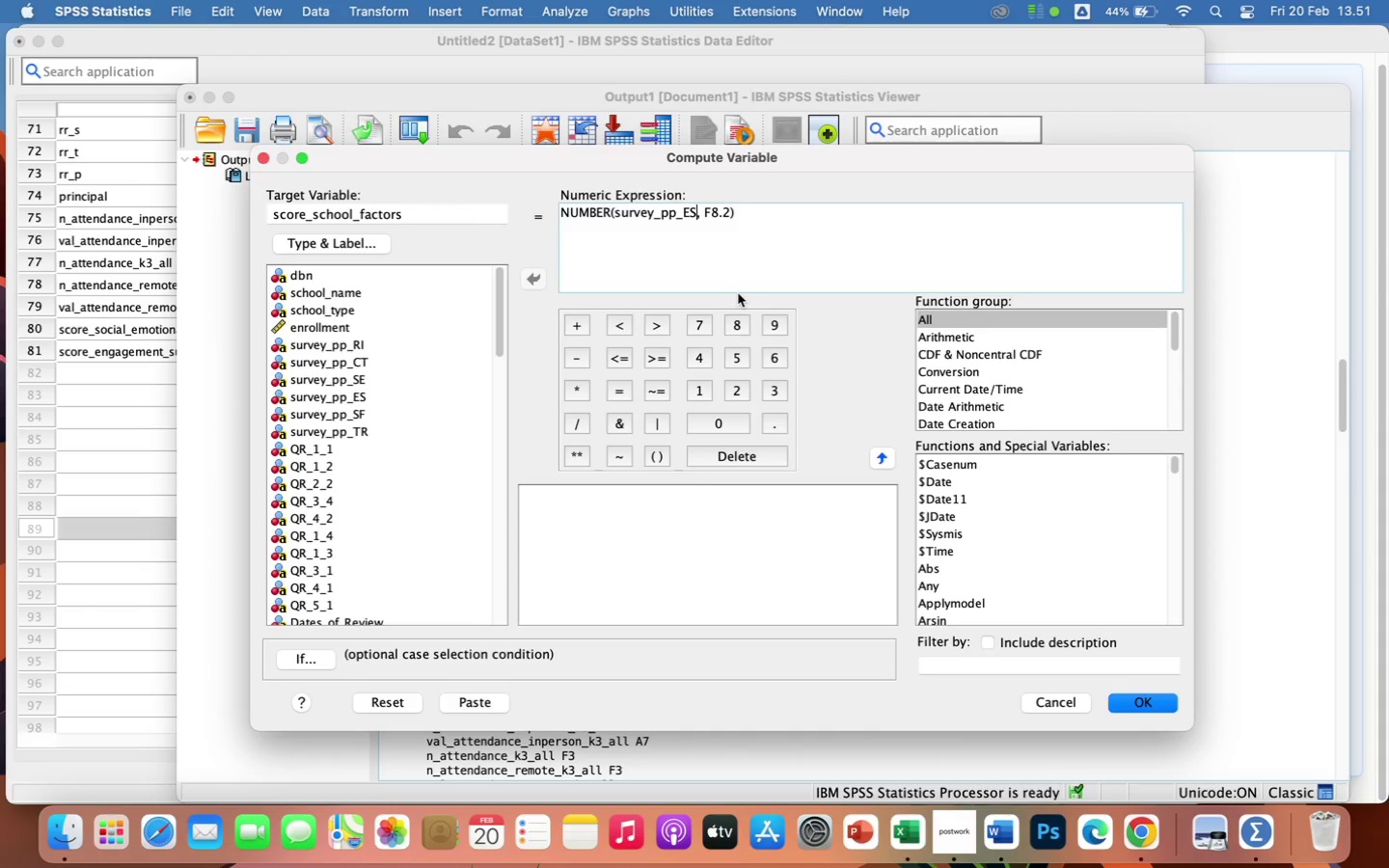 
hold_key(key=Backspace, duration=0.94)
 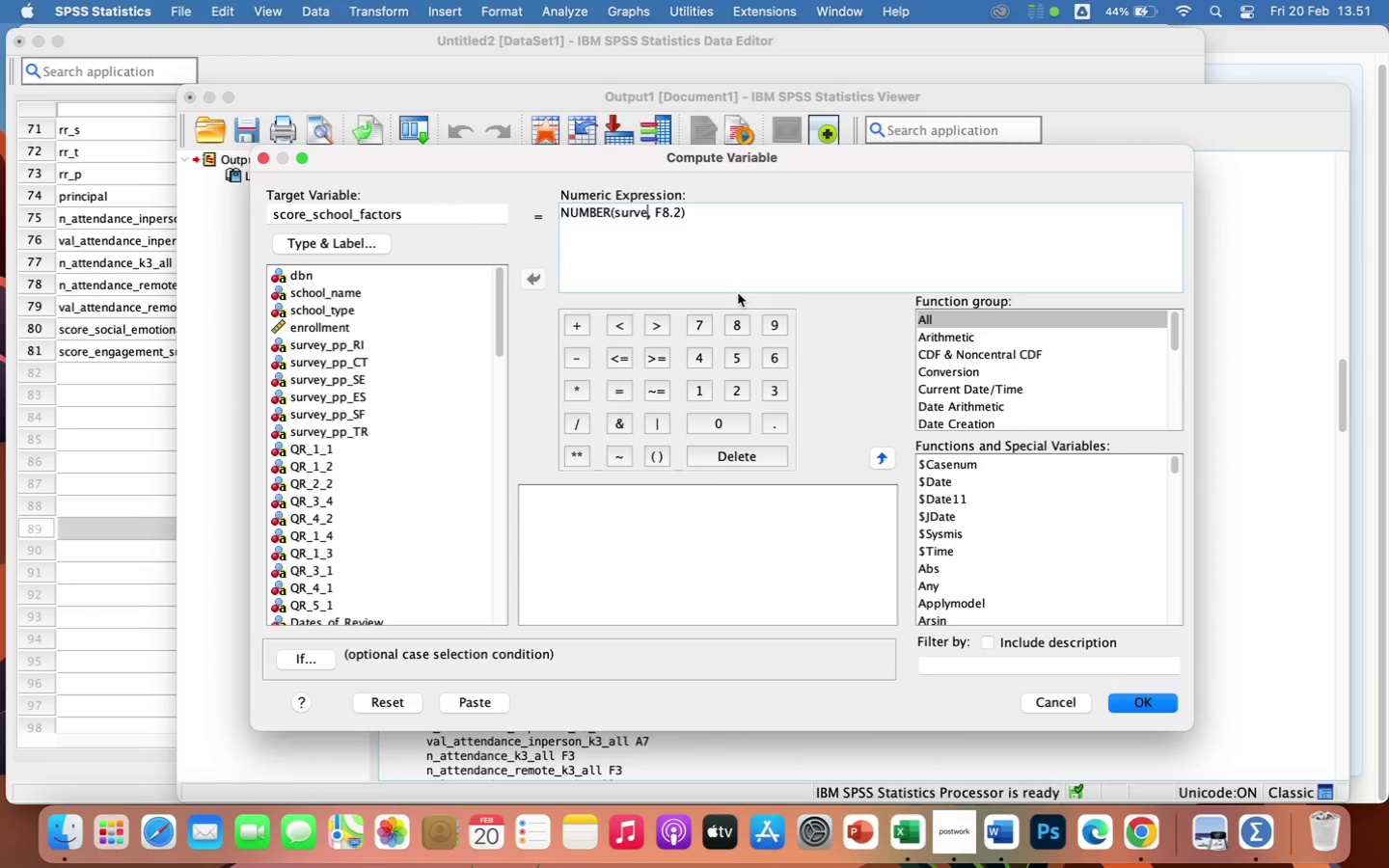 
key(Backspace)
 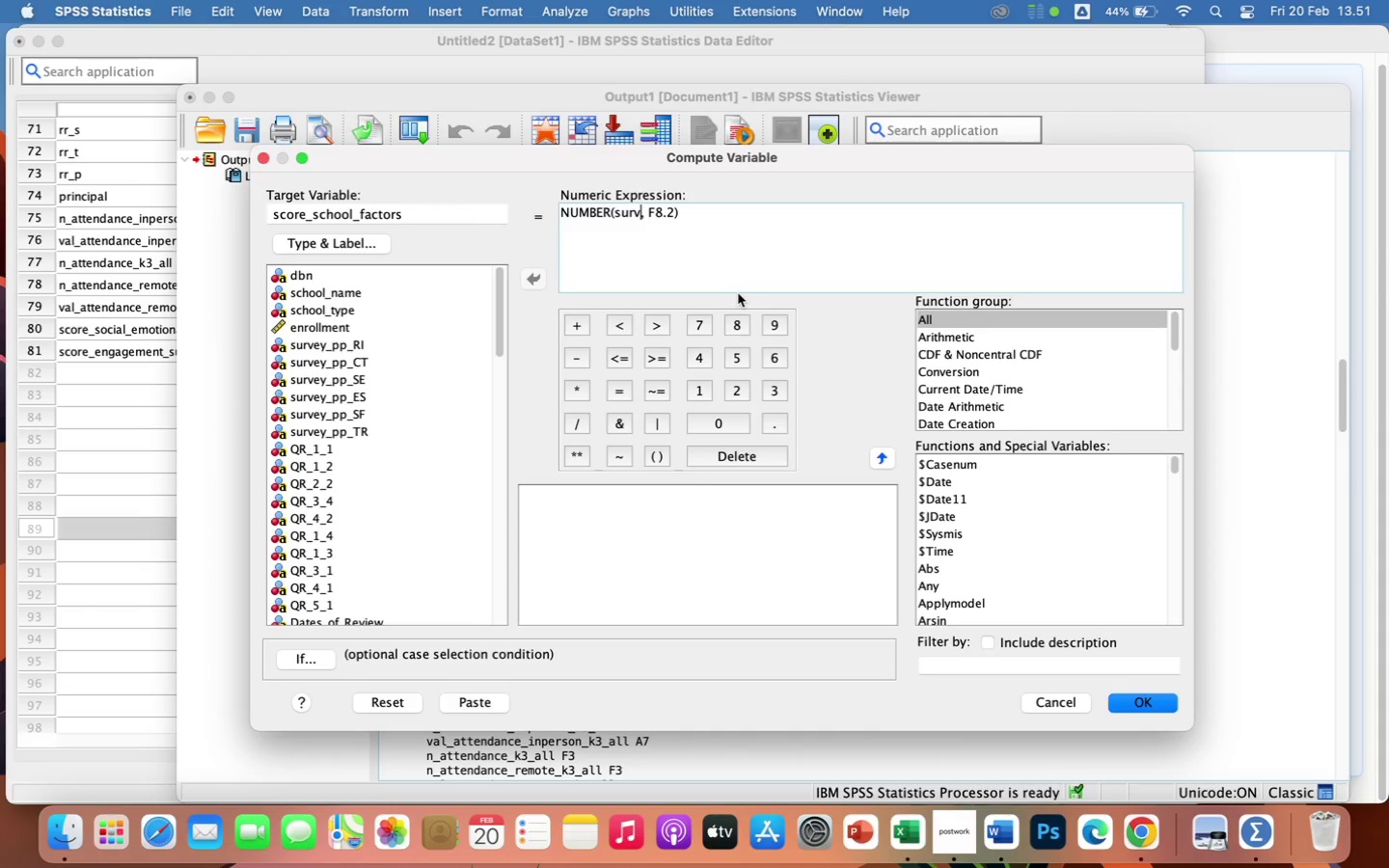 
key(Backspace)
 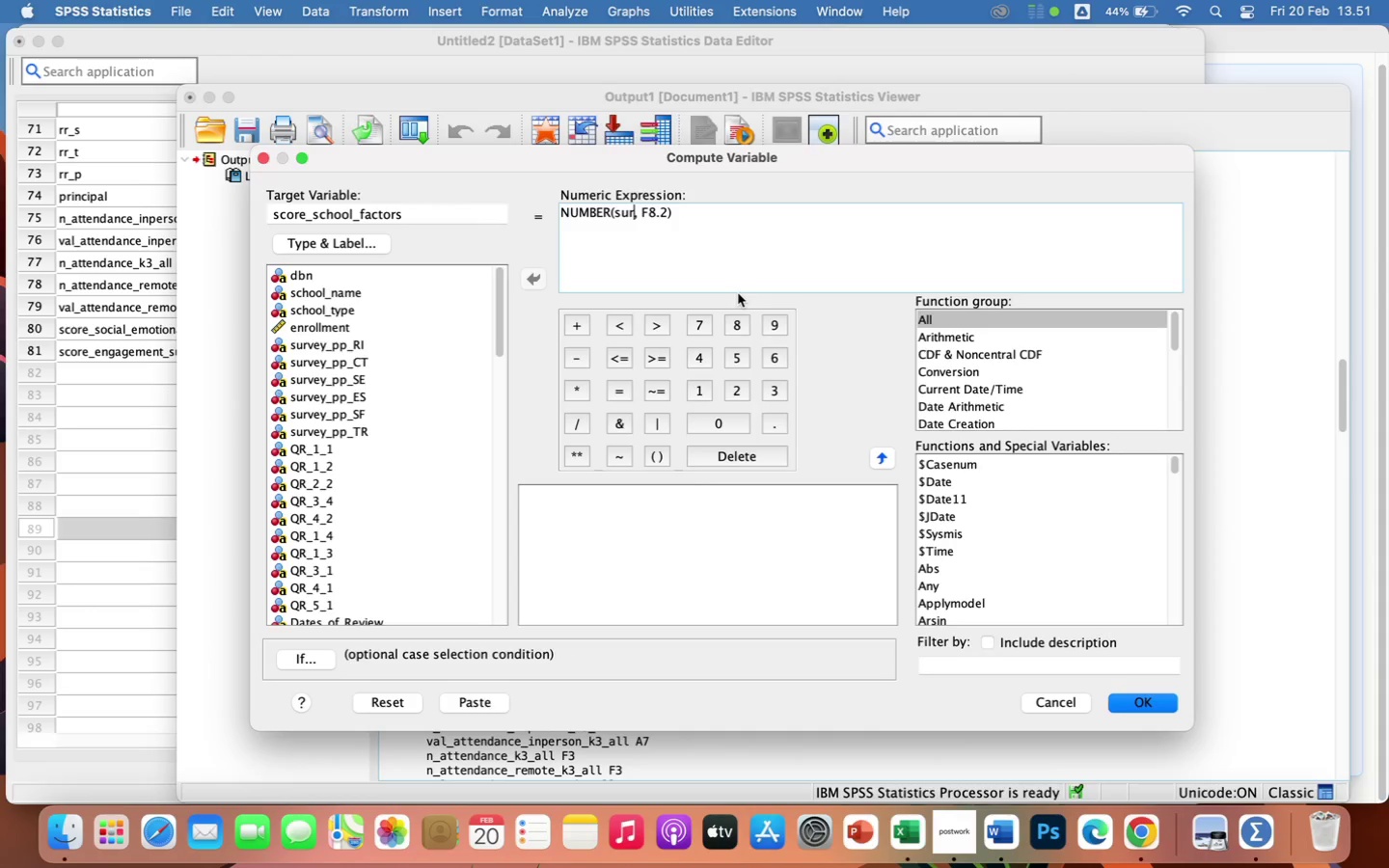 
key(Backspace)
 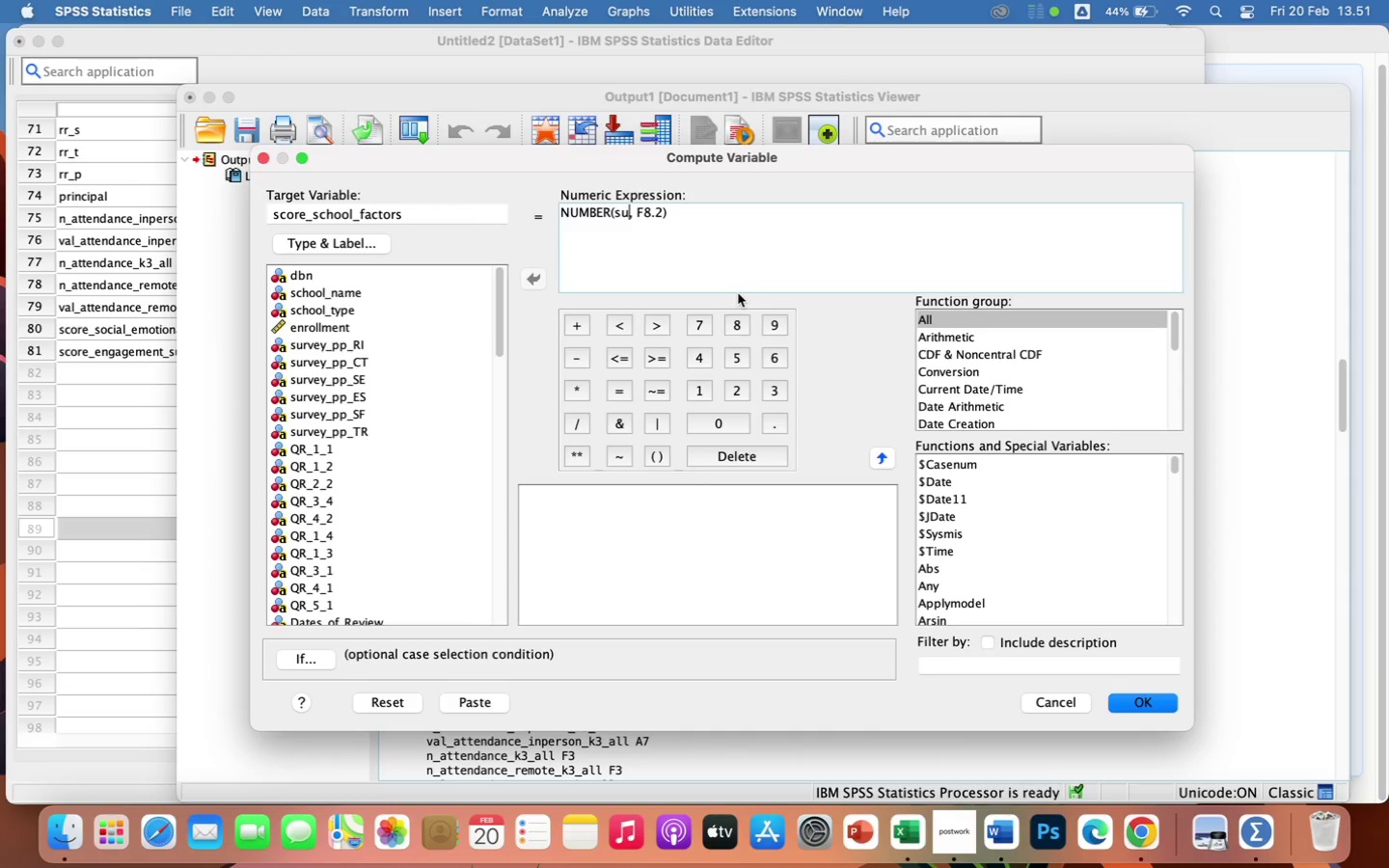 
key(Backspace)
 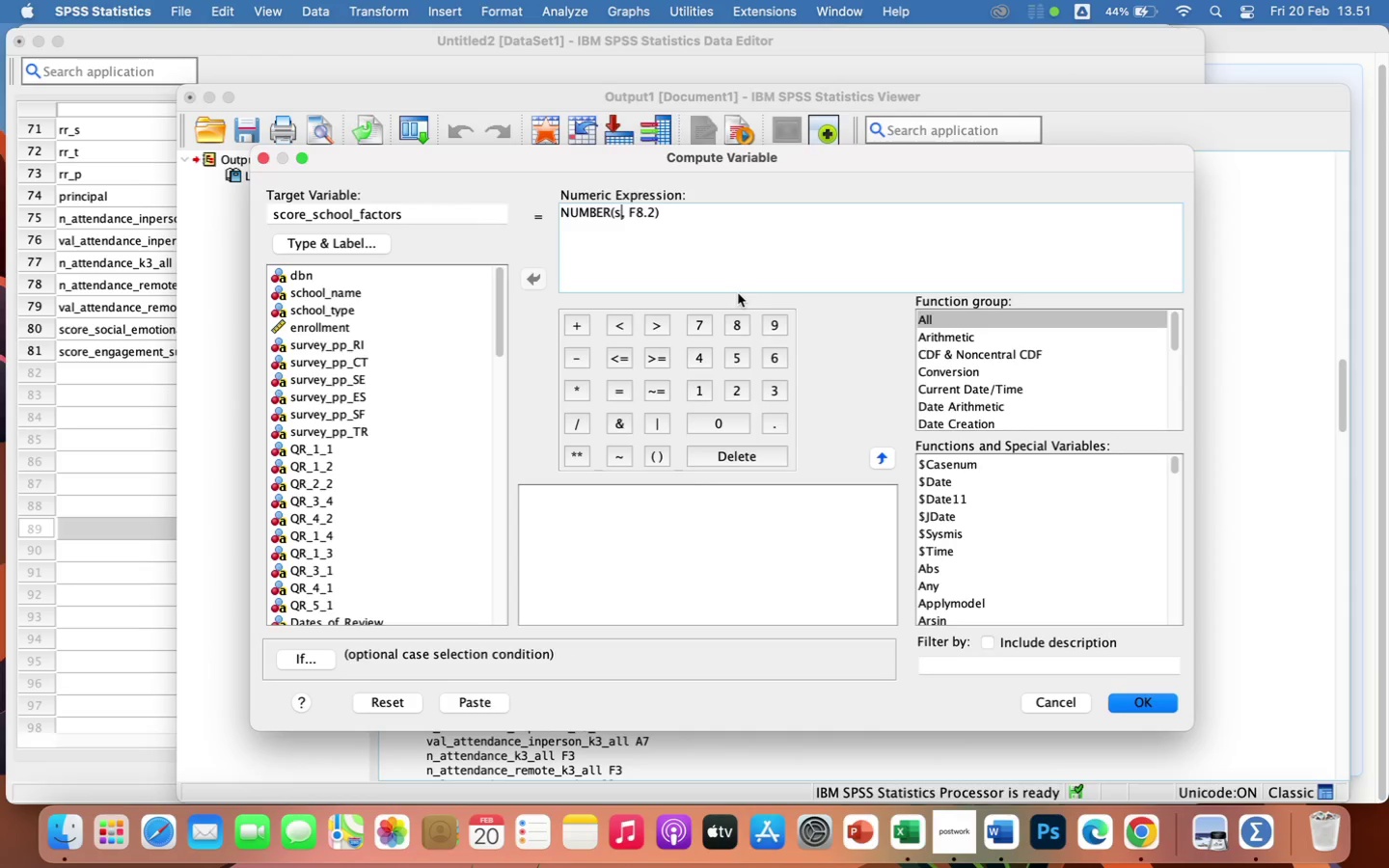 
key(Backspace)
 